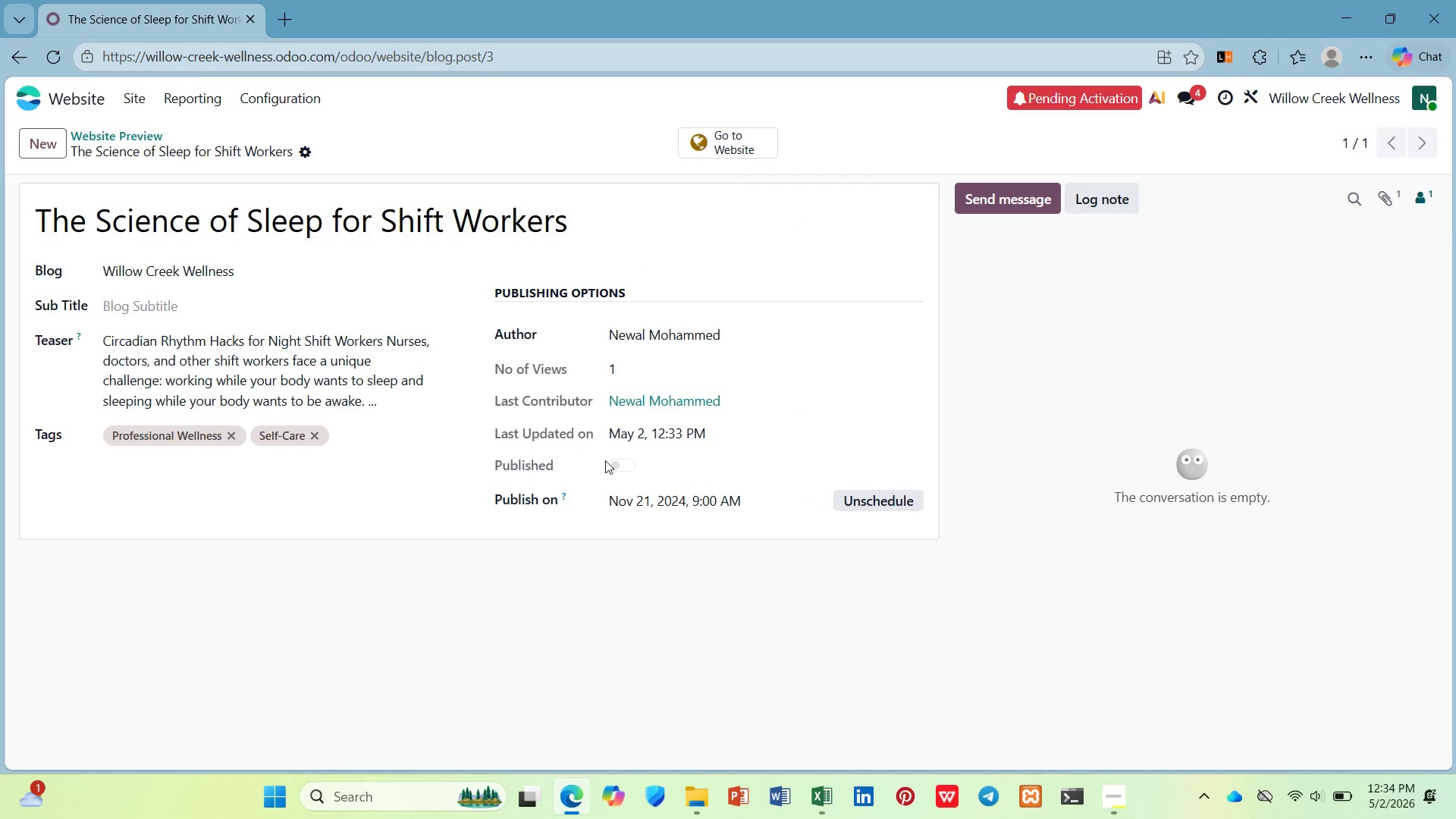 
left_click([634, 496])
 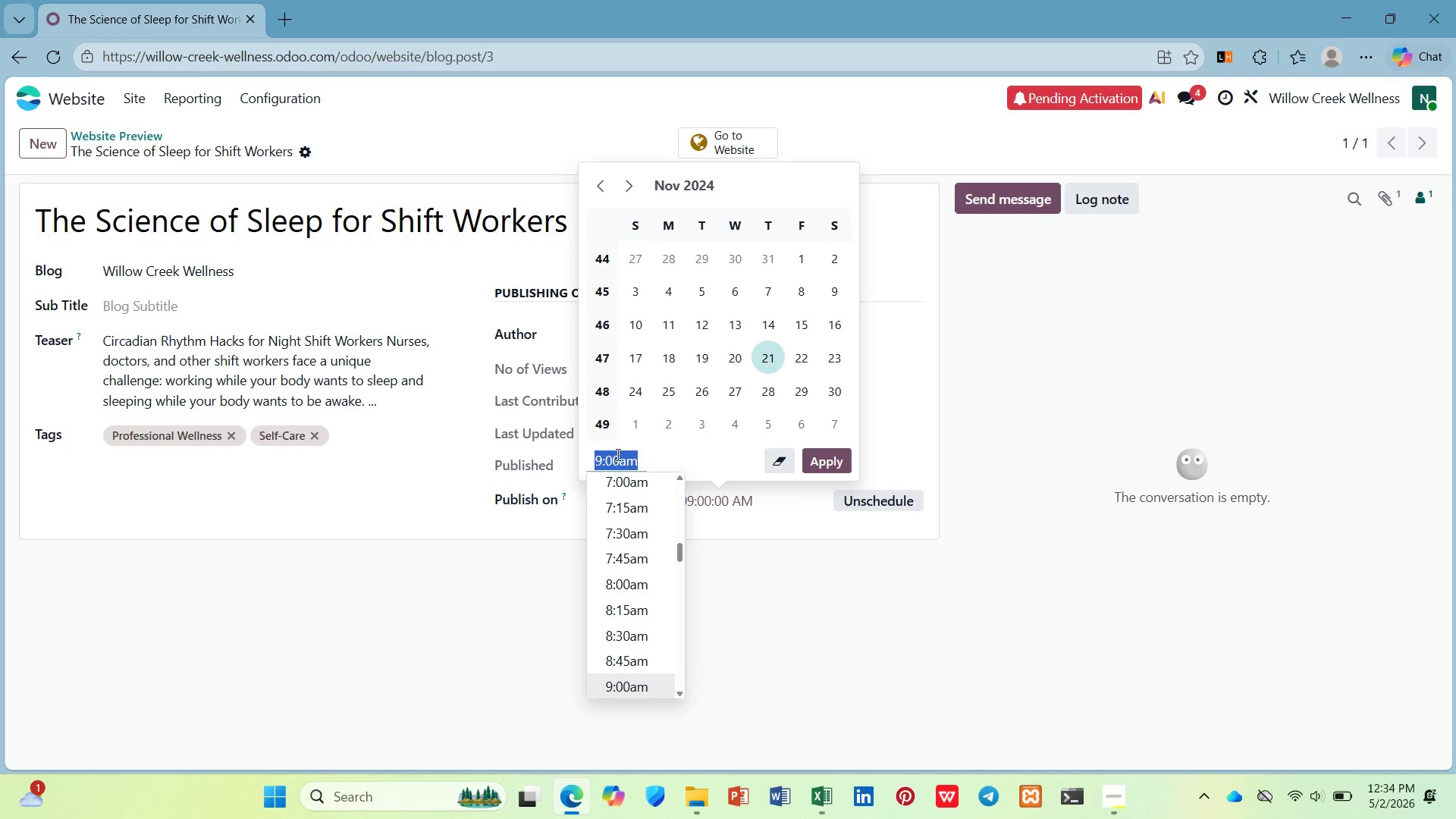 
key(8)
 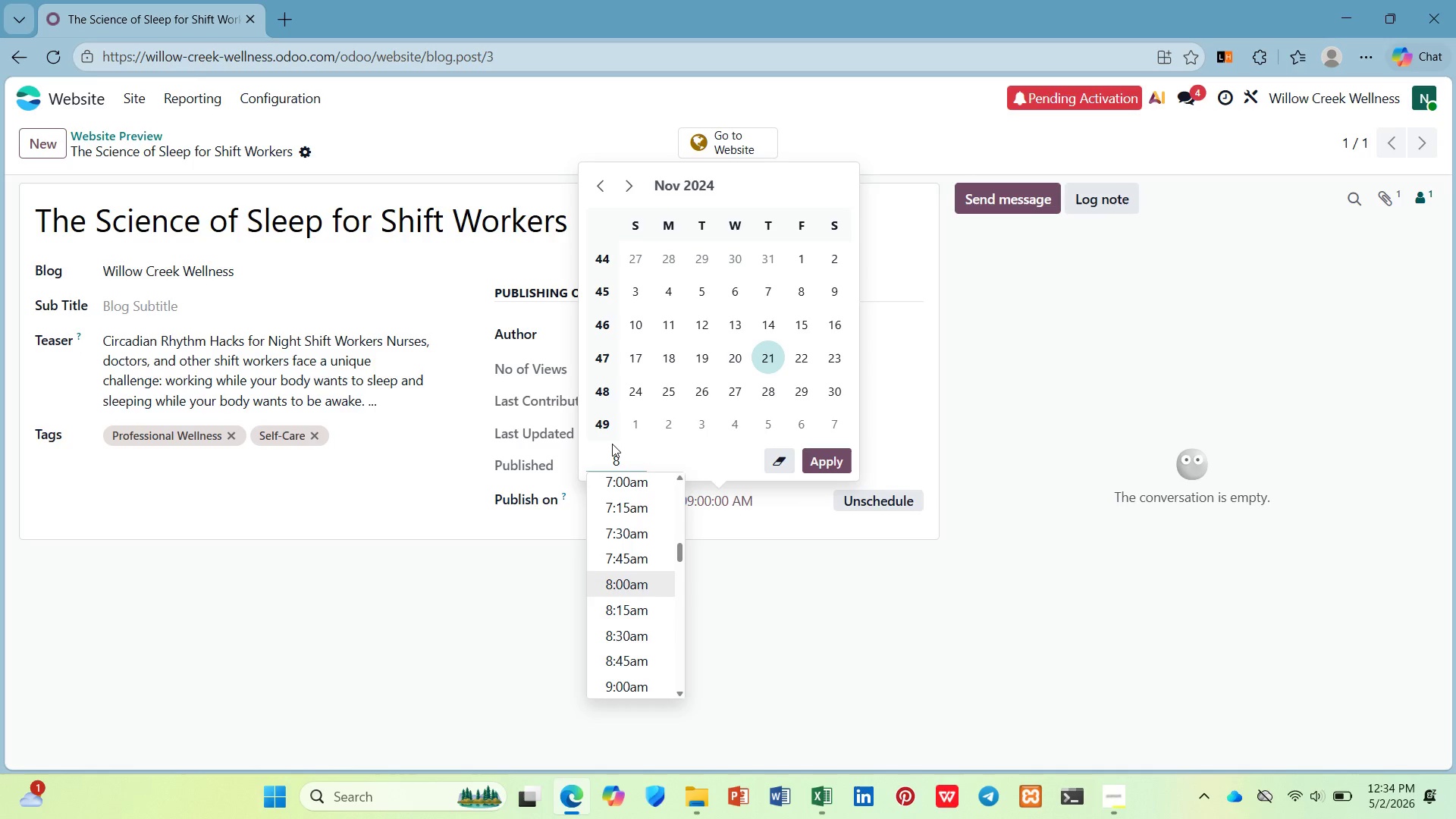 
key(Enter)
 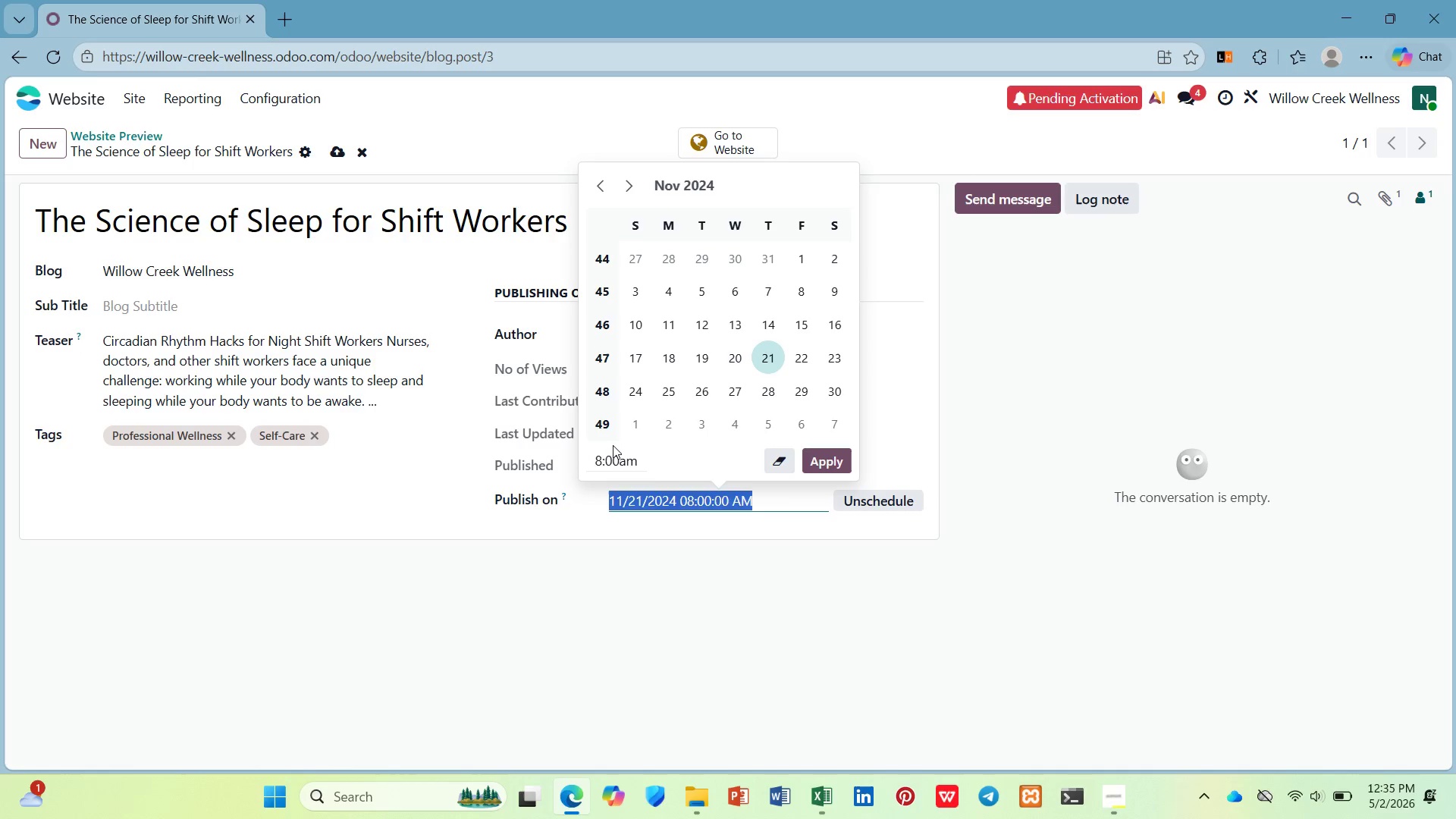 
left_click([613, 447])
 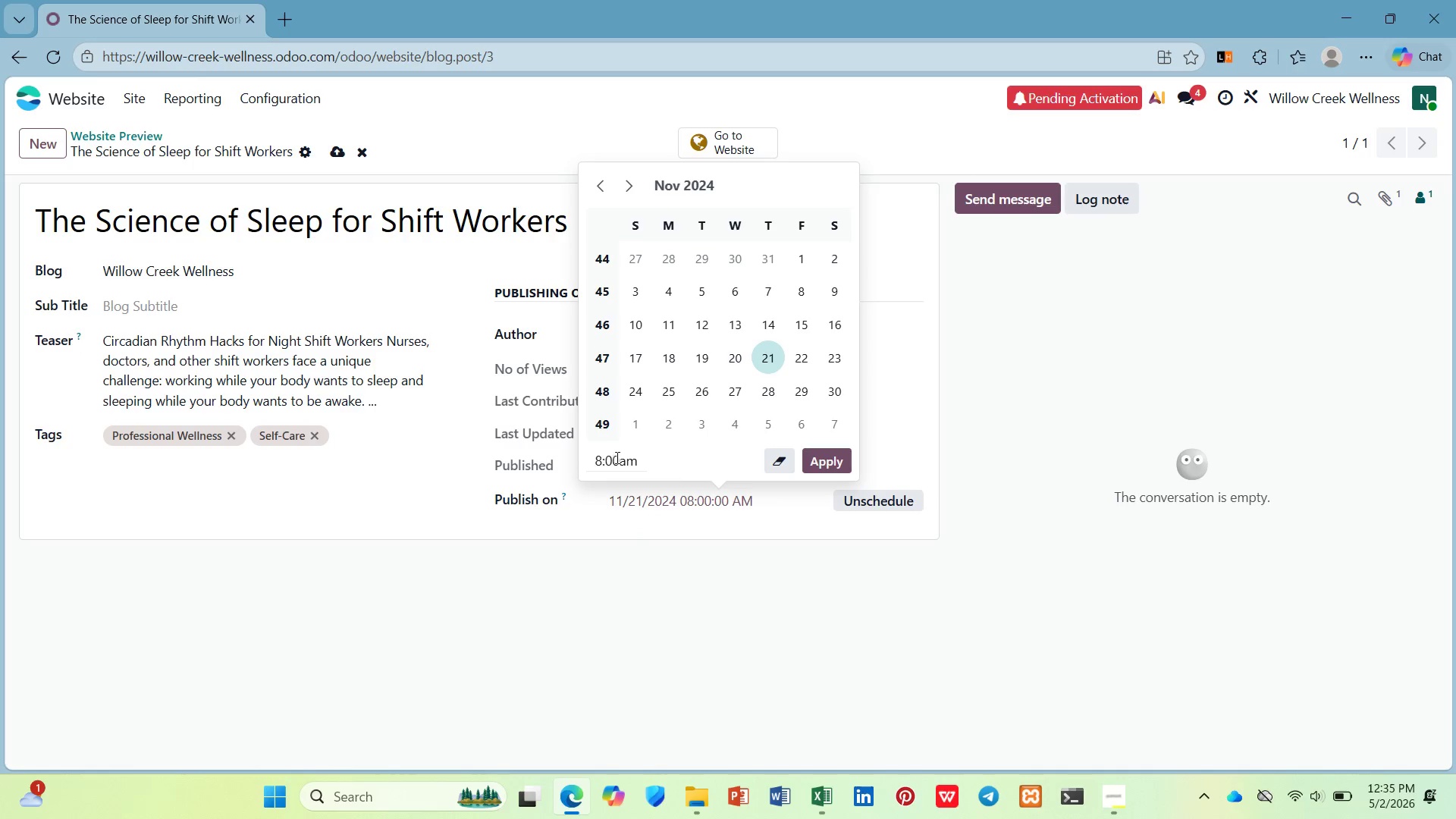 
double_click([616, 463])
 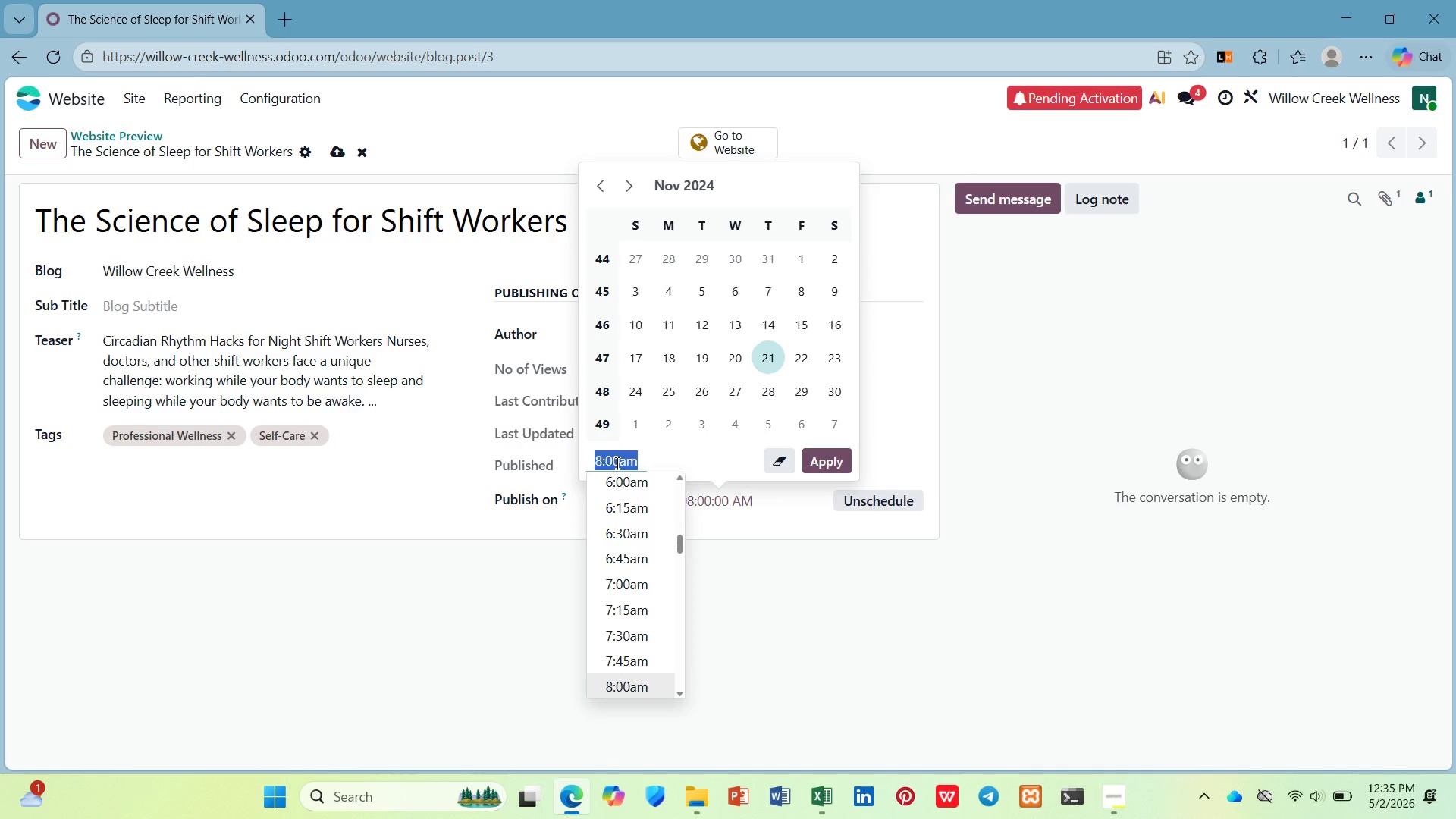 
key(9)
 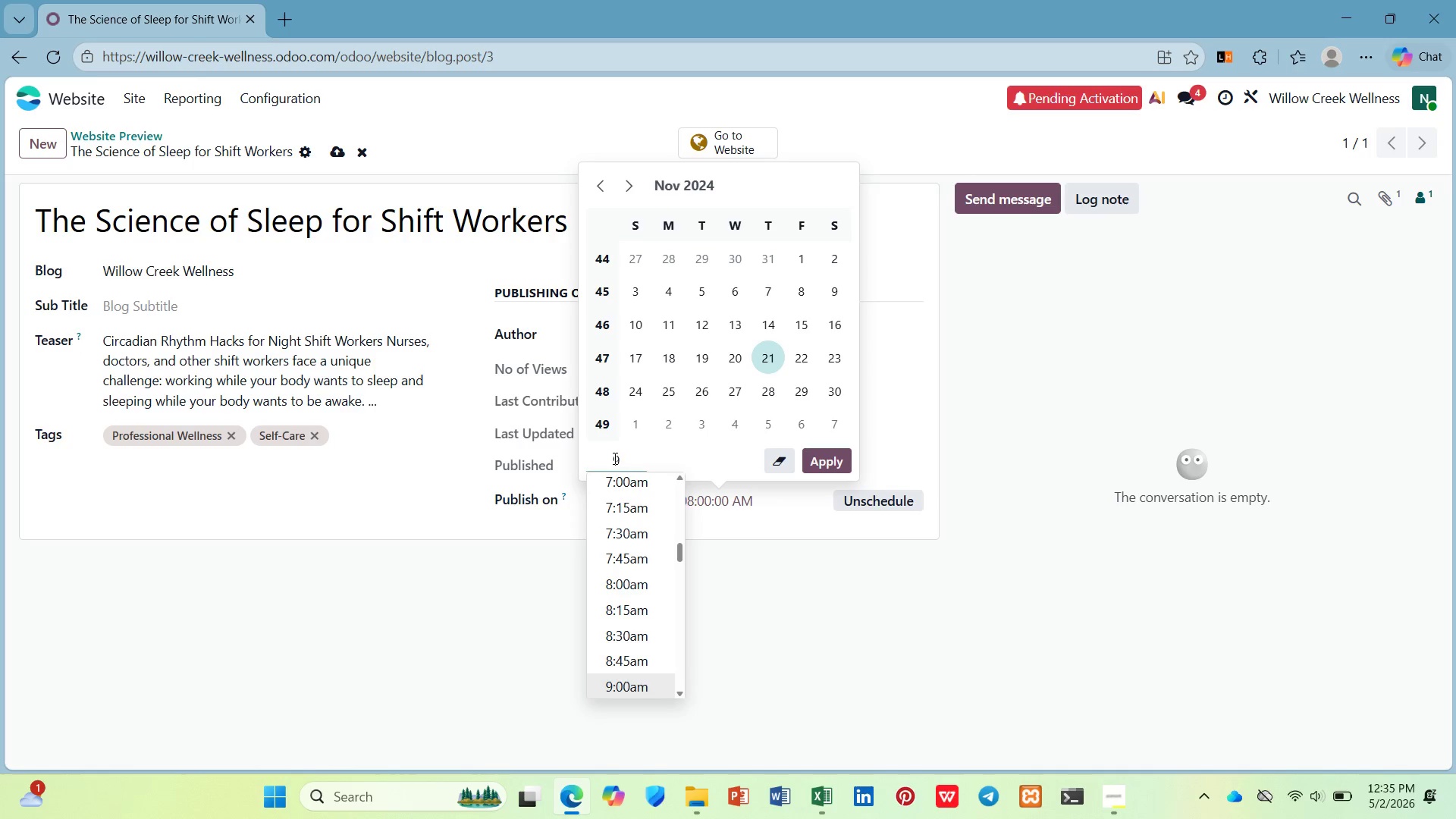 
key(Enter)
 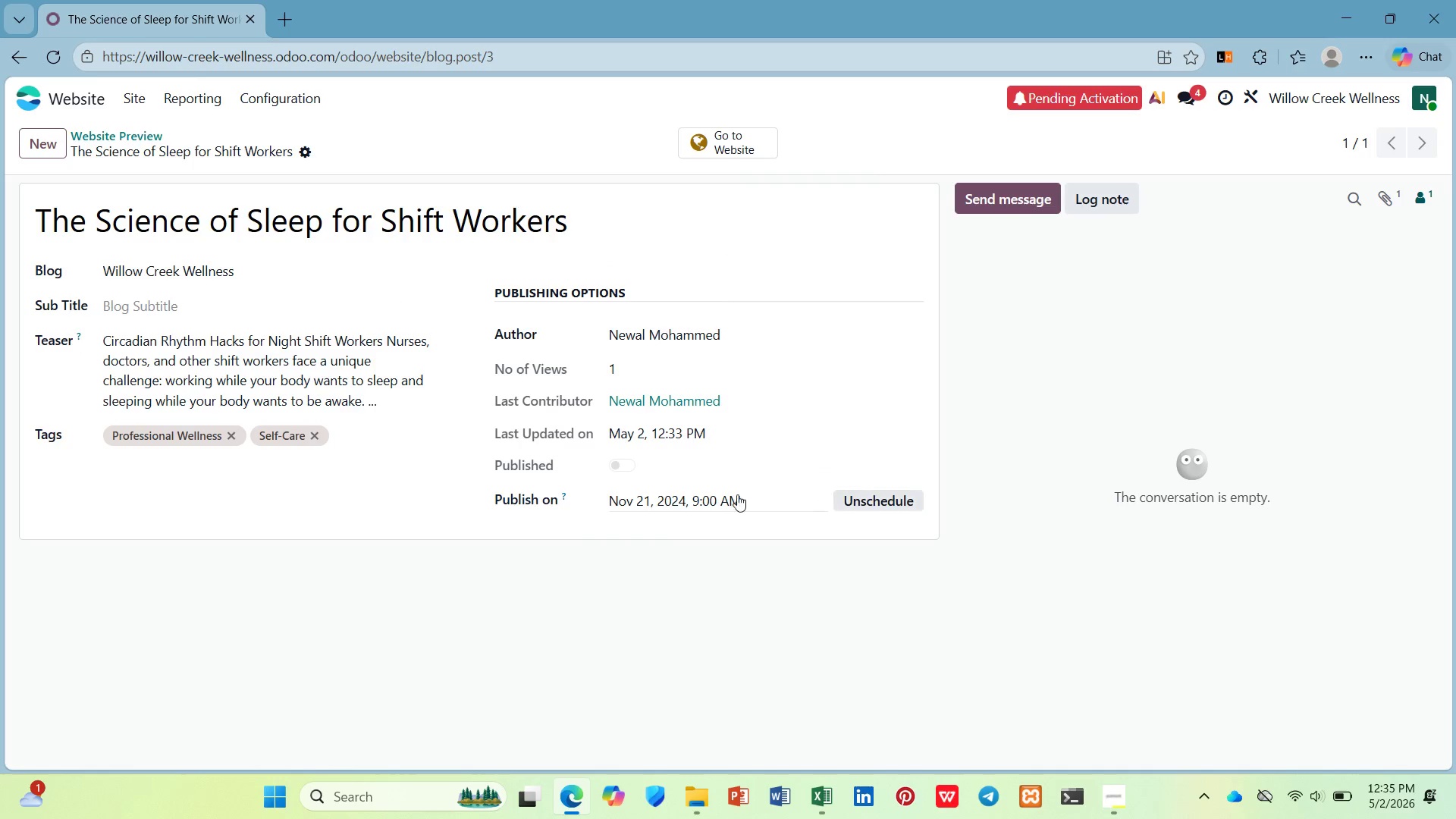 
left_click([844, 505])
 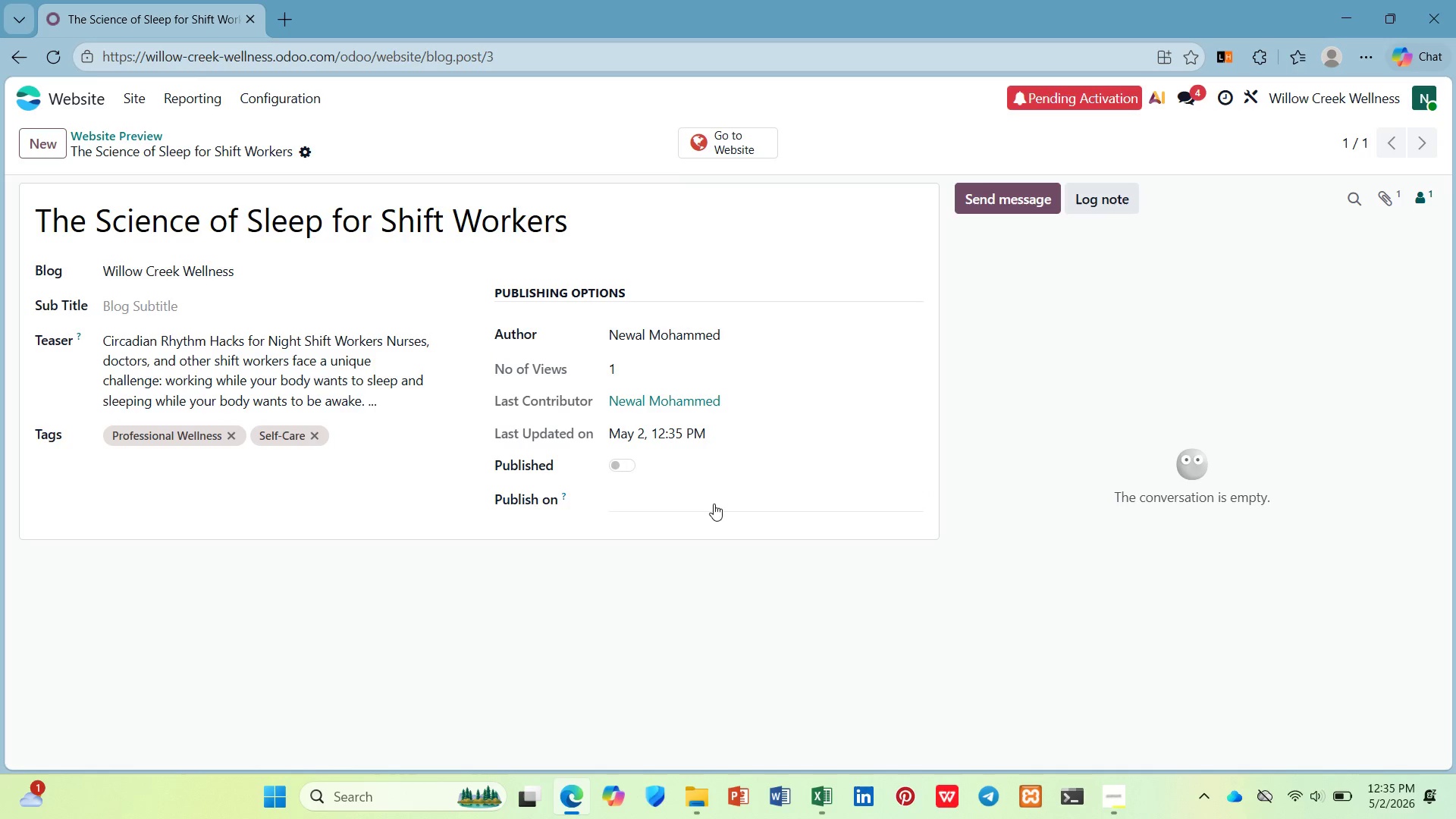 
left_click([712, 502])
 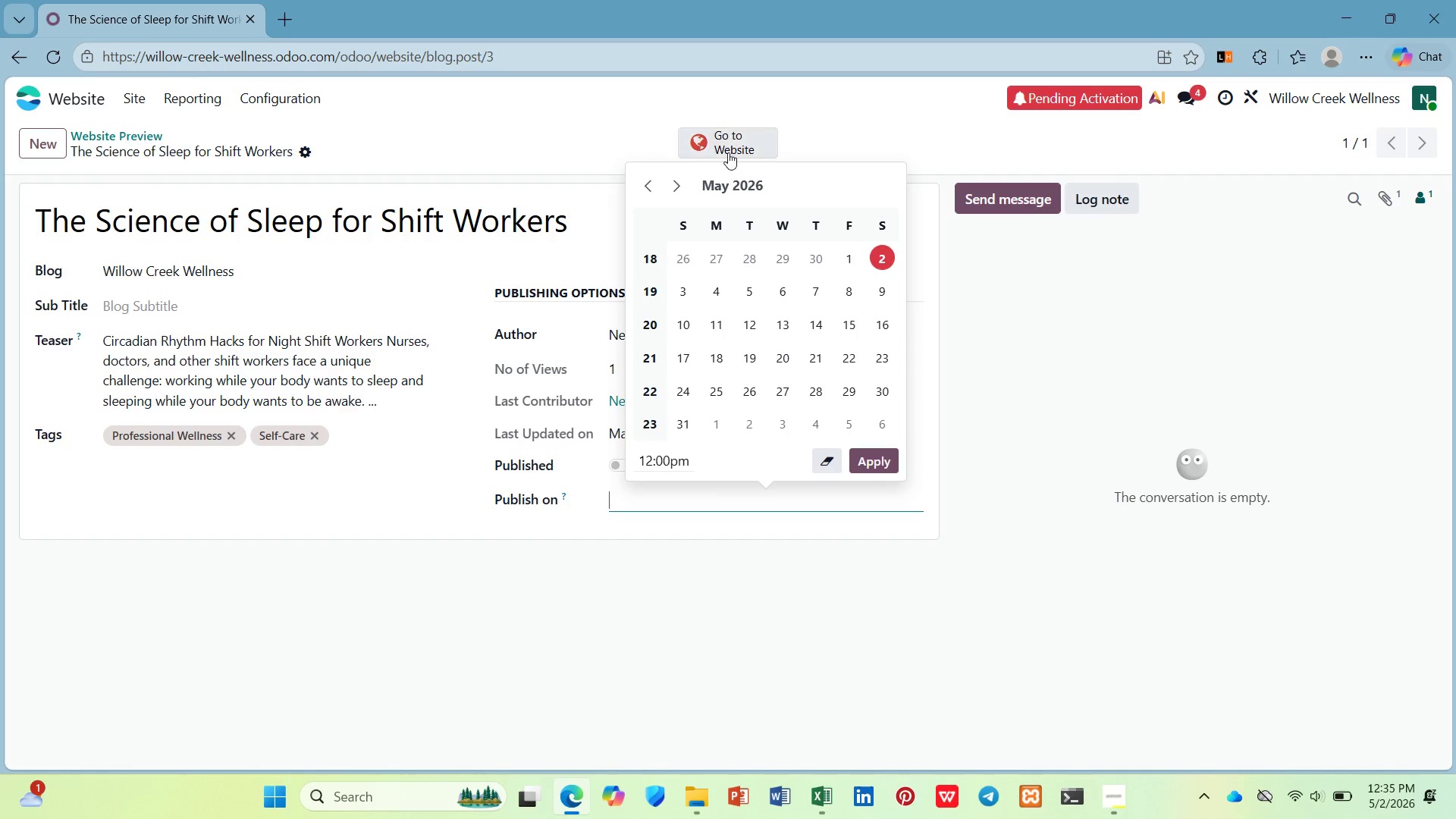 
left_click([727, 184])
 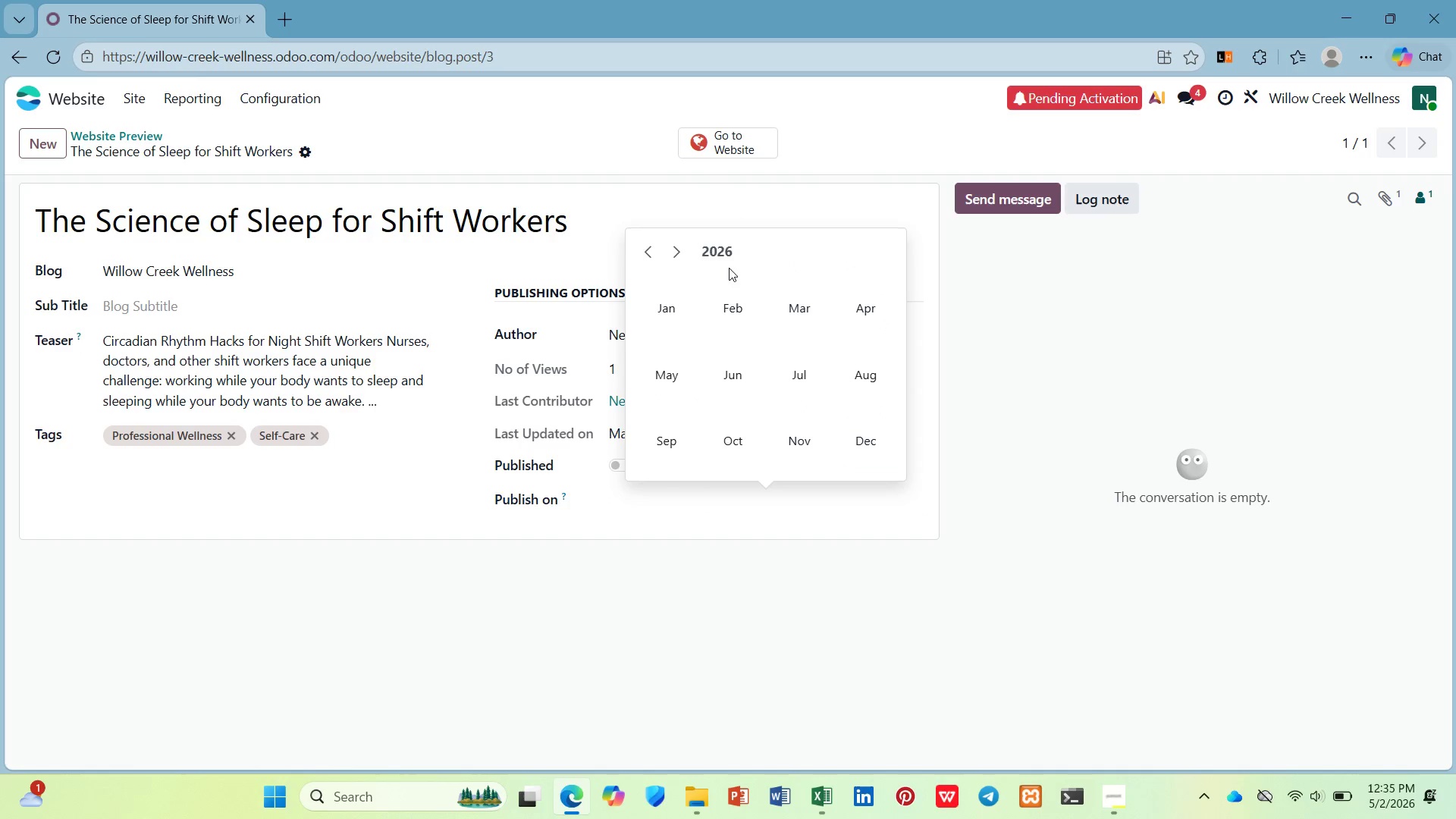 
left_click([726, 258])
 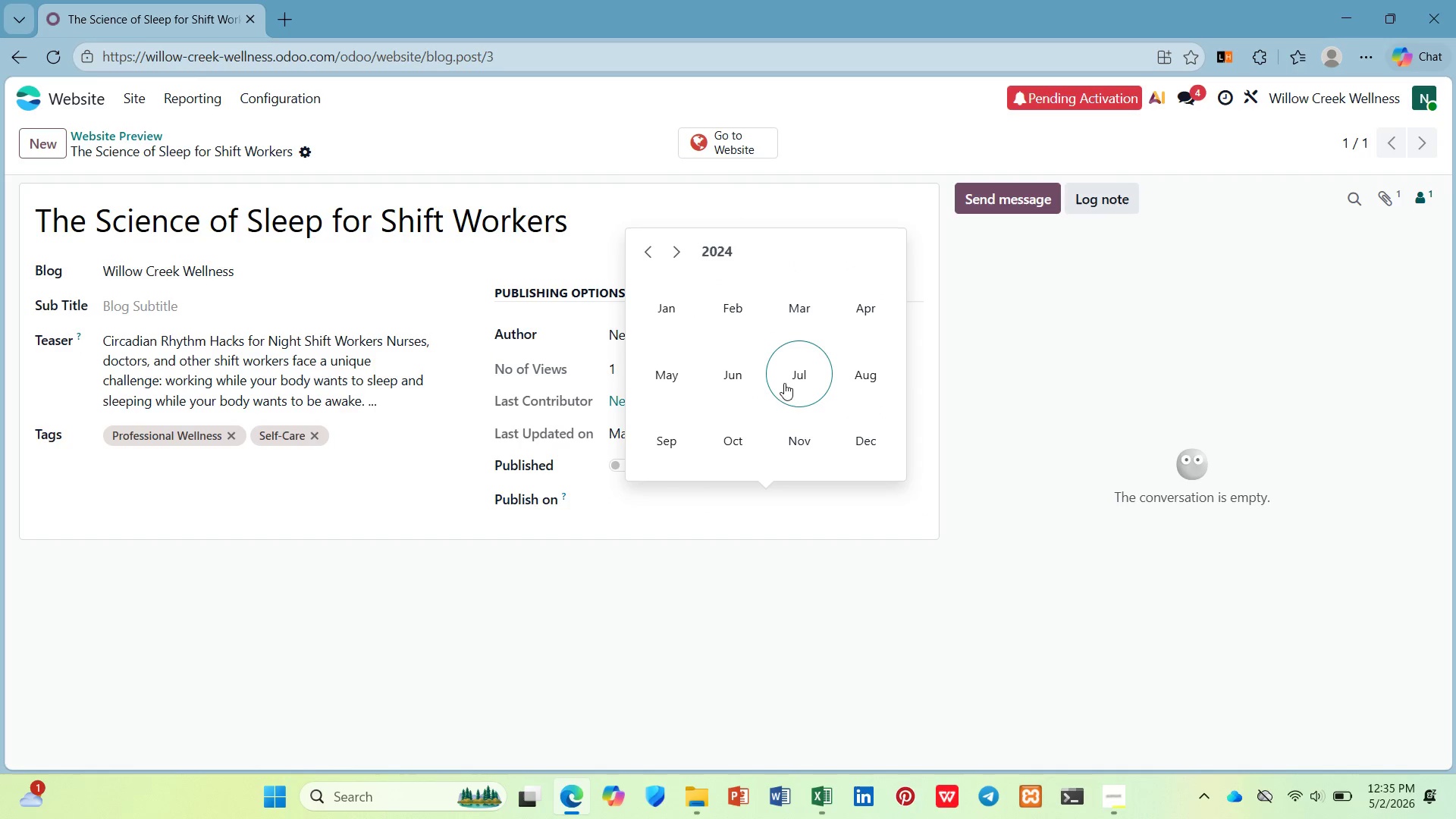 
left_click([792, 457])
 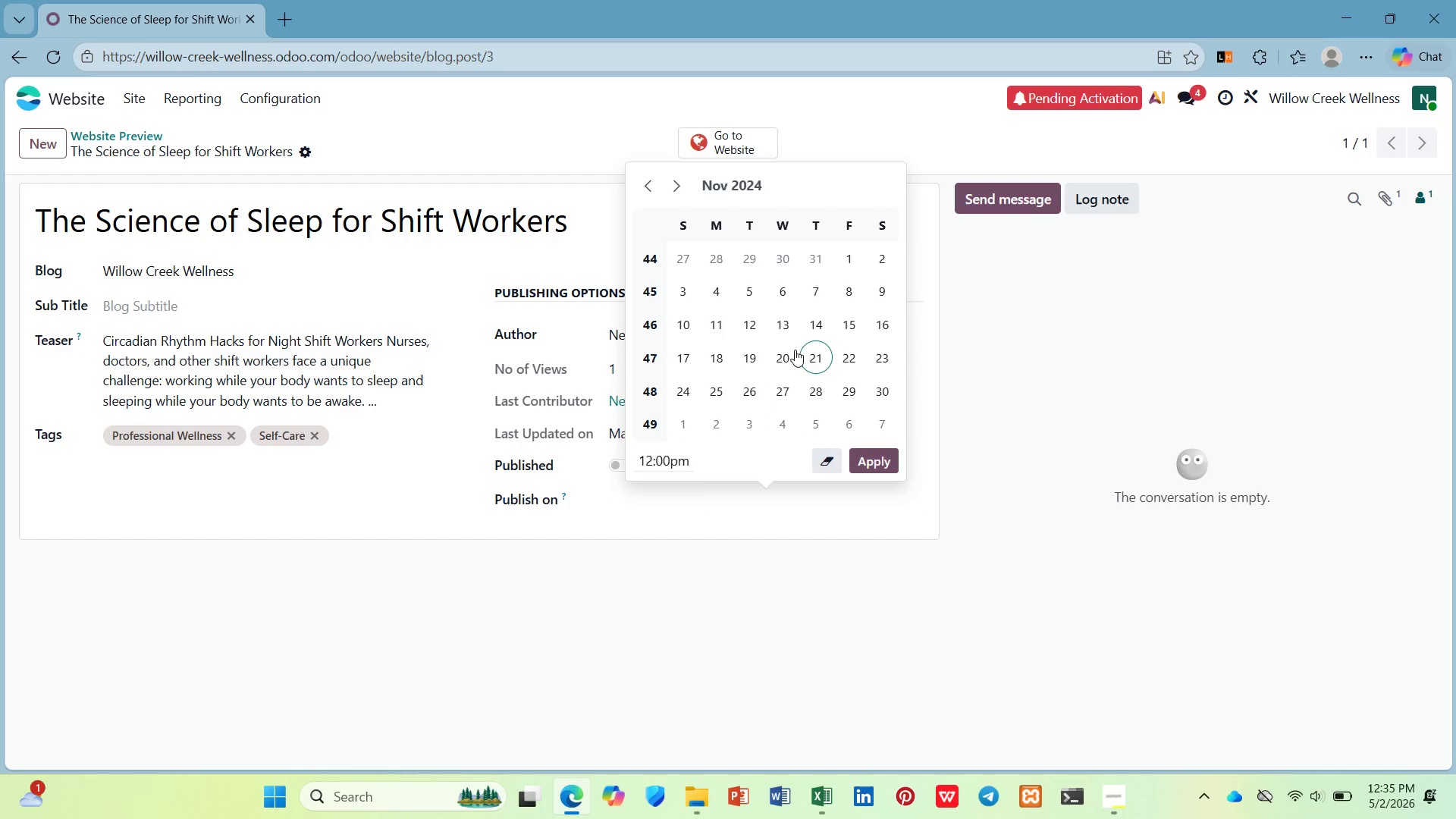 
left_click([826, 346])
 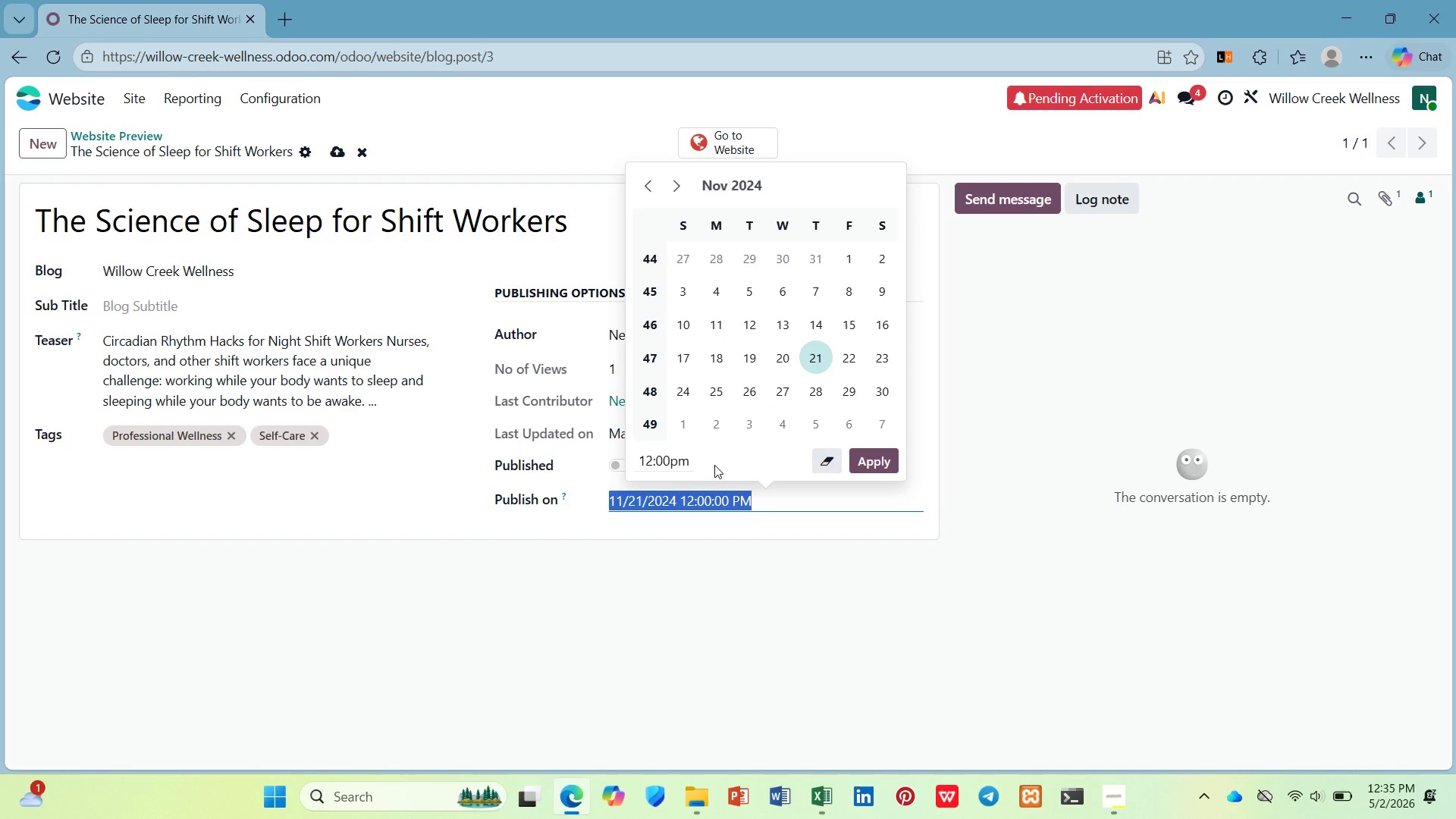 
left_click([673, 456])
 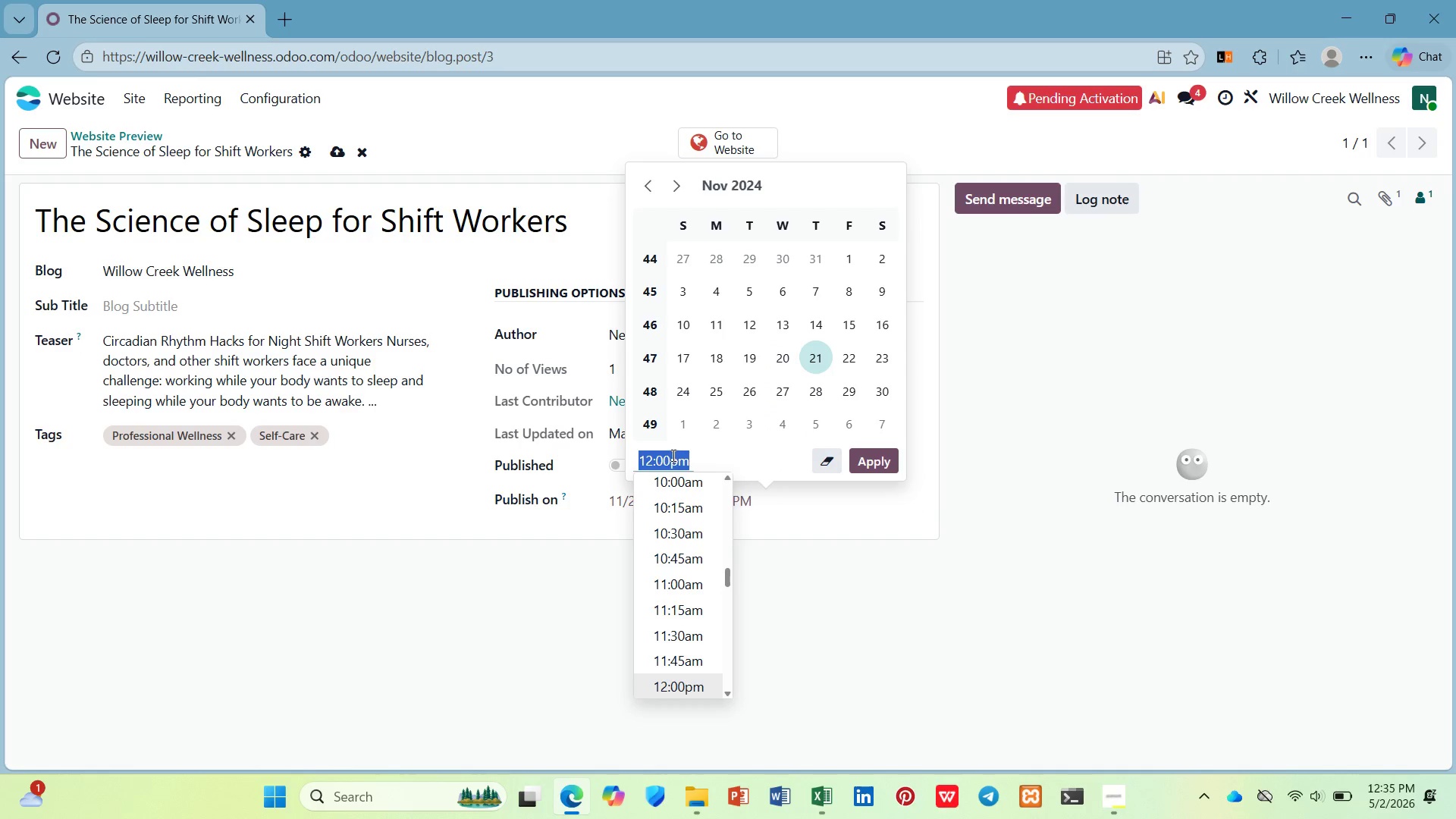 
key(0)
 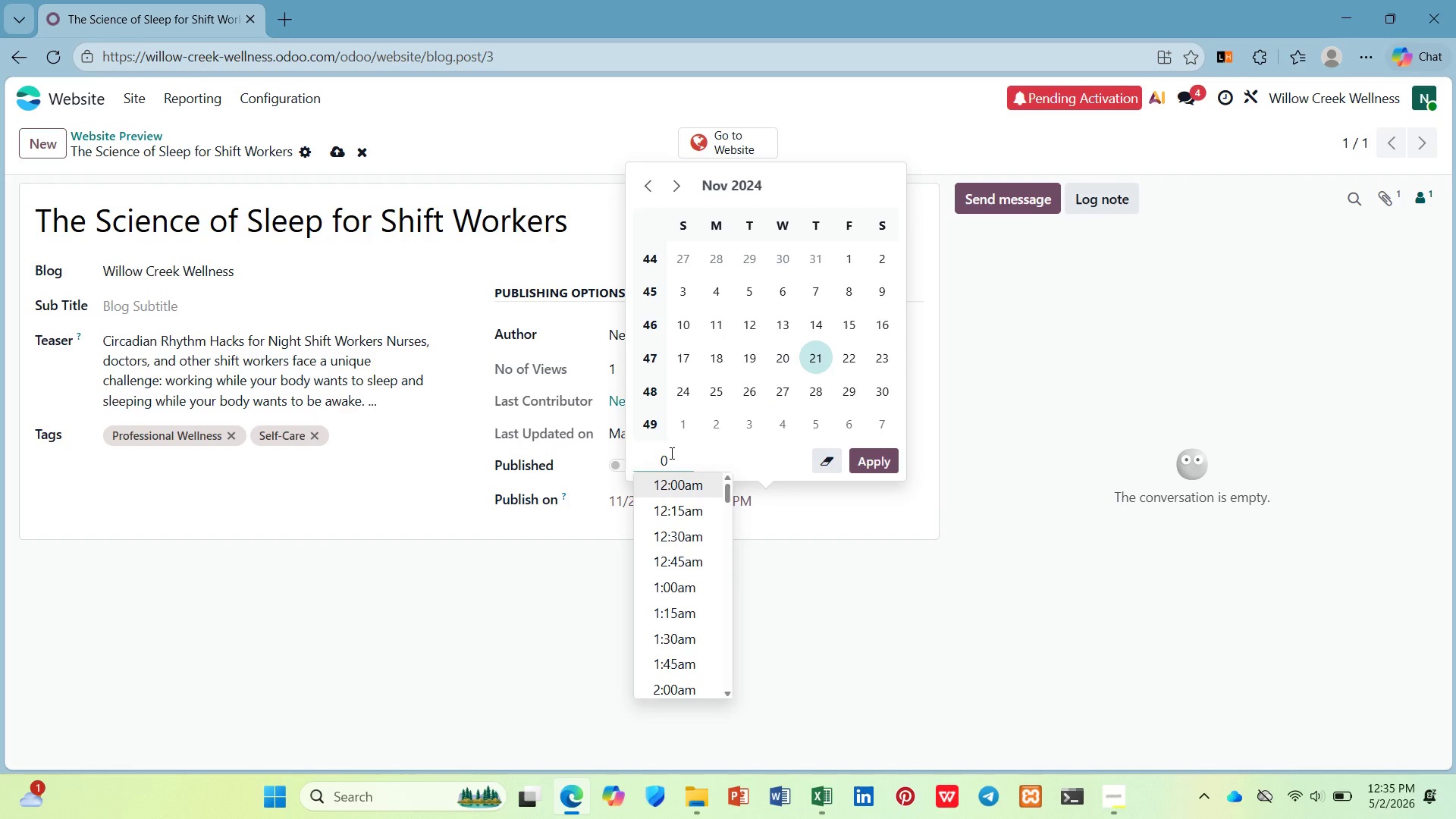 
key(Backspace)
 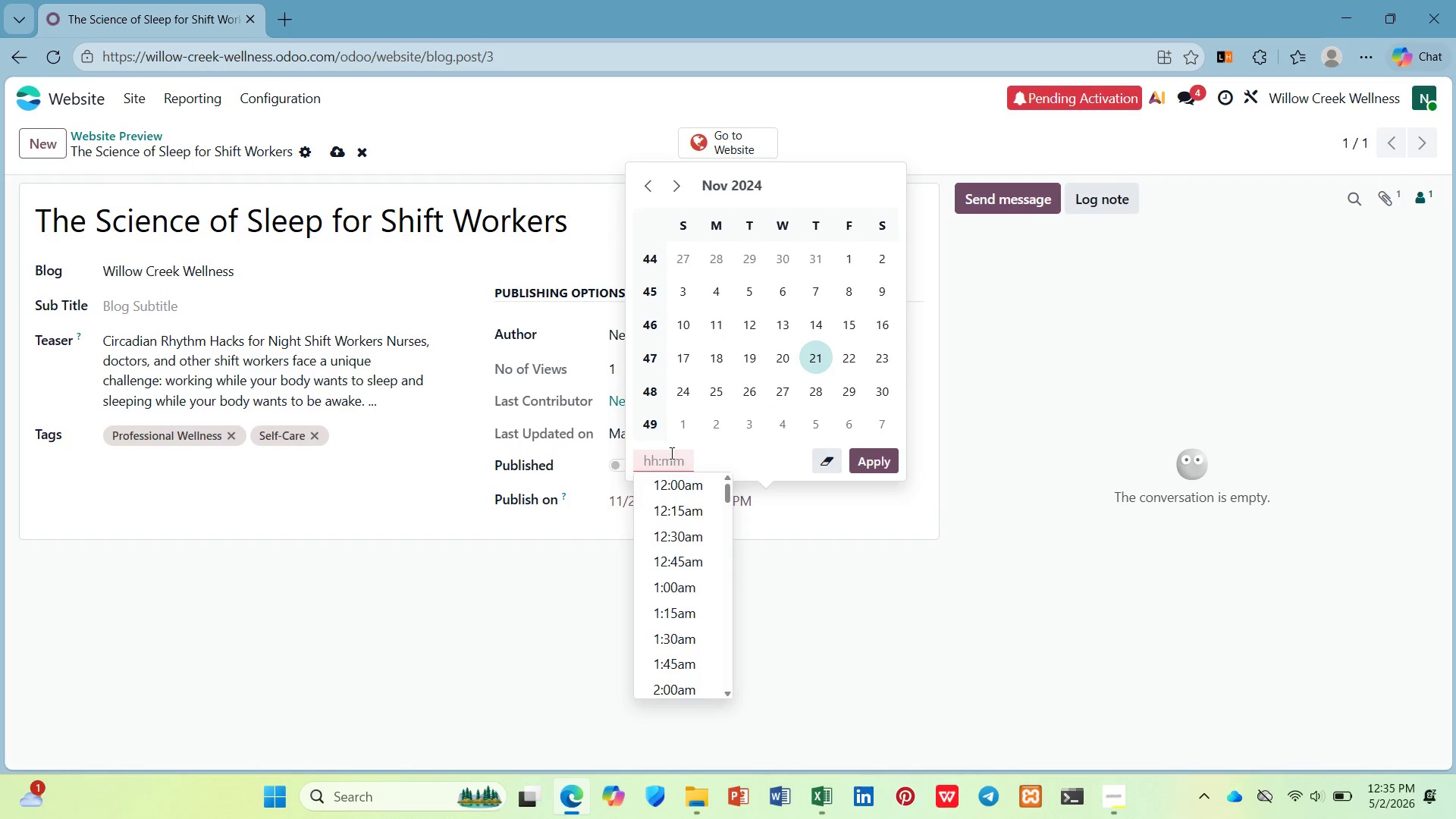 
key(9)
 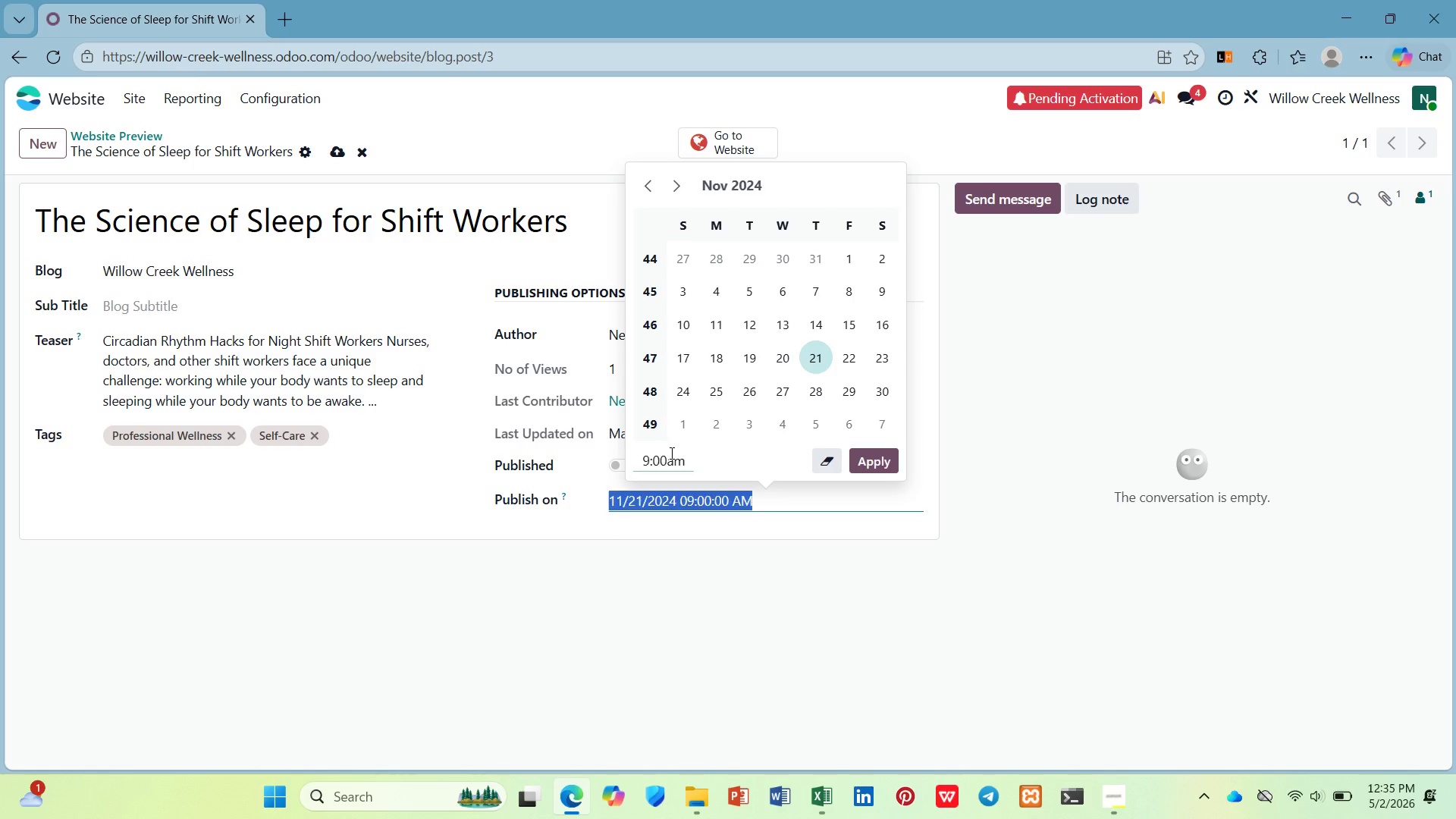 
key(Enter)
 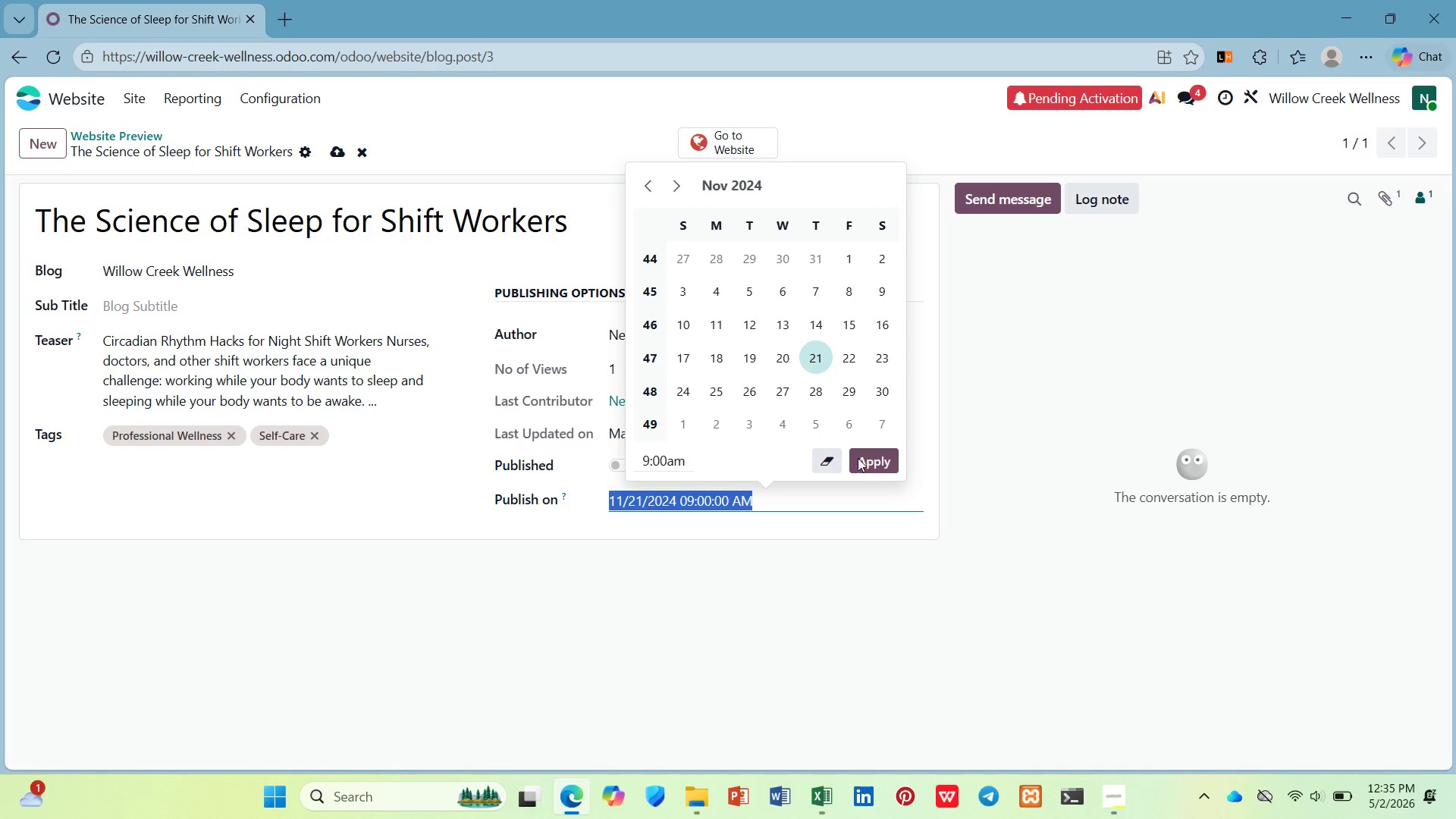 
left_click([865, 463])
 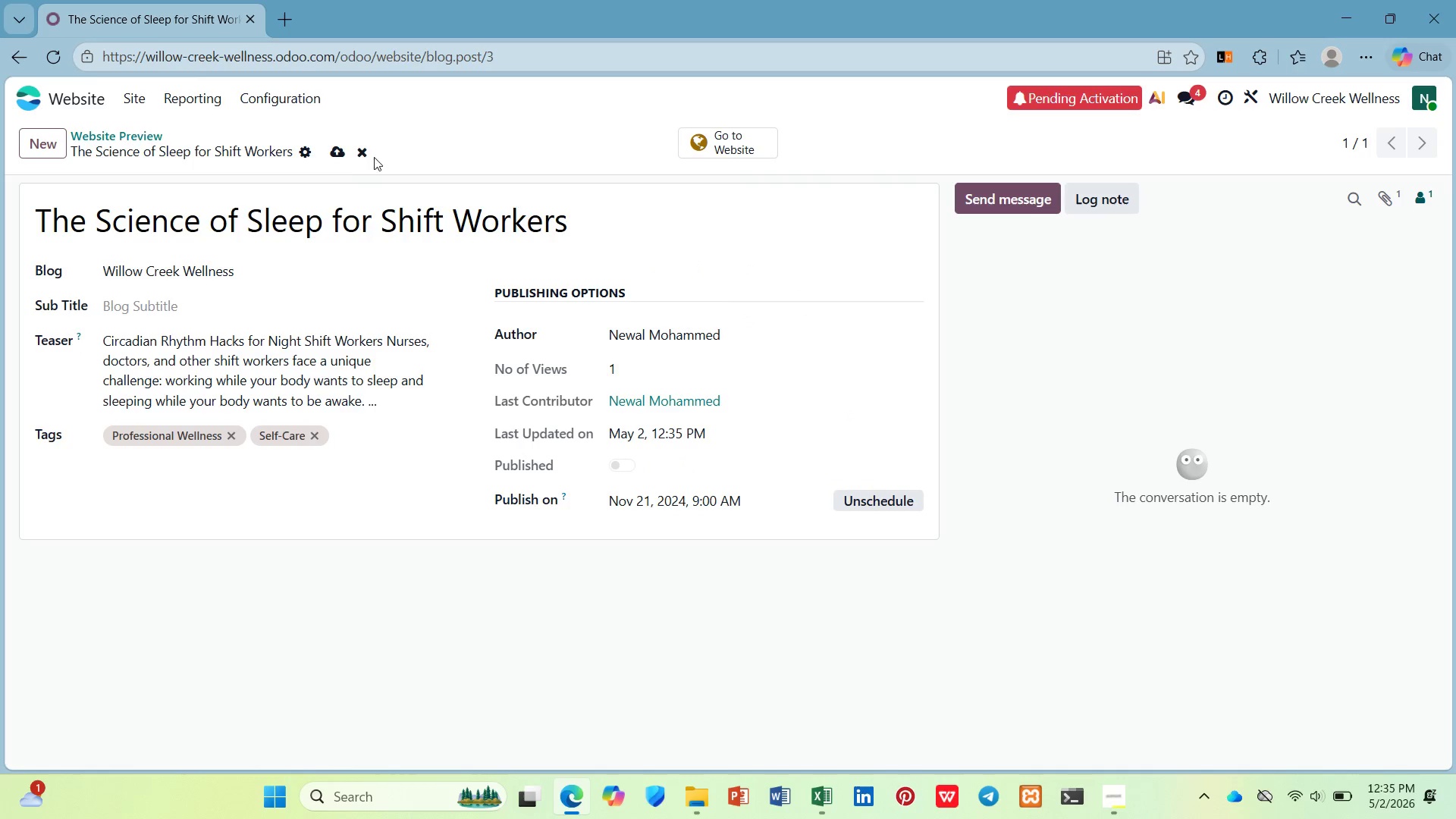 
left_click([346, 149])
 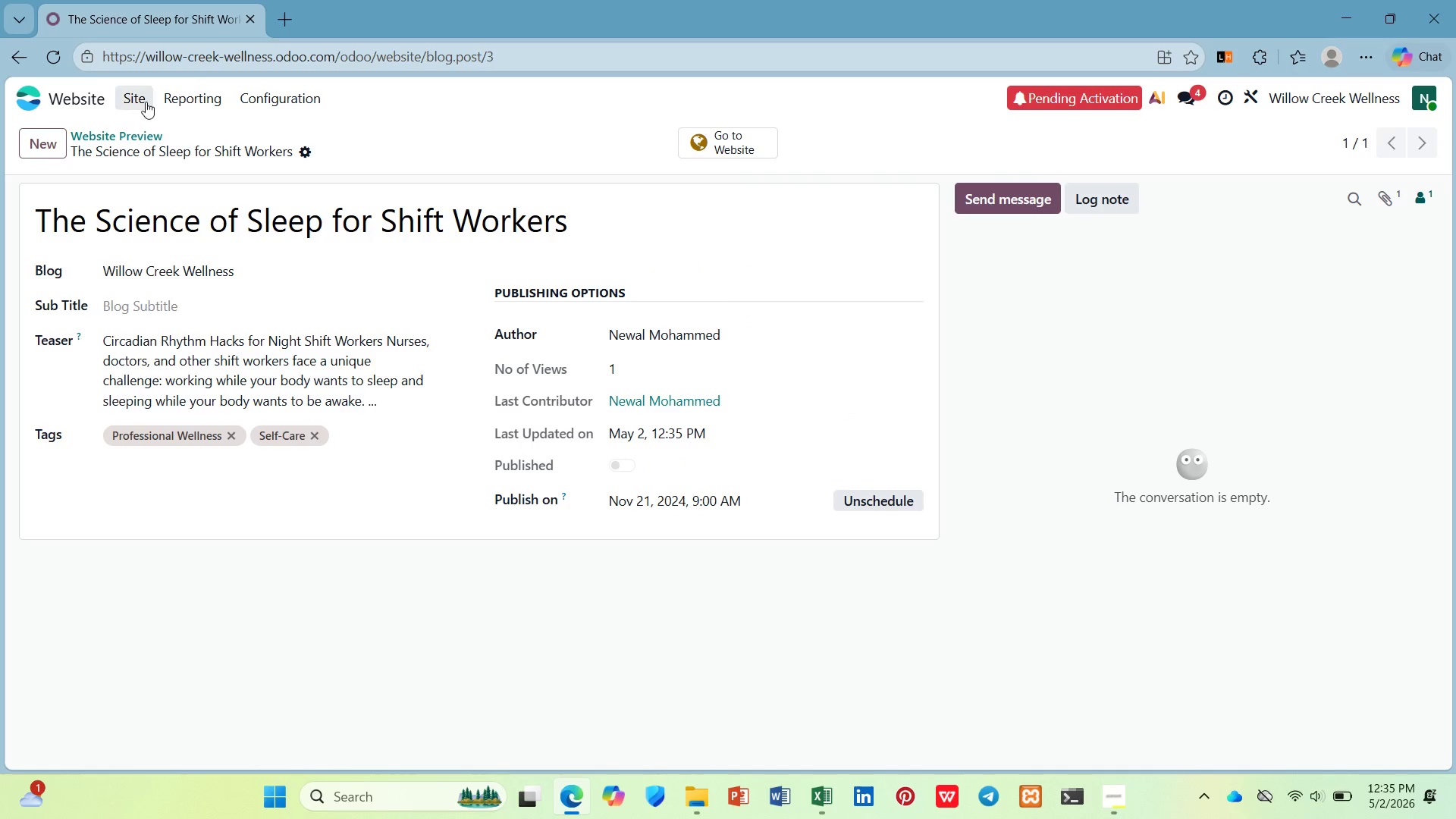 
left_click_drag(start_coordinate=[58, 87], to_coordinate=[63, 87])
 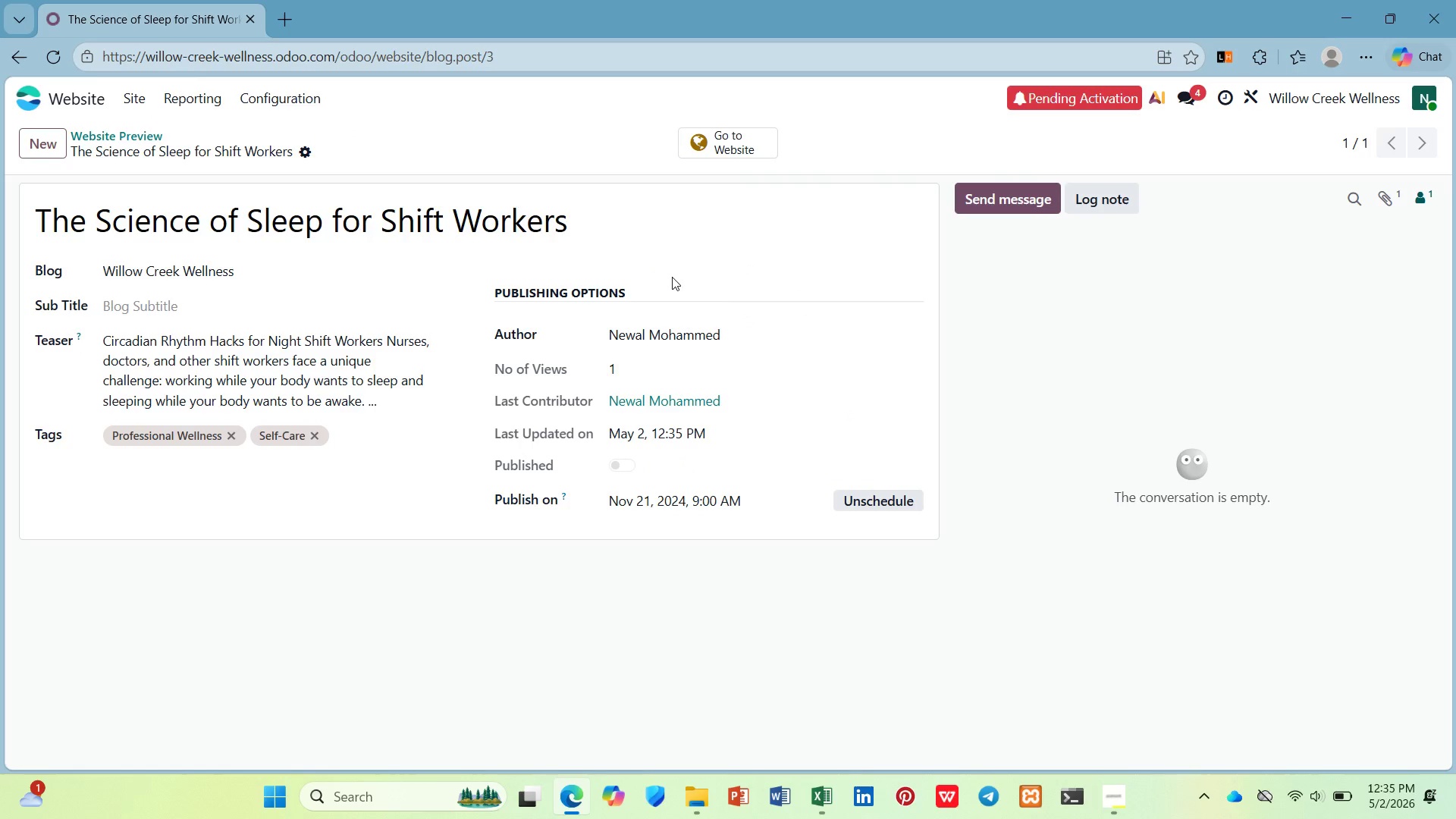 
wait(5.17)
 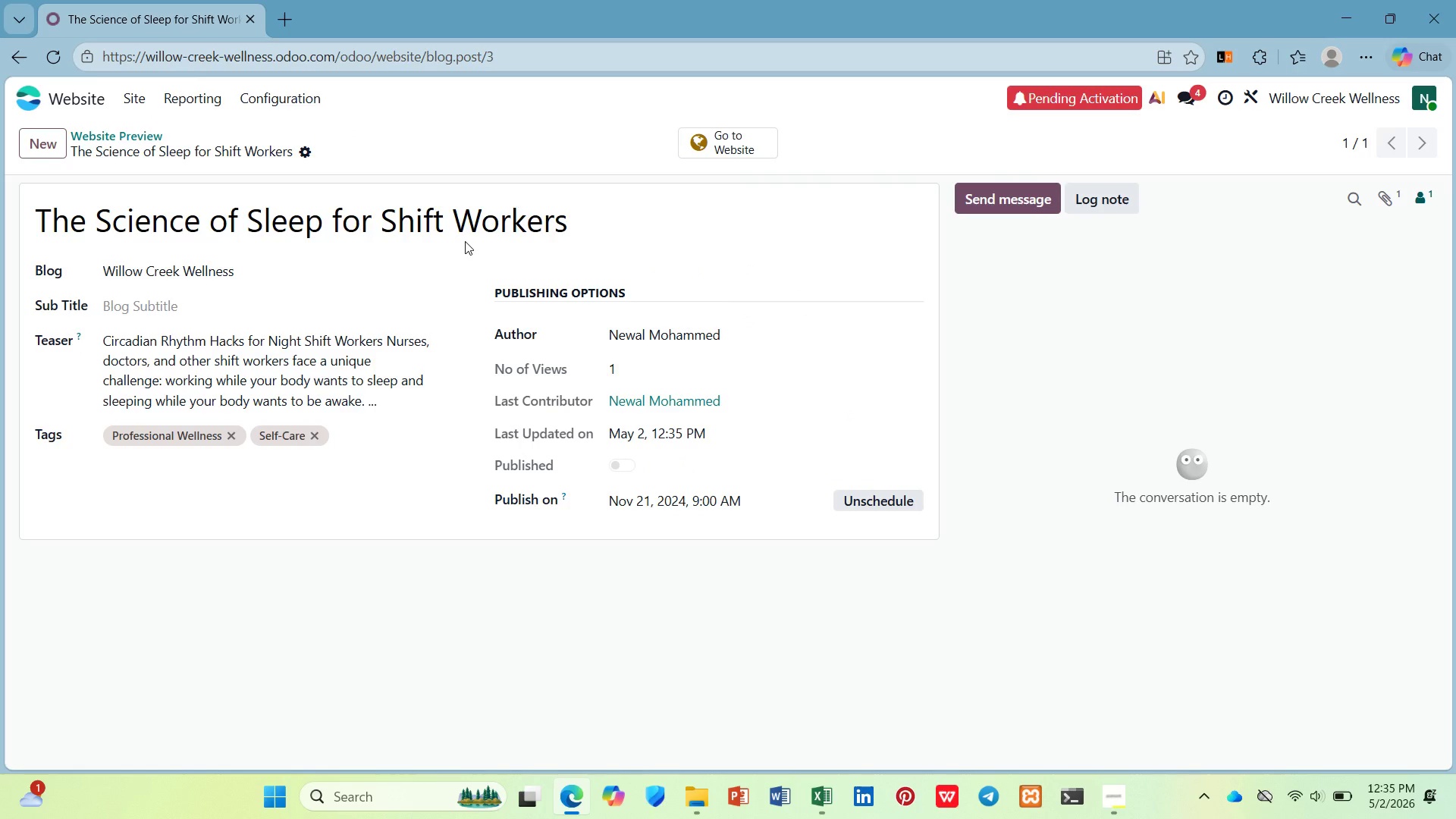 
left_click([61, 88])
 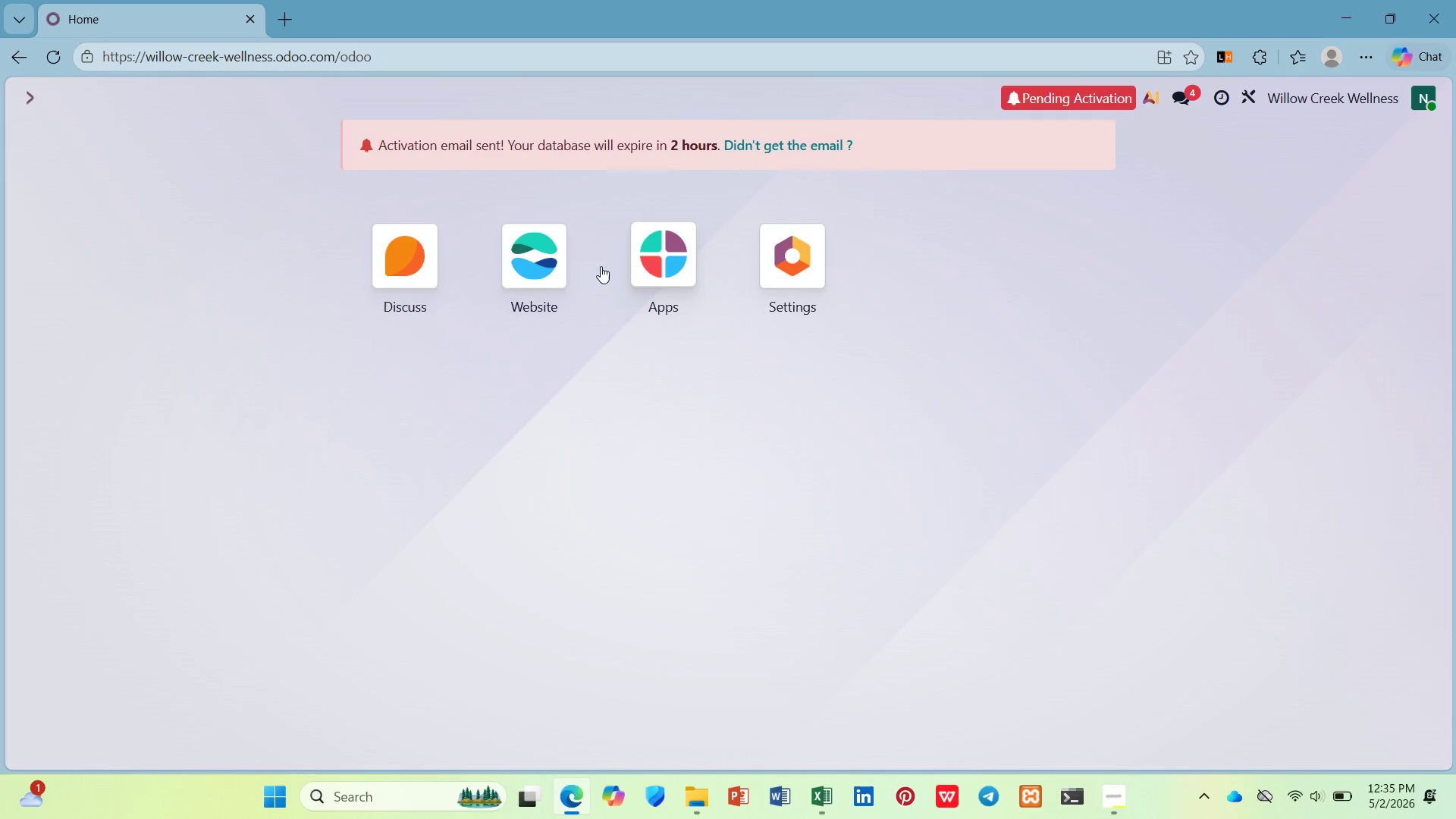 
left_click([553, 258])
 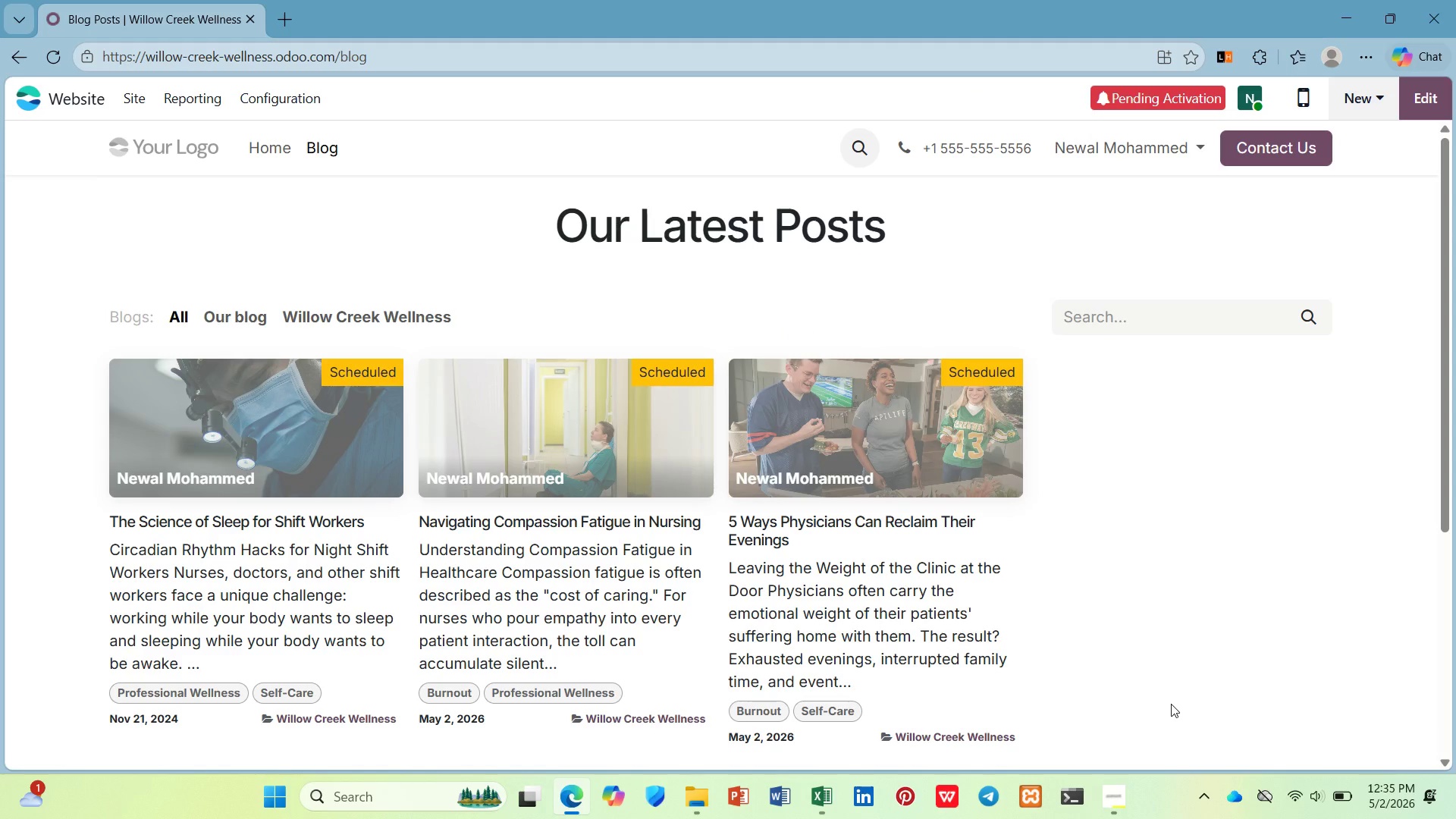 
wait(5.89)
 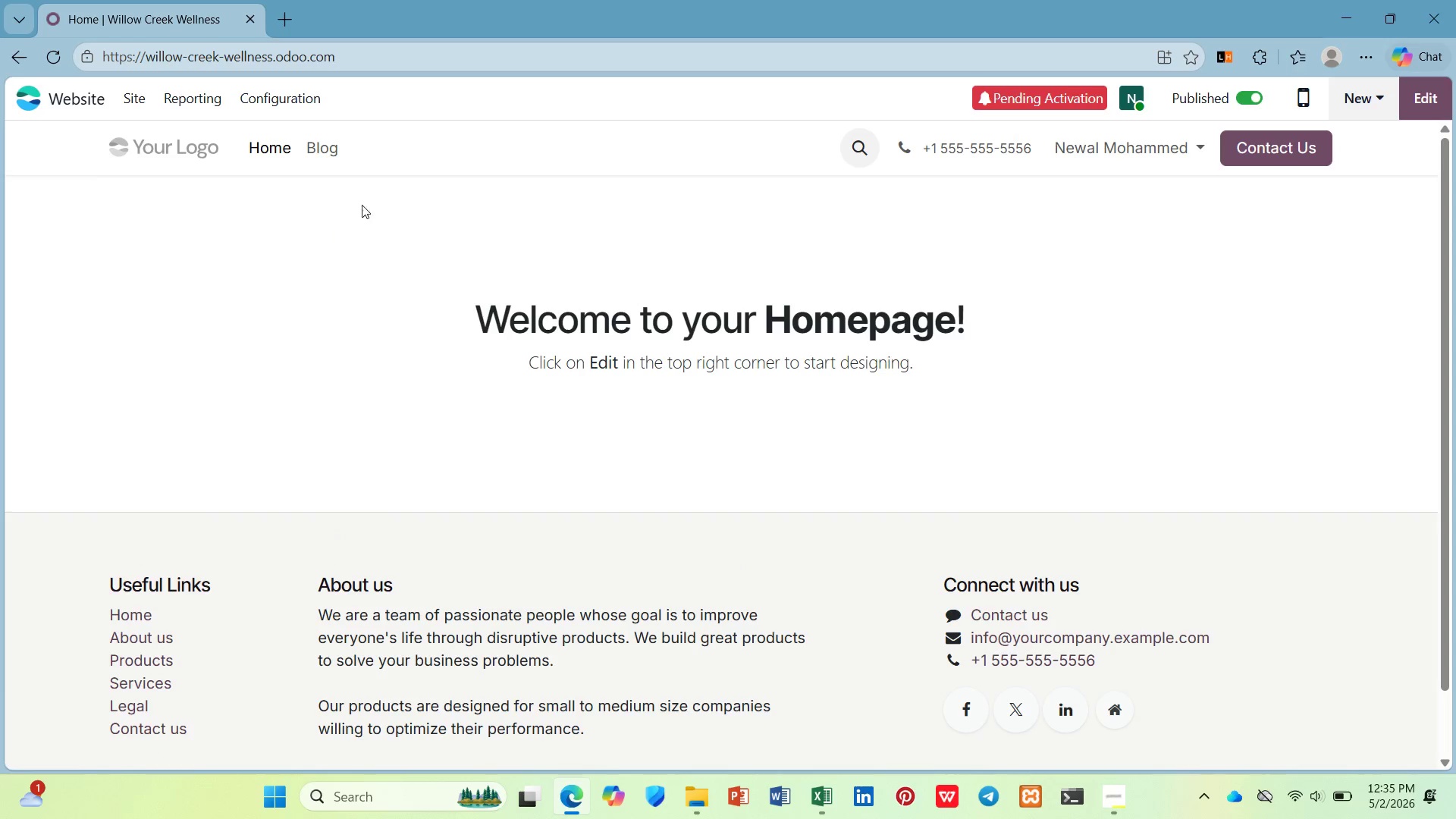 
left_click_drag(start_coordinate=[659, 406], to_coordinate=[109, 444])
 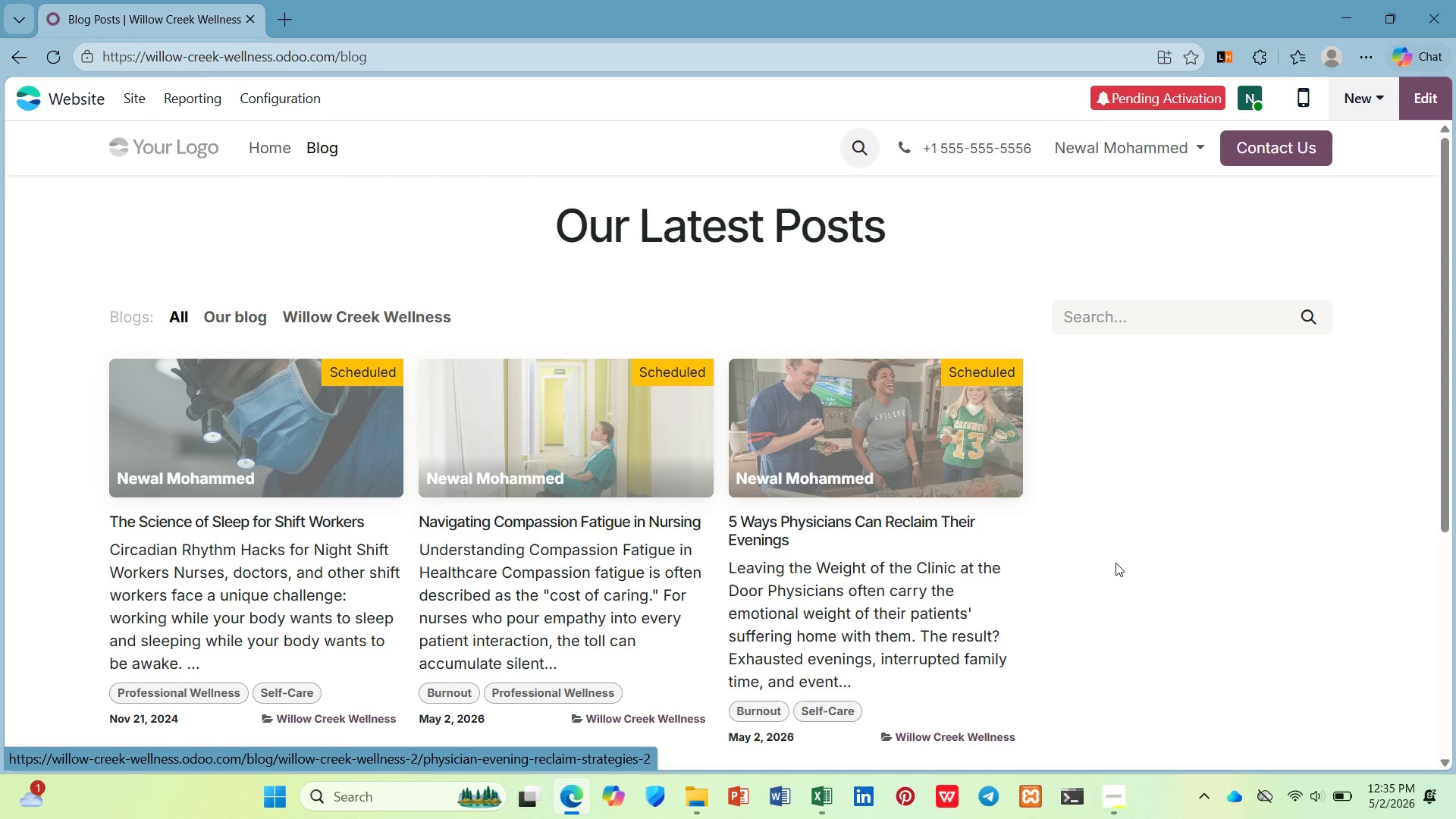 
scroll: coordinate [1085, 587], scroll_direction: down, amount: 3.0
 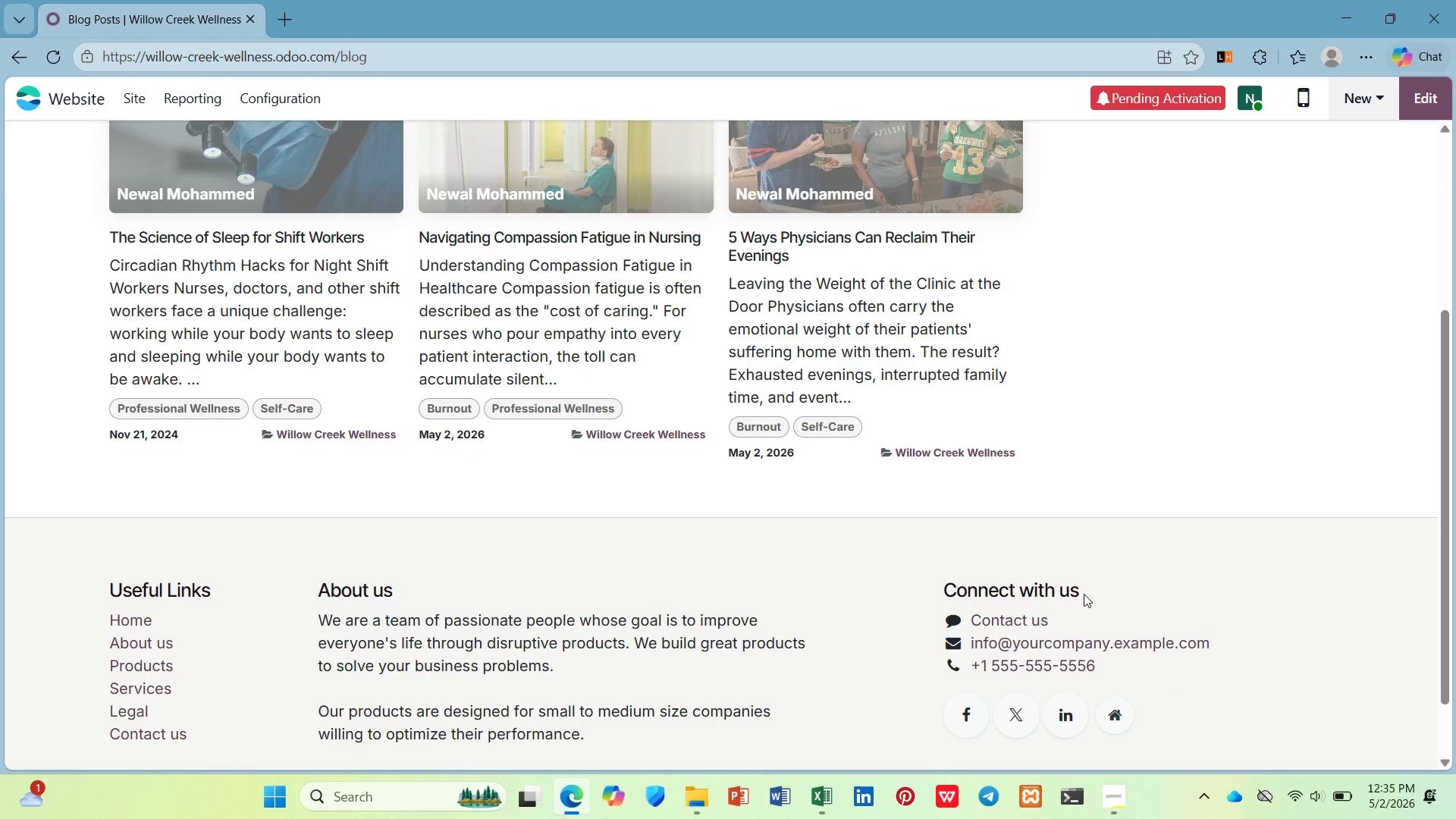 
wait(14.95)
 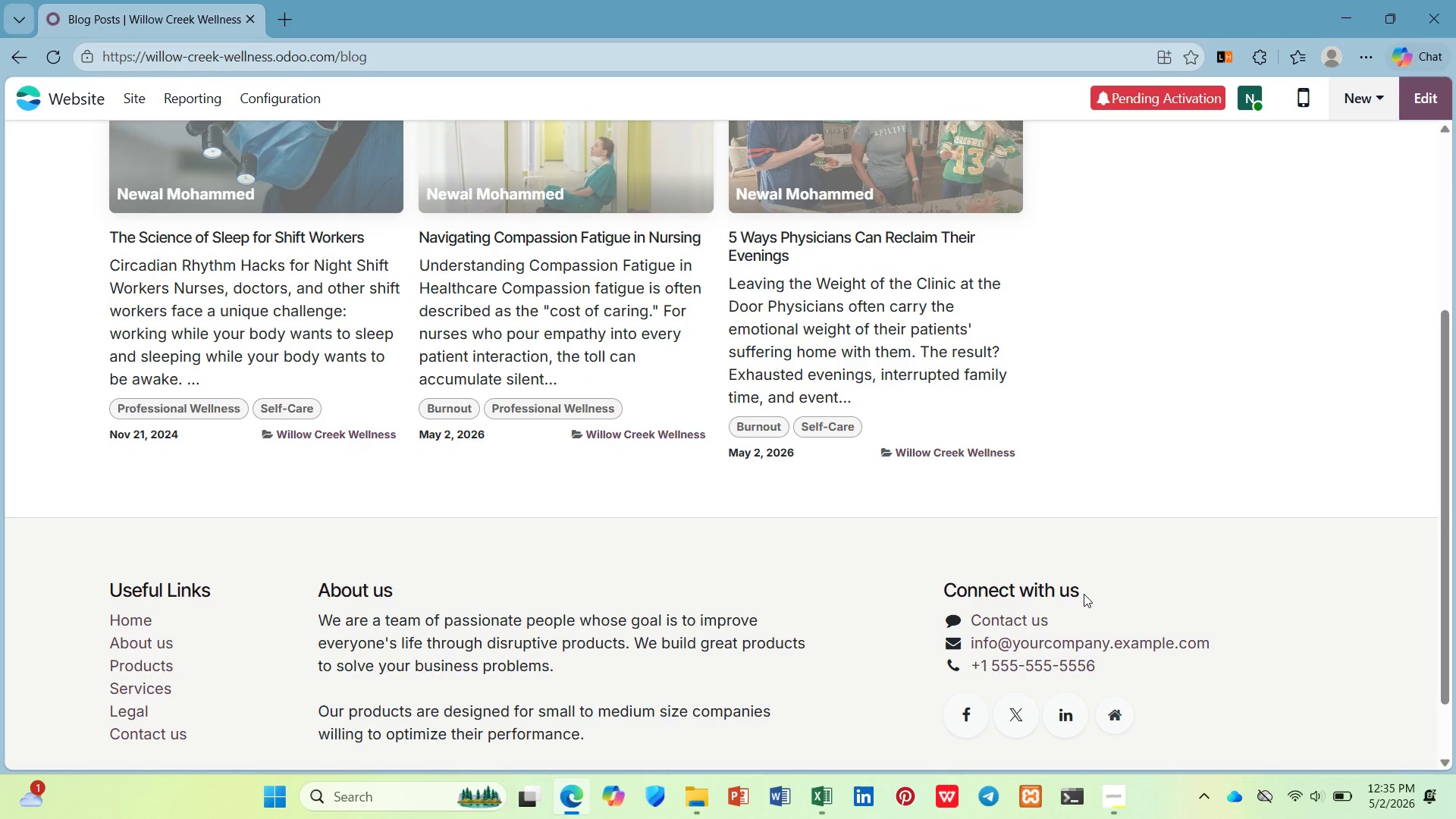 
scroll: coordinate [465, 488], scroll_direction: up, amount: 2.0
 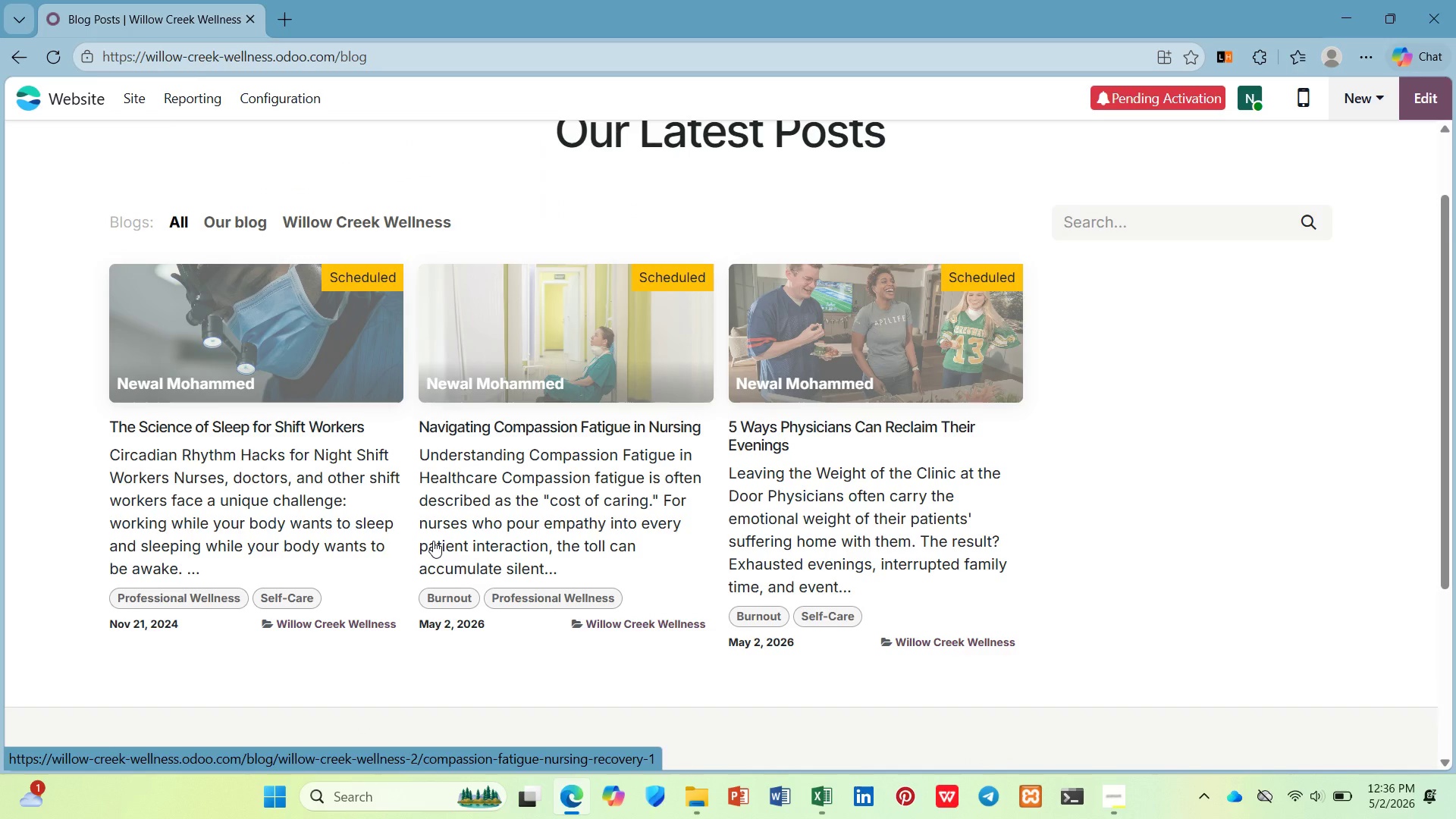 
wait(7.04)
 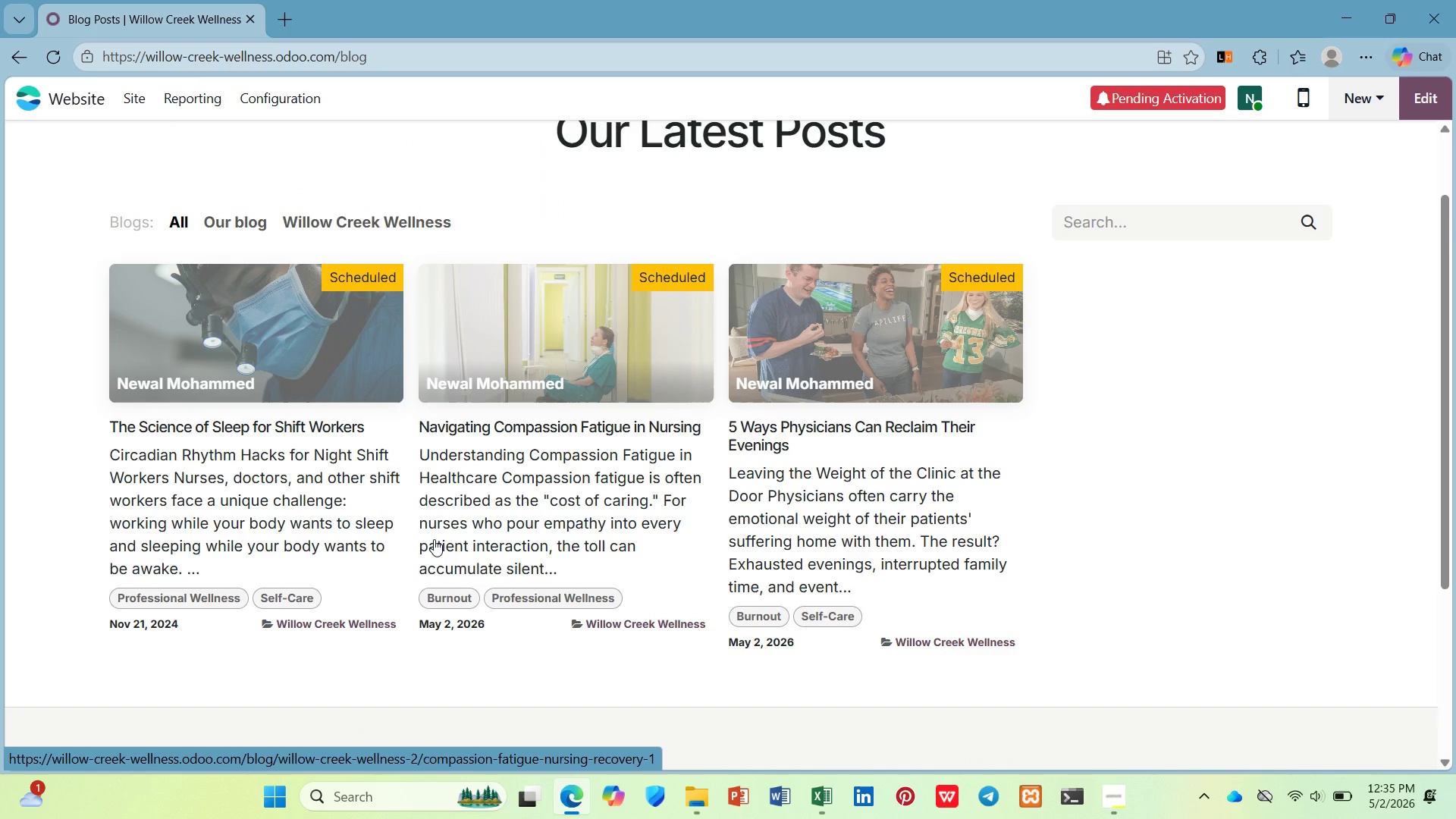 
scroll: coordinate [431, 545], scroll_direction: up, amount: 2.0
 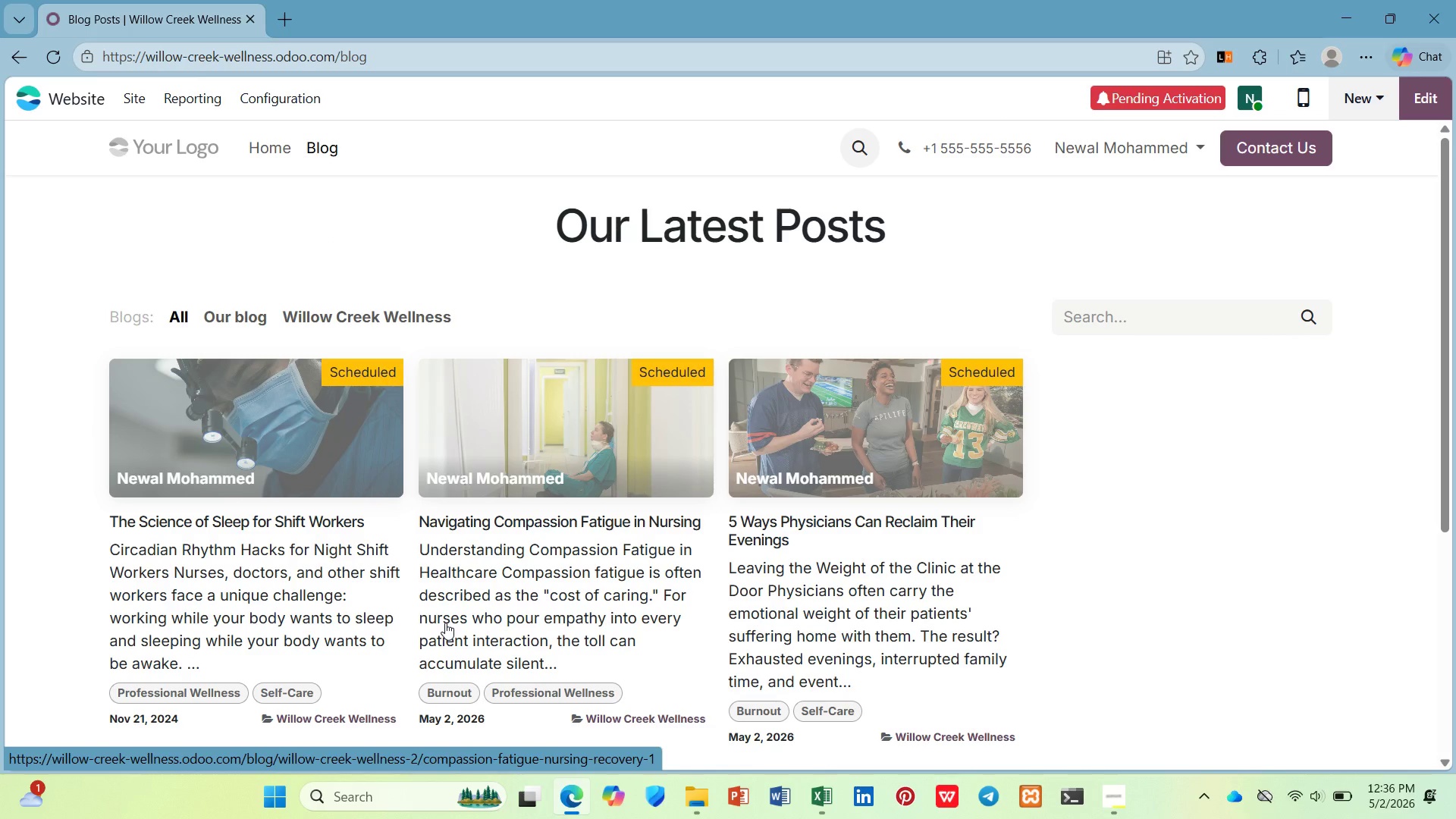 
wait(7.99)
 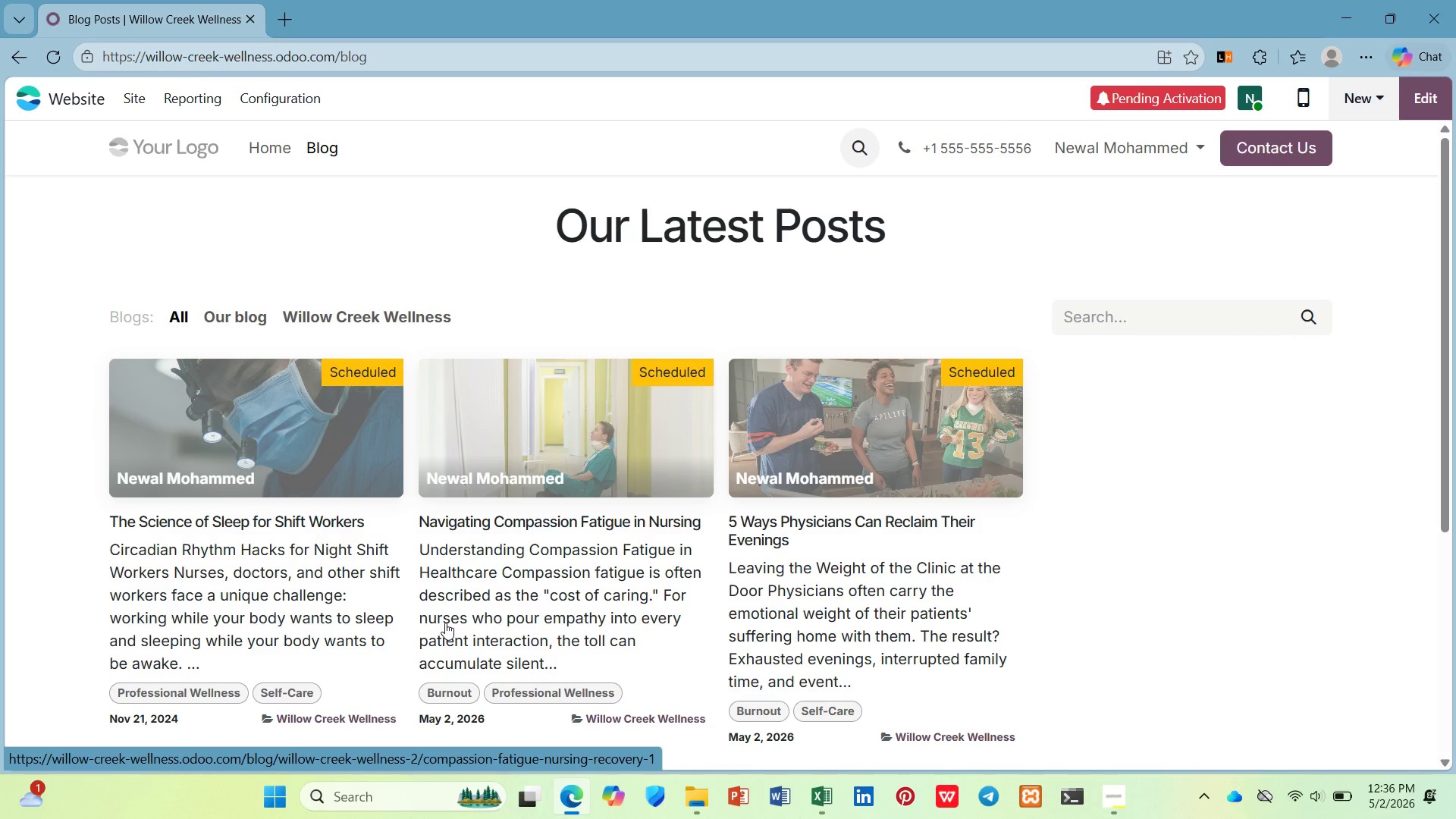 
left_click([1383, 95])
 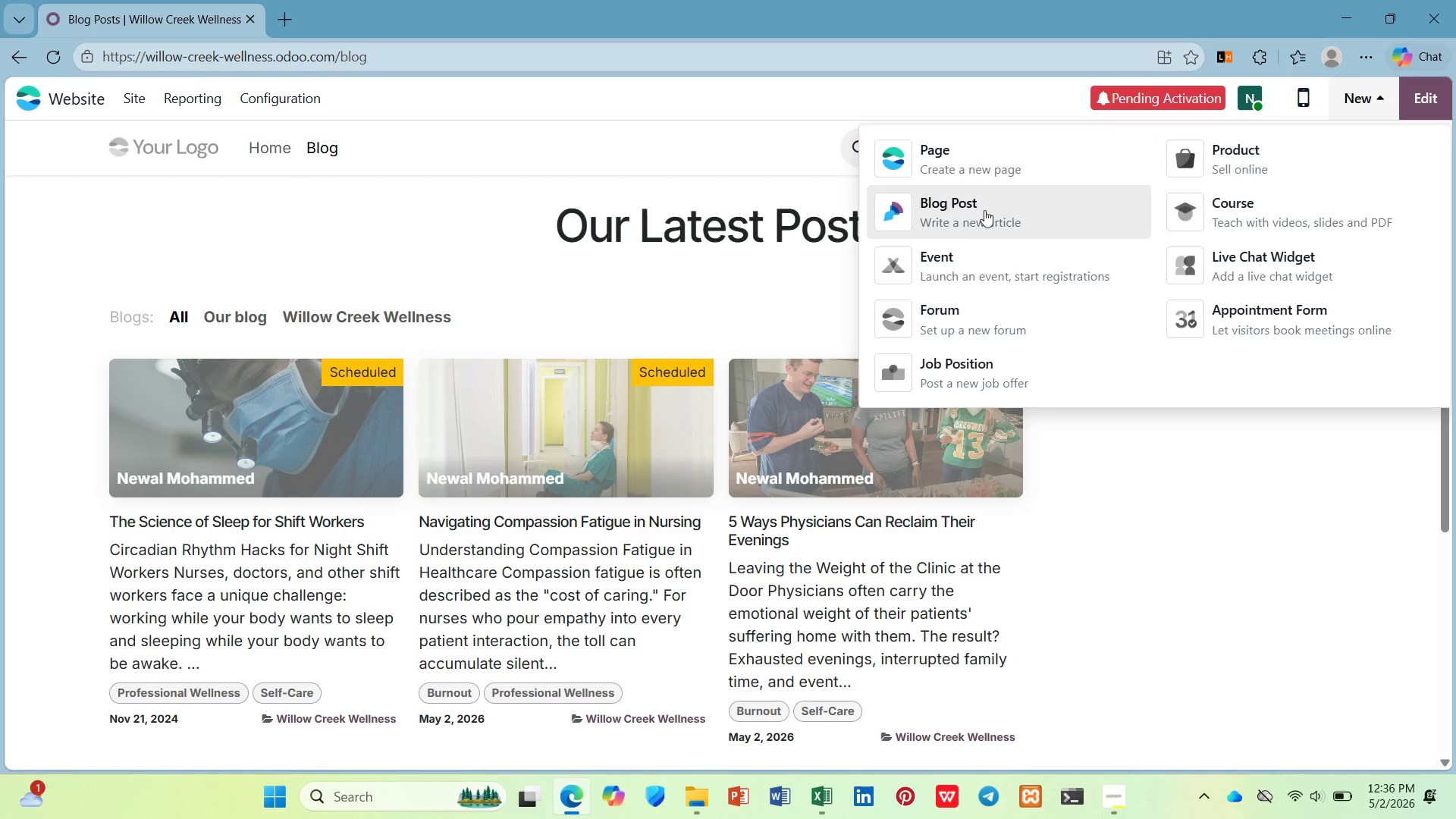 
left_click([969, 222])
 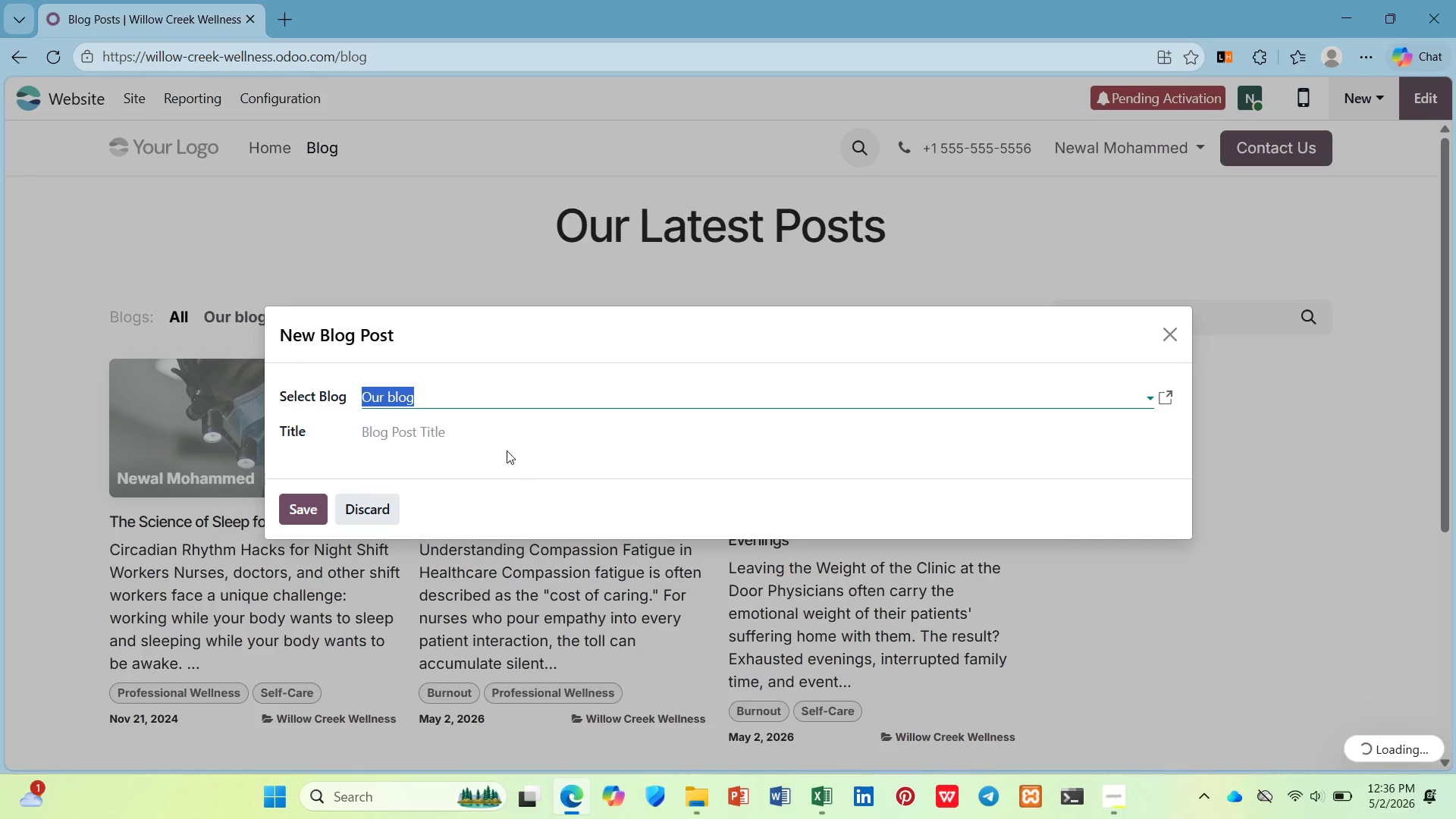 
left_click([517, 402])
 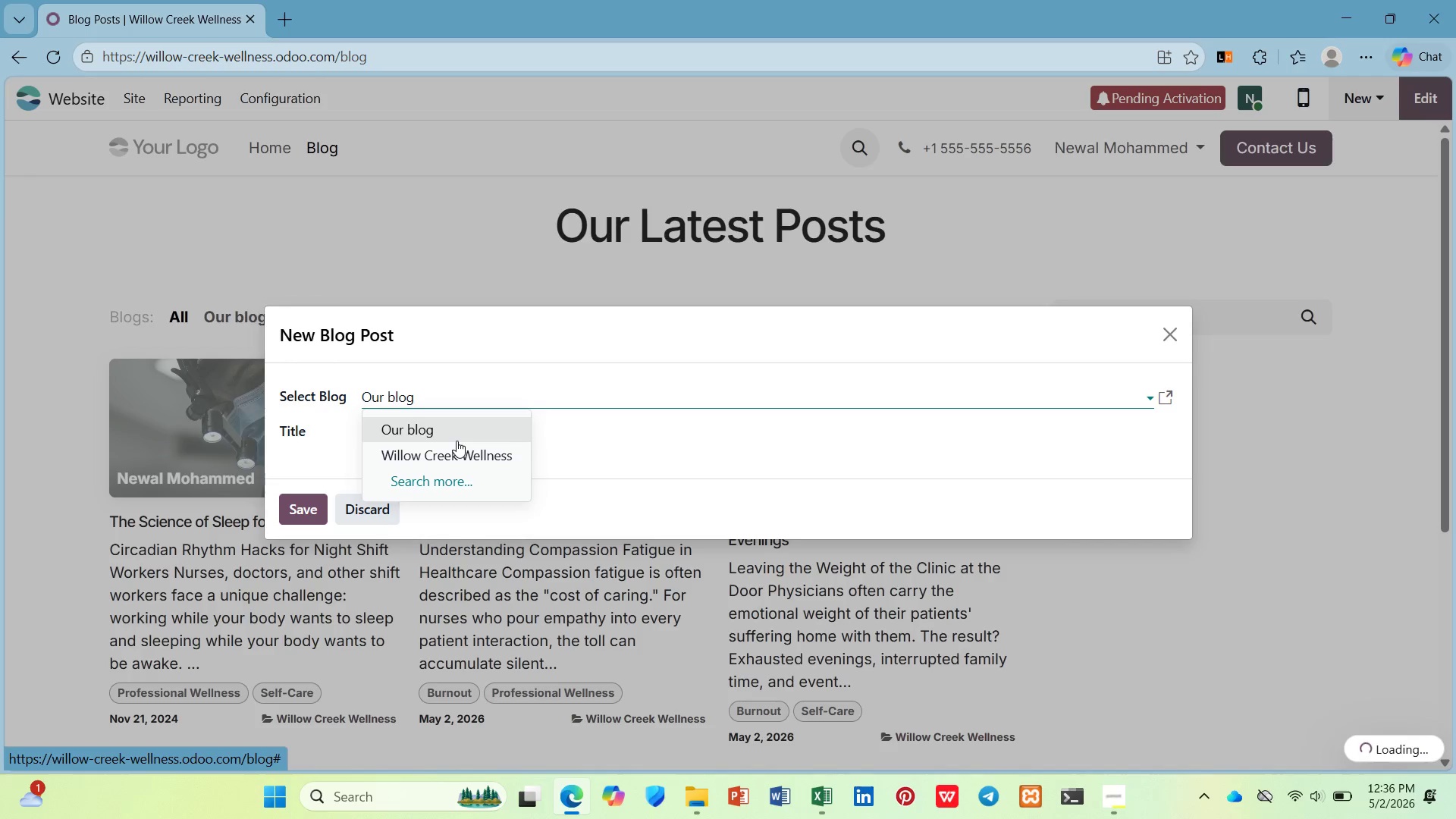 
left_click([455, 451])
 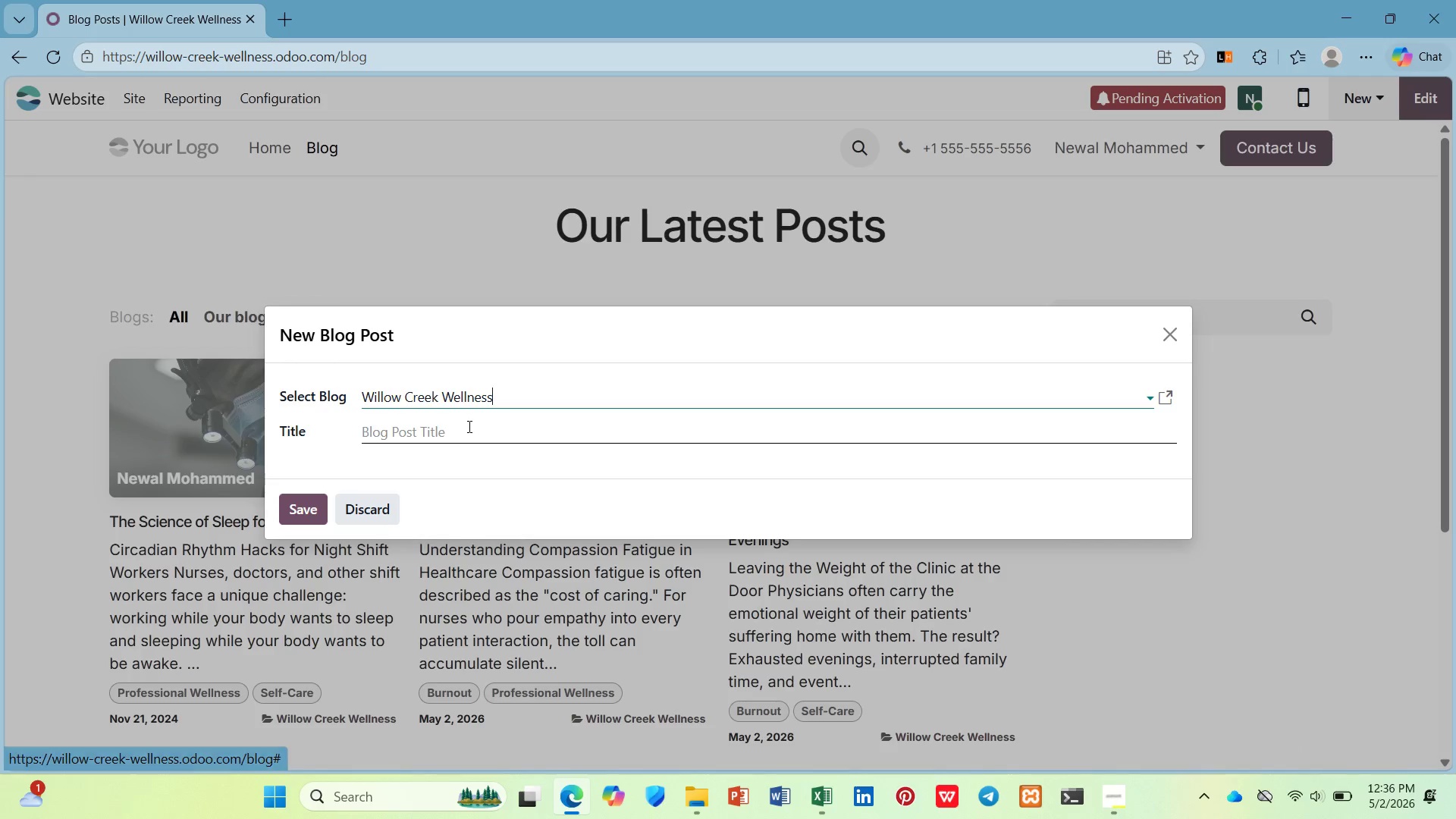 
left_click([468, 426])
 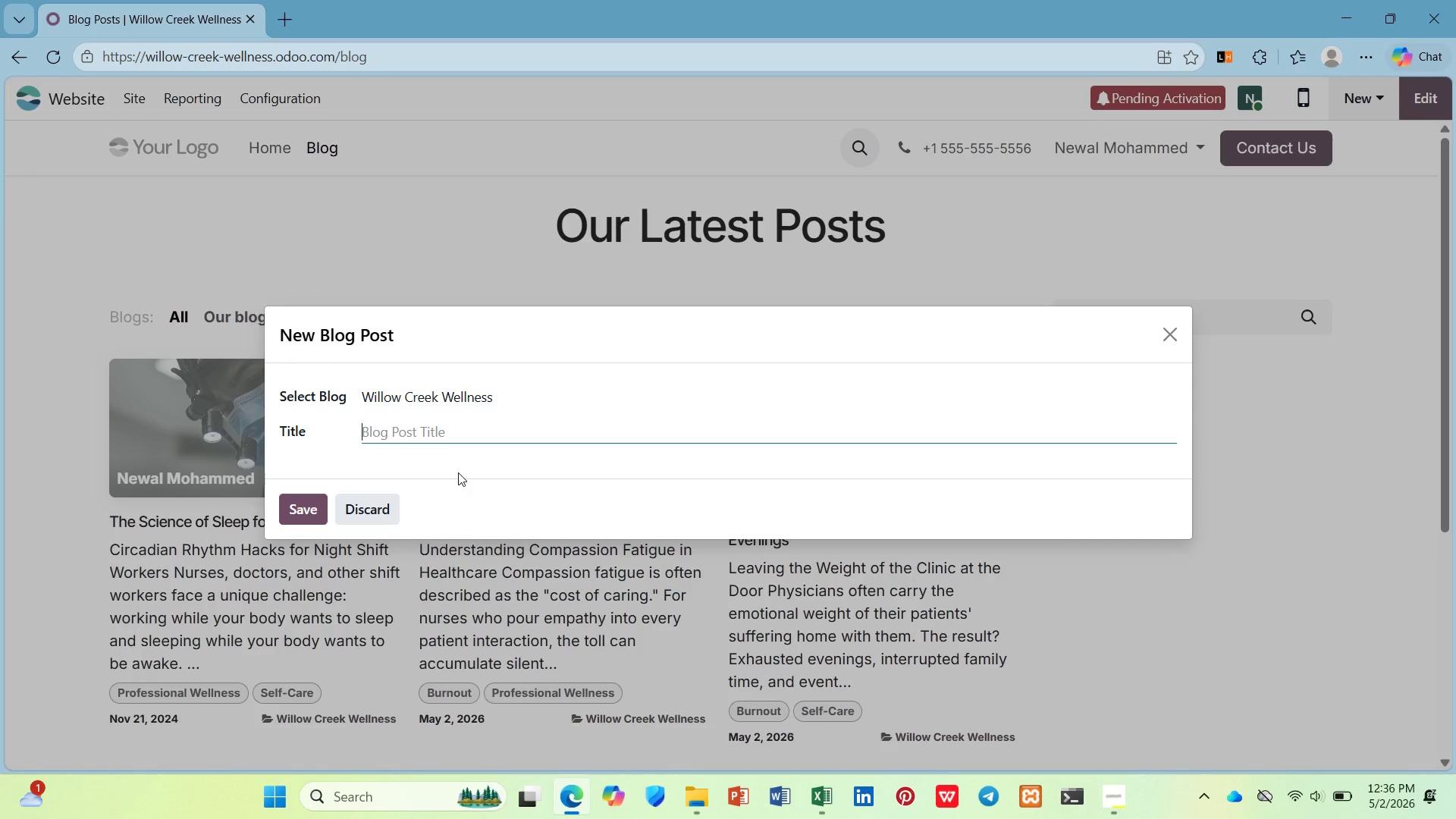 
type(Recognizing Seconary Trai)
key(Backspace)
type(uma in RE)
key(Backspace)
key(Backspace)
type(ER Staff)
 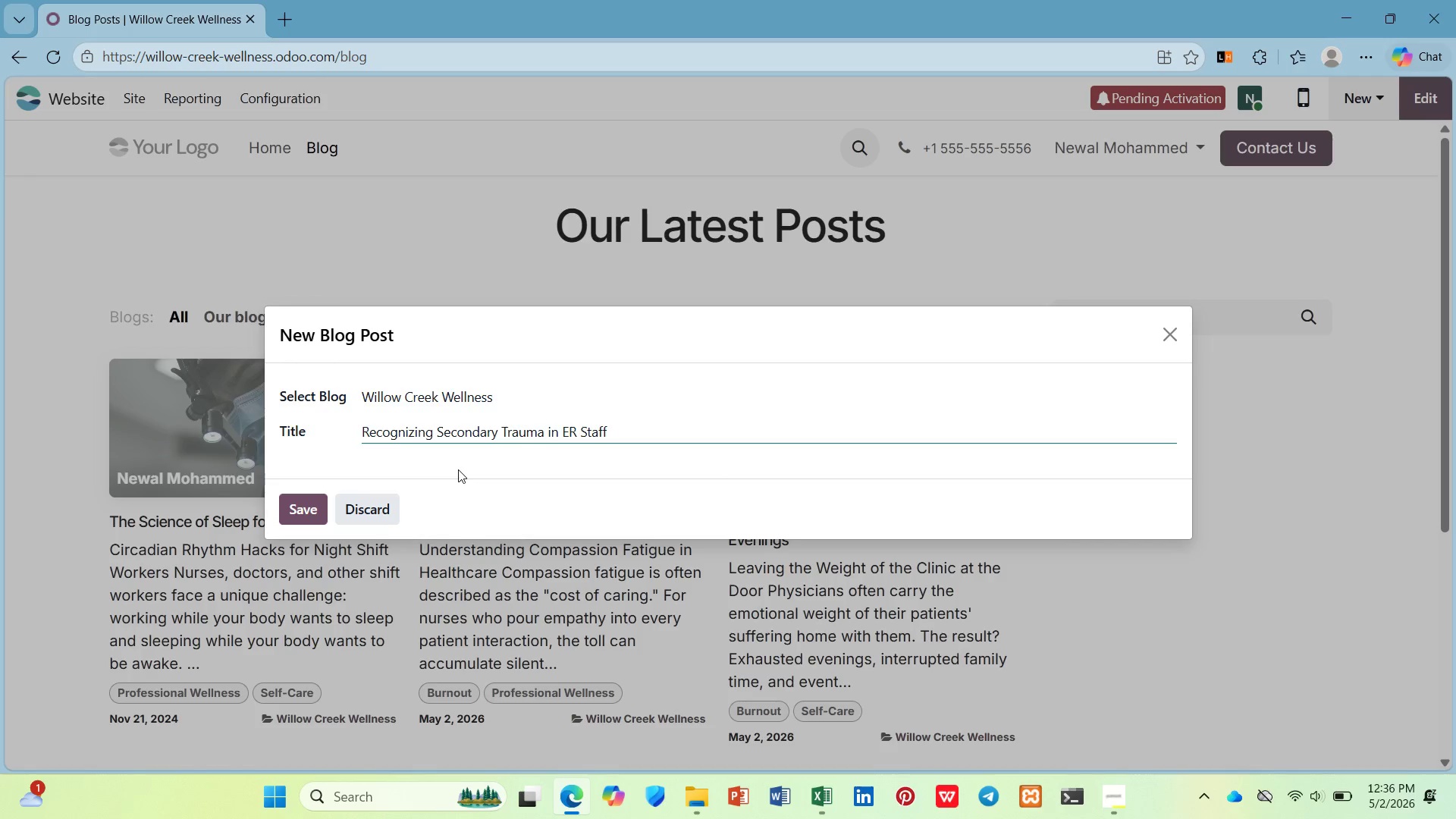 
hold_key(key=D, duration=0.34)
 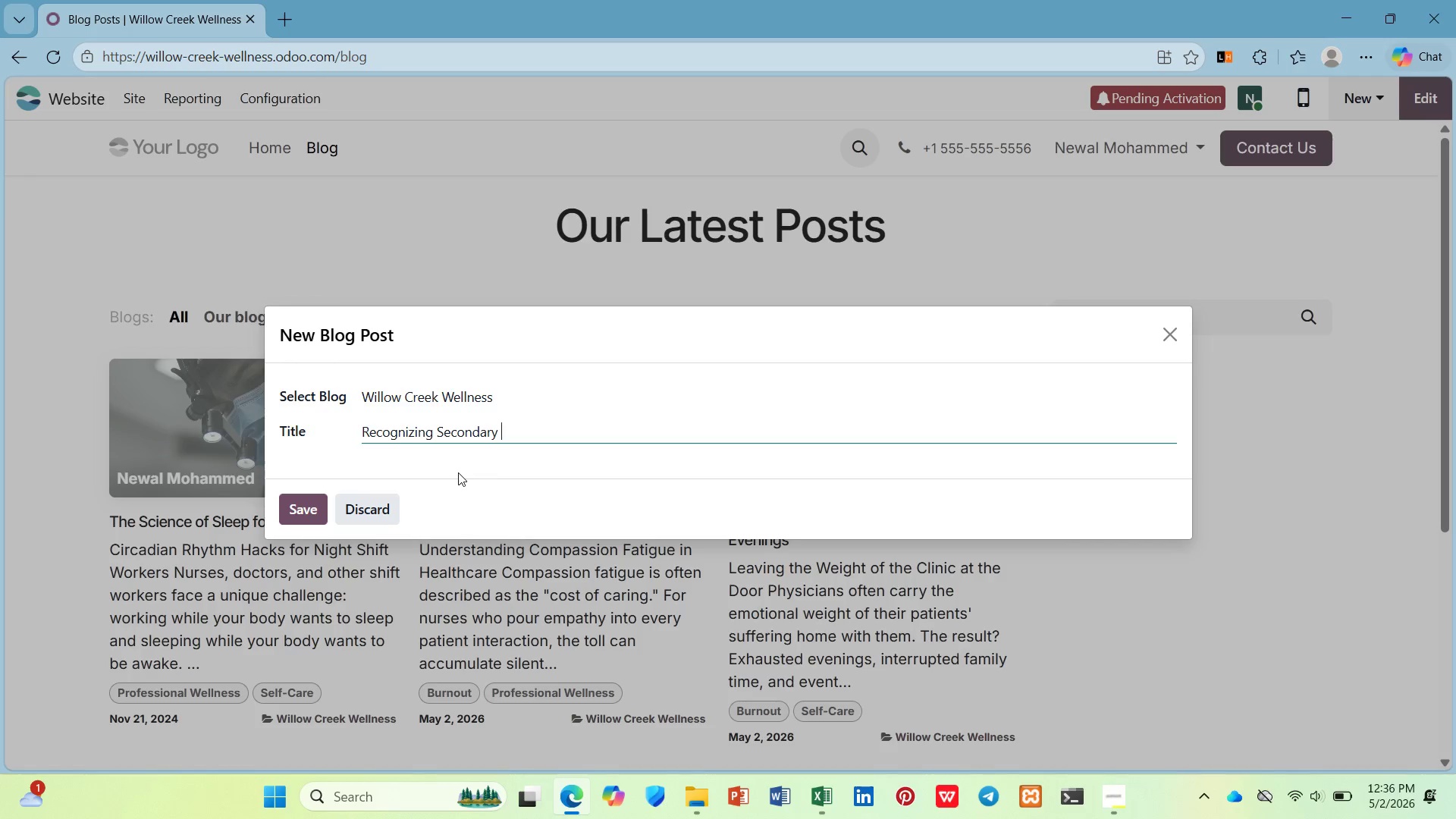 
left_click([281, 511])
 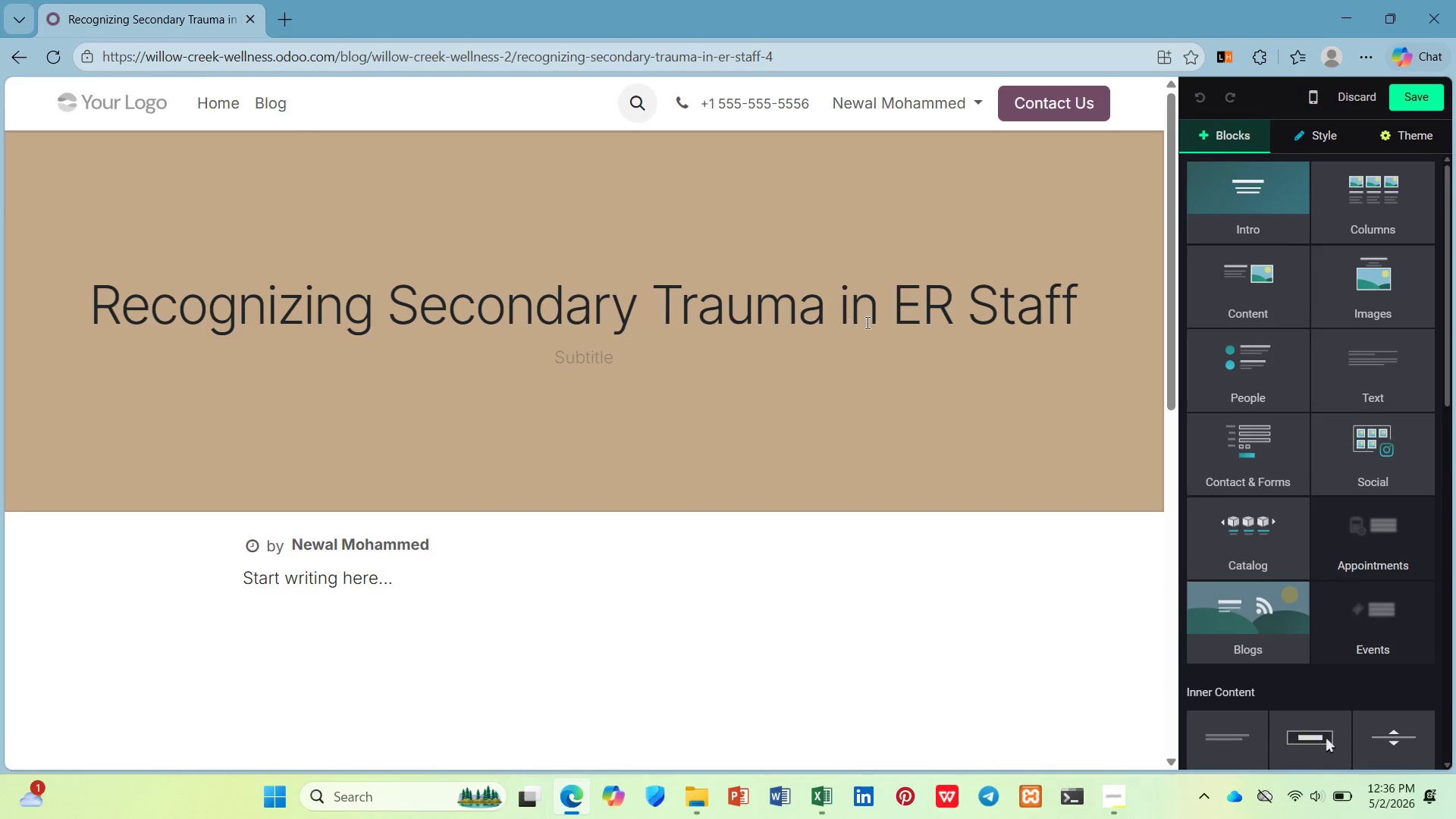 
wait(5.11)
 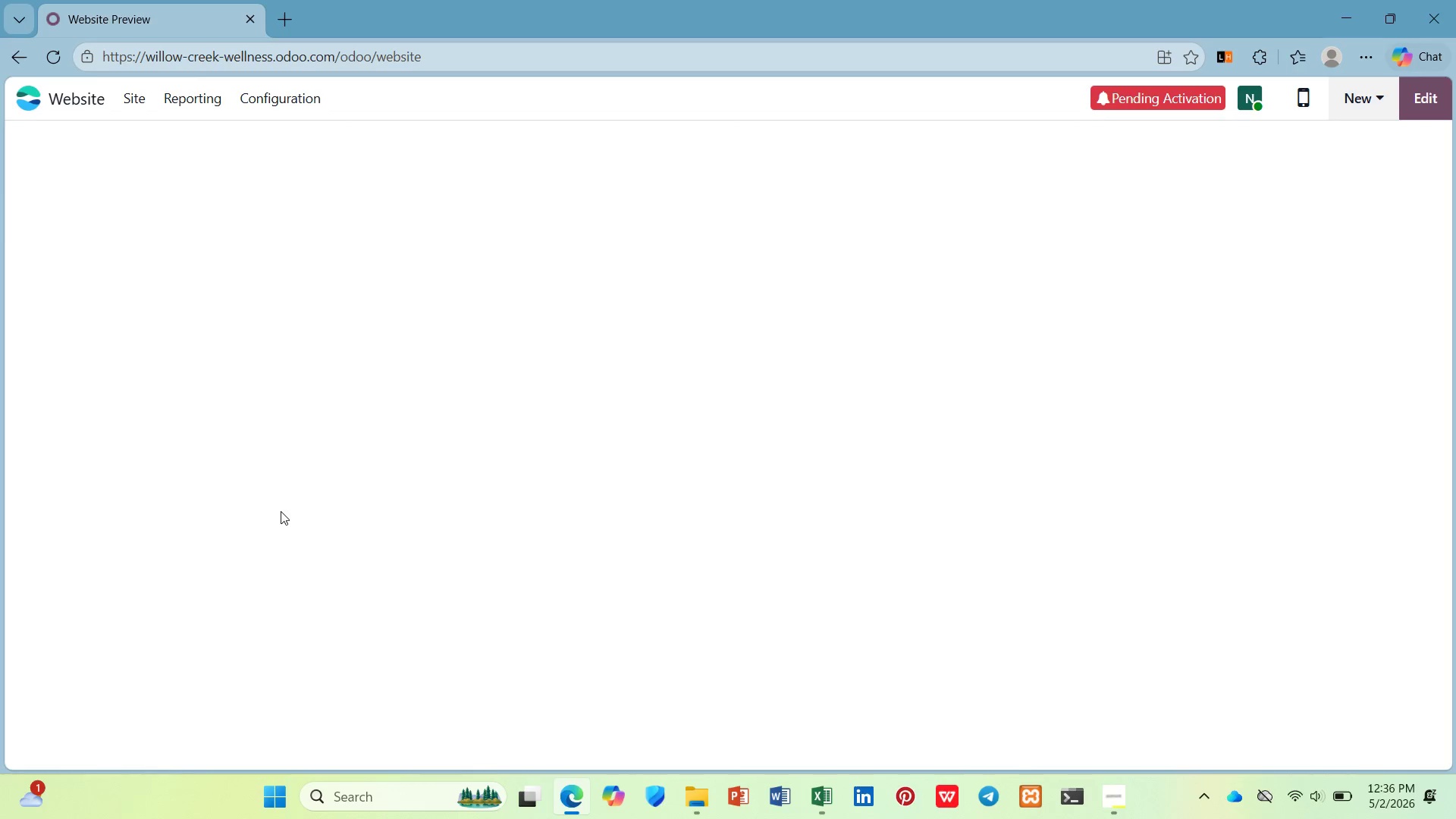 
left_click([871, 320])
 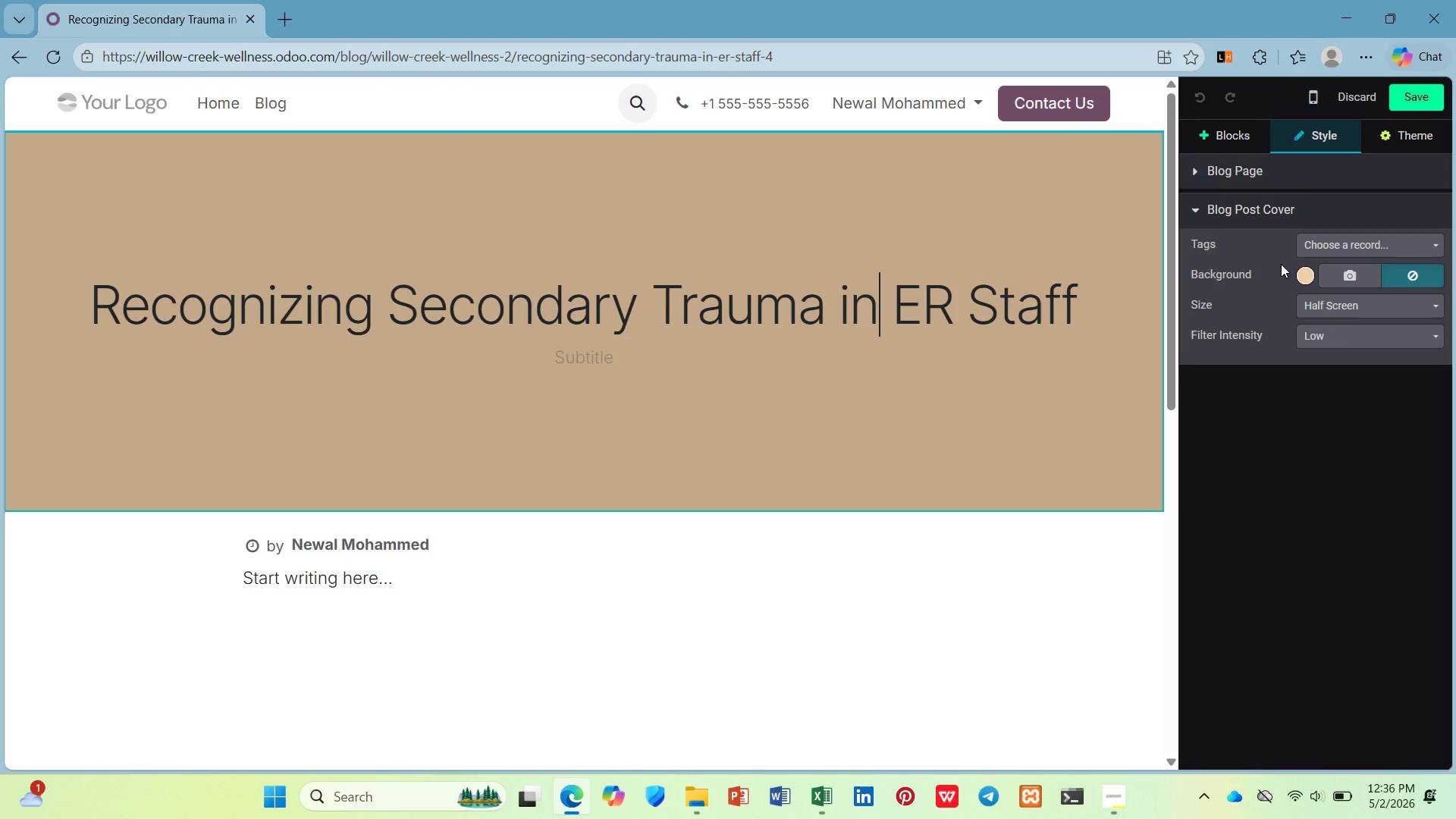 
left_click([1315, 241])
 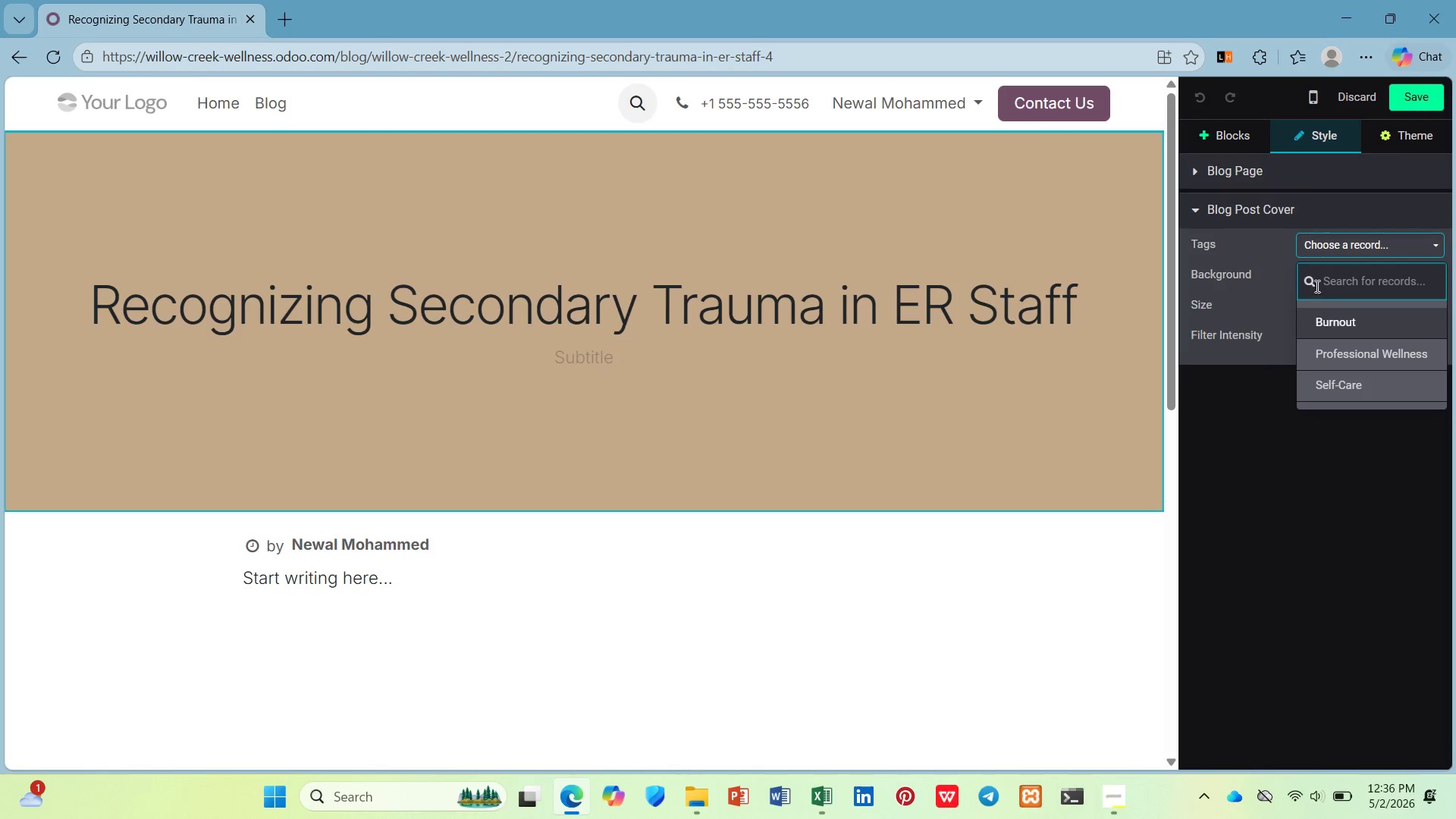 
left_click([1338, 322])
 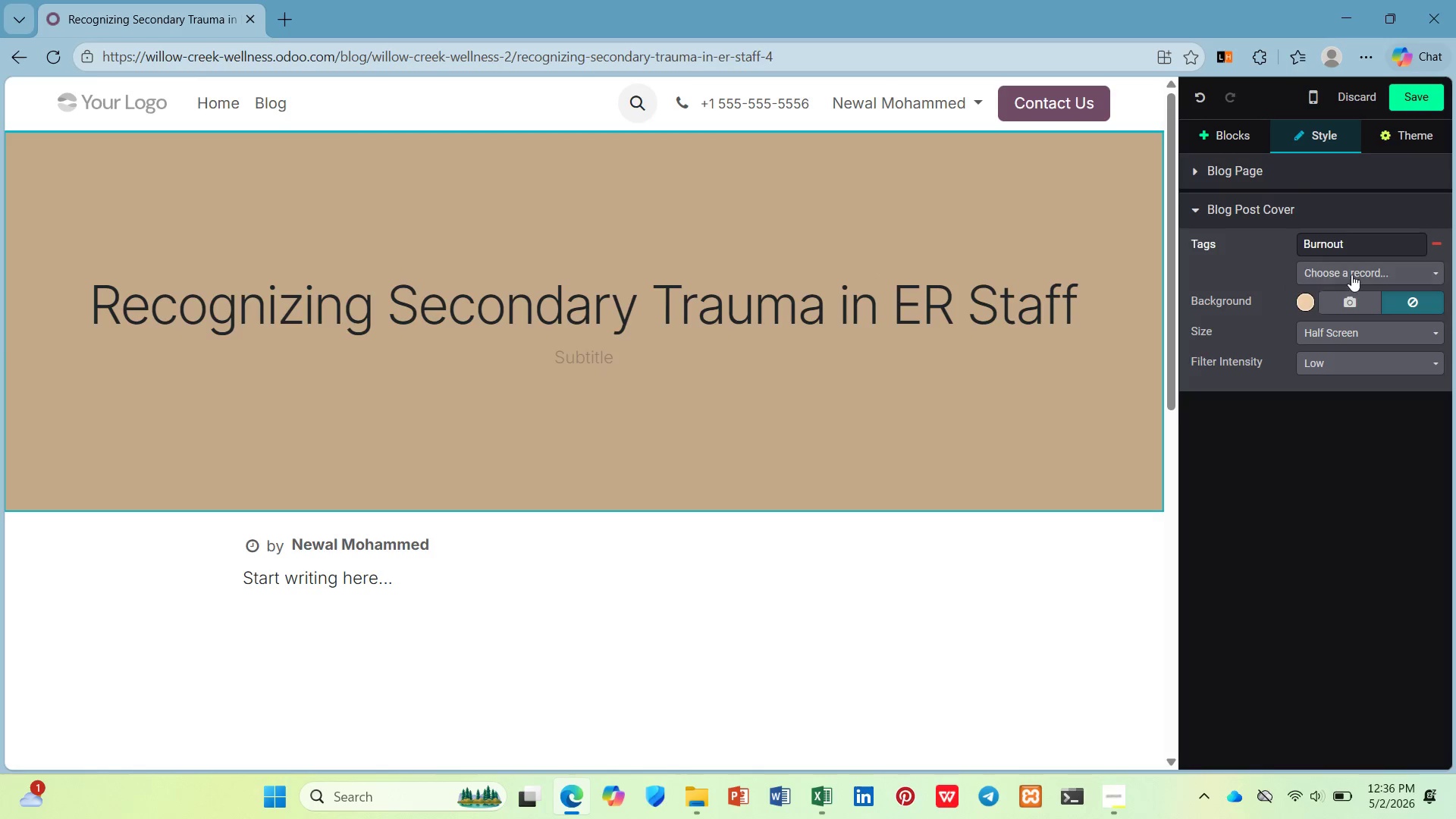 
left_click([1351, 273])
 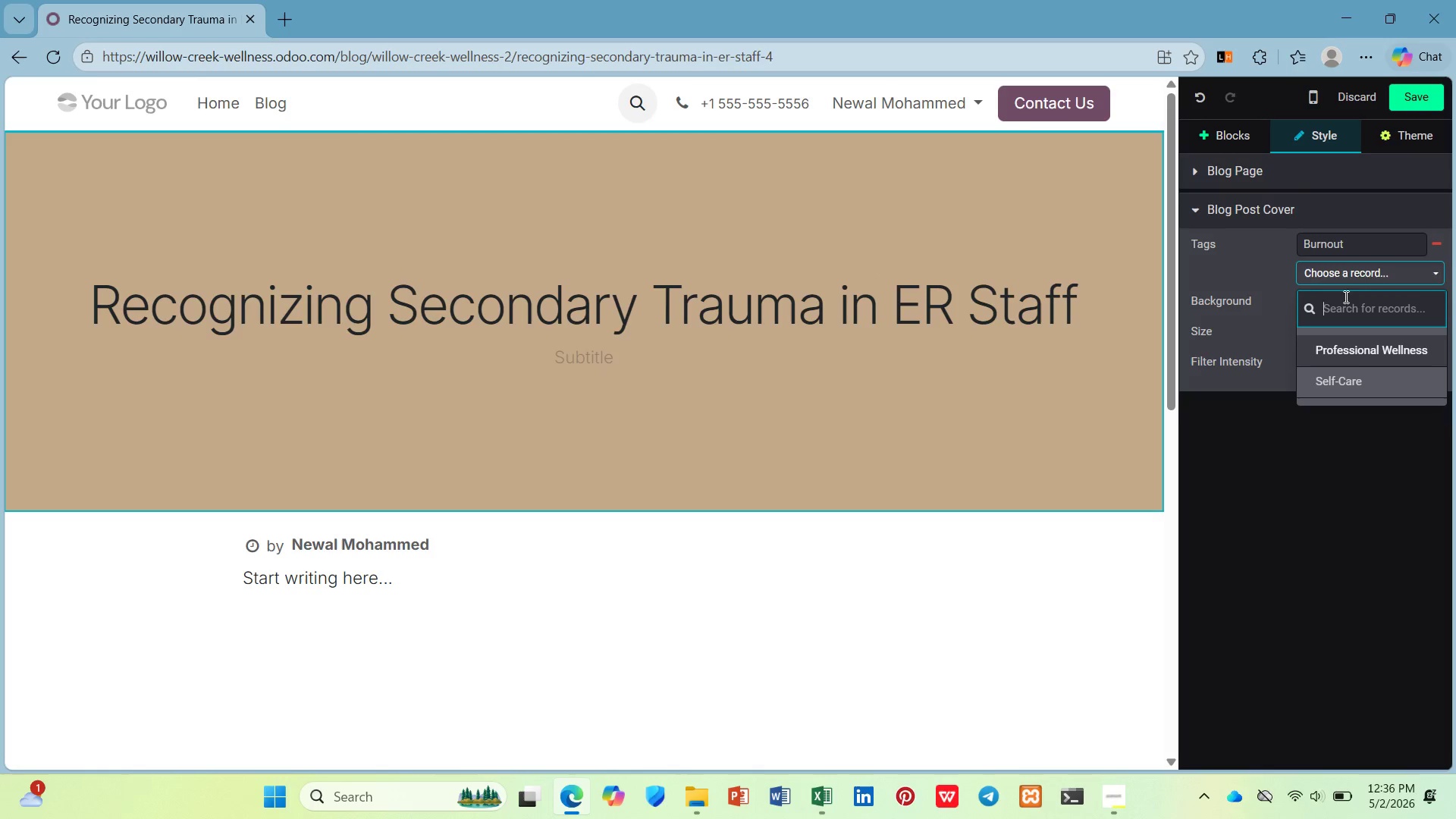 
left_click([1357, 353])
 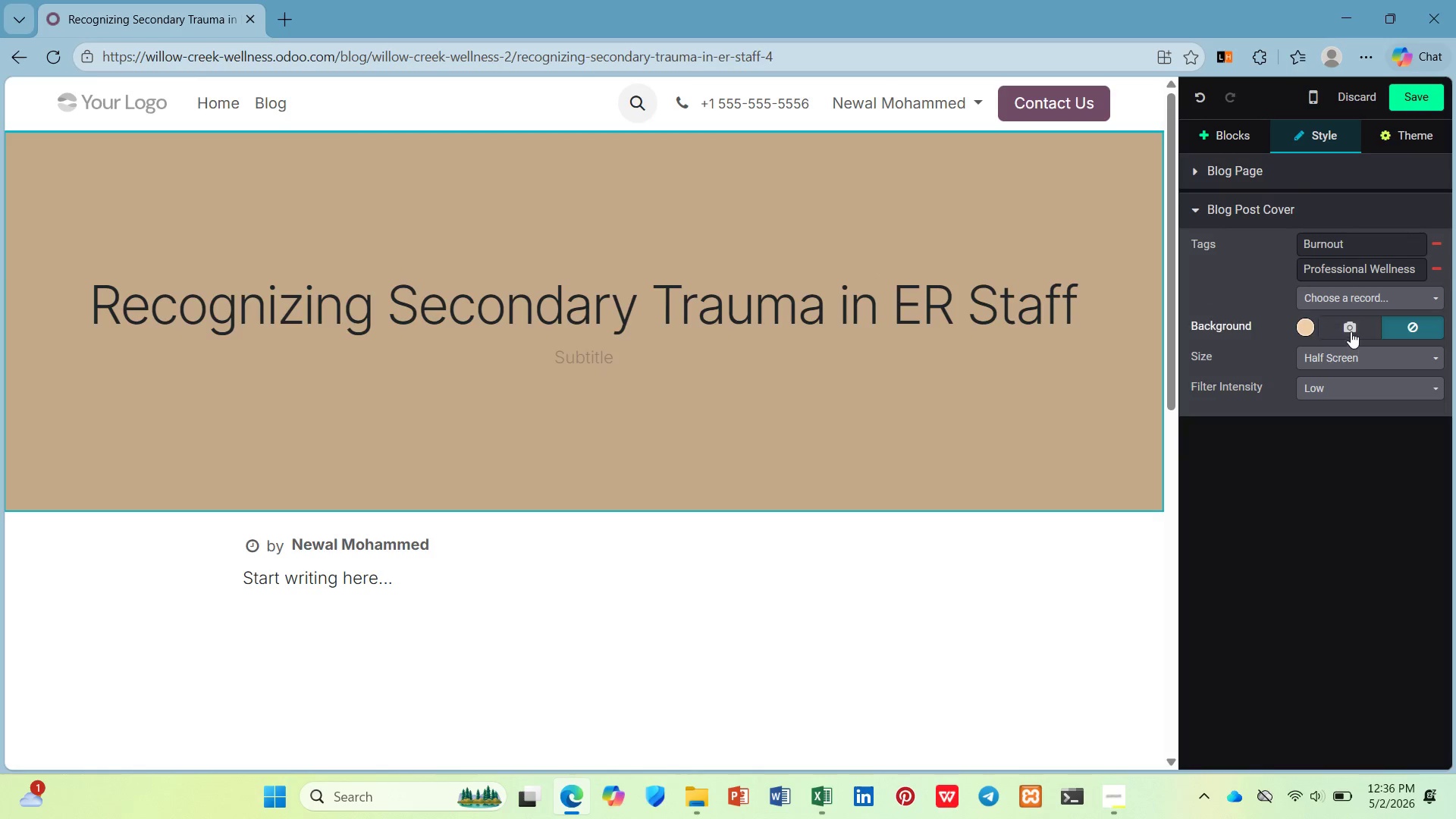 
left_click([1349, 326])
 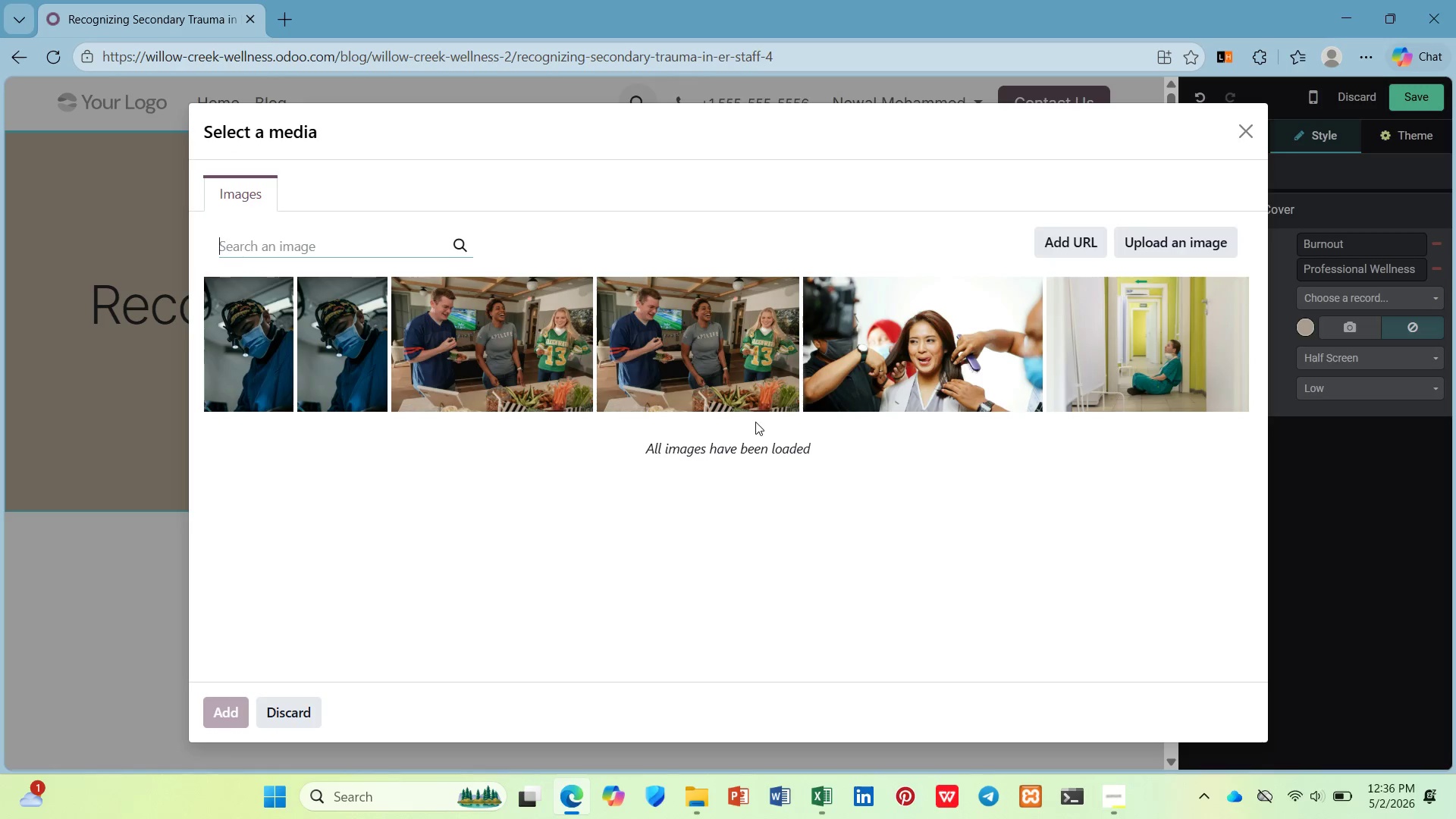 
hold_key(key=ShiftLeft, duration=1.0)
 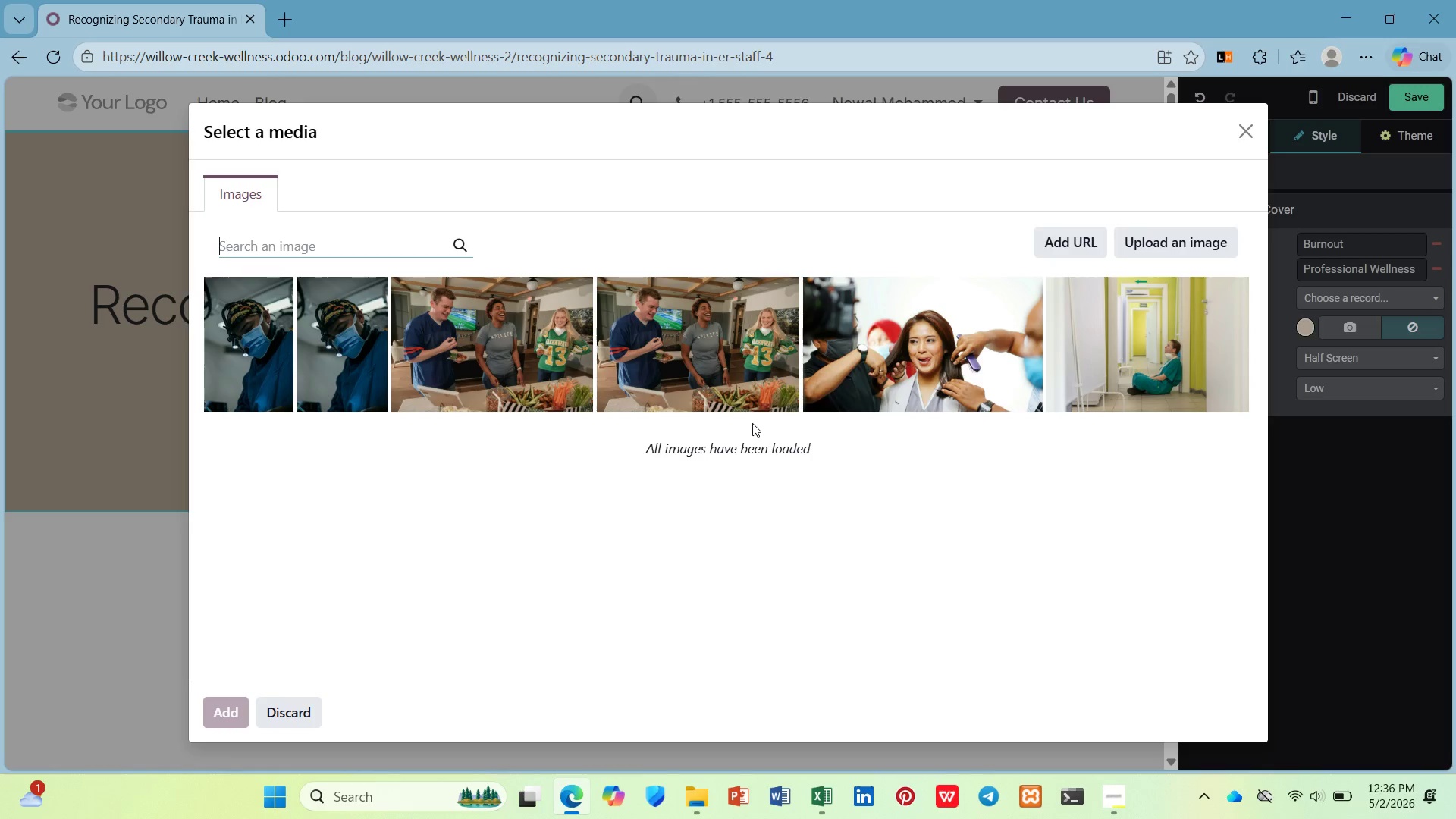 
type(emergency room )
 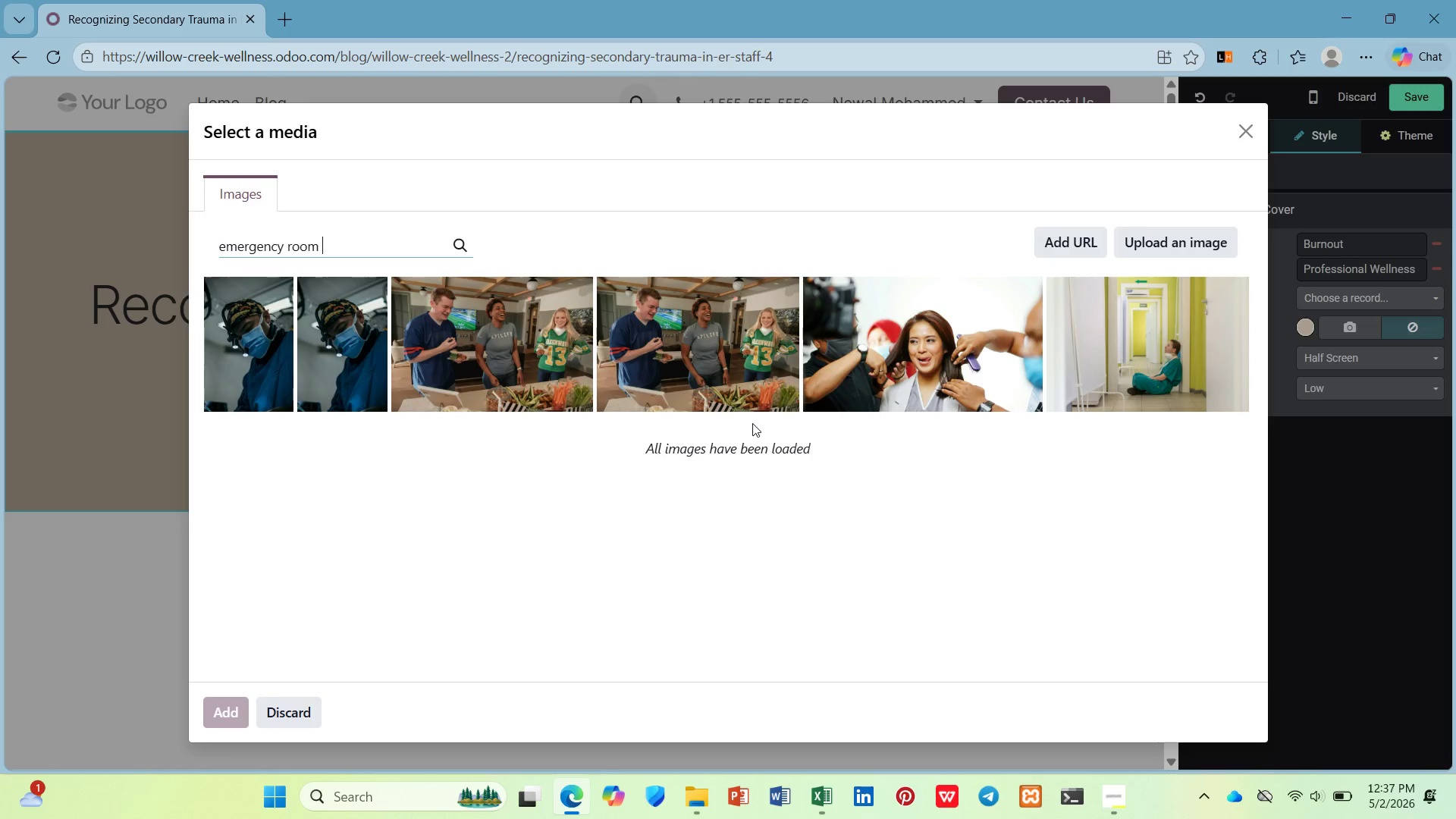 
key(Enter)
 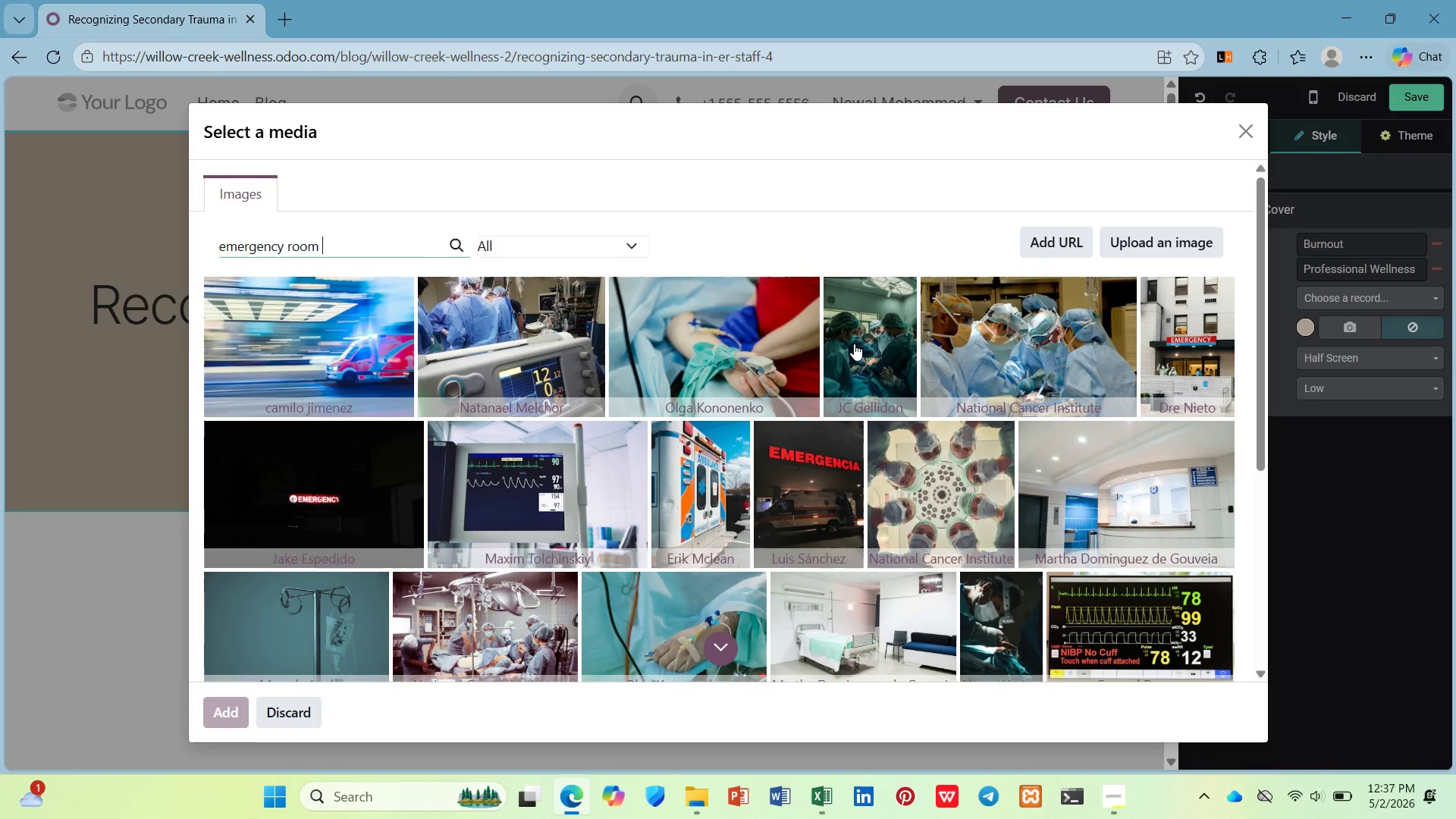 
wait(7.95)
 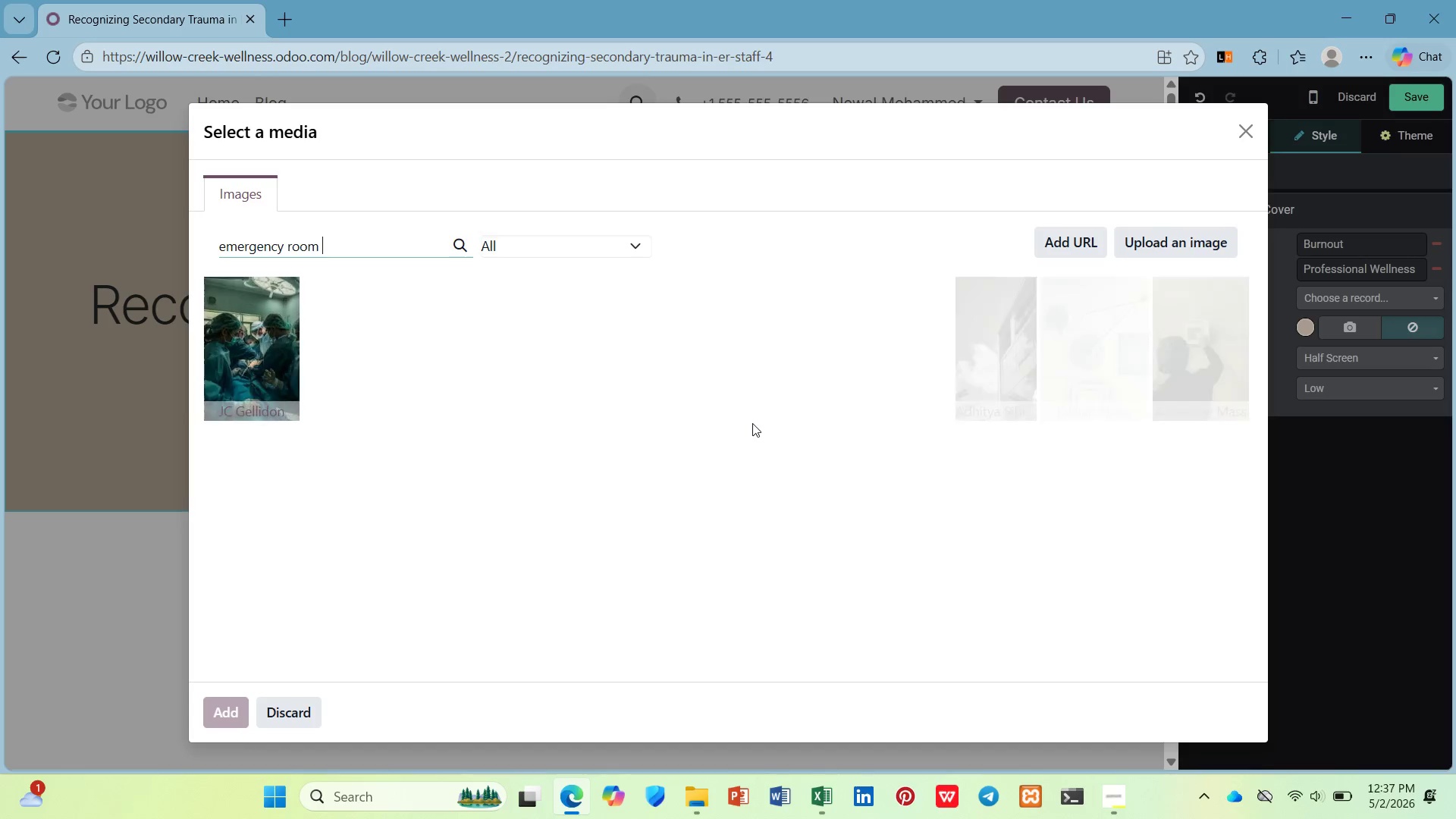 
left_click([1026, 333])
 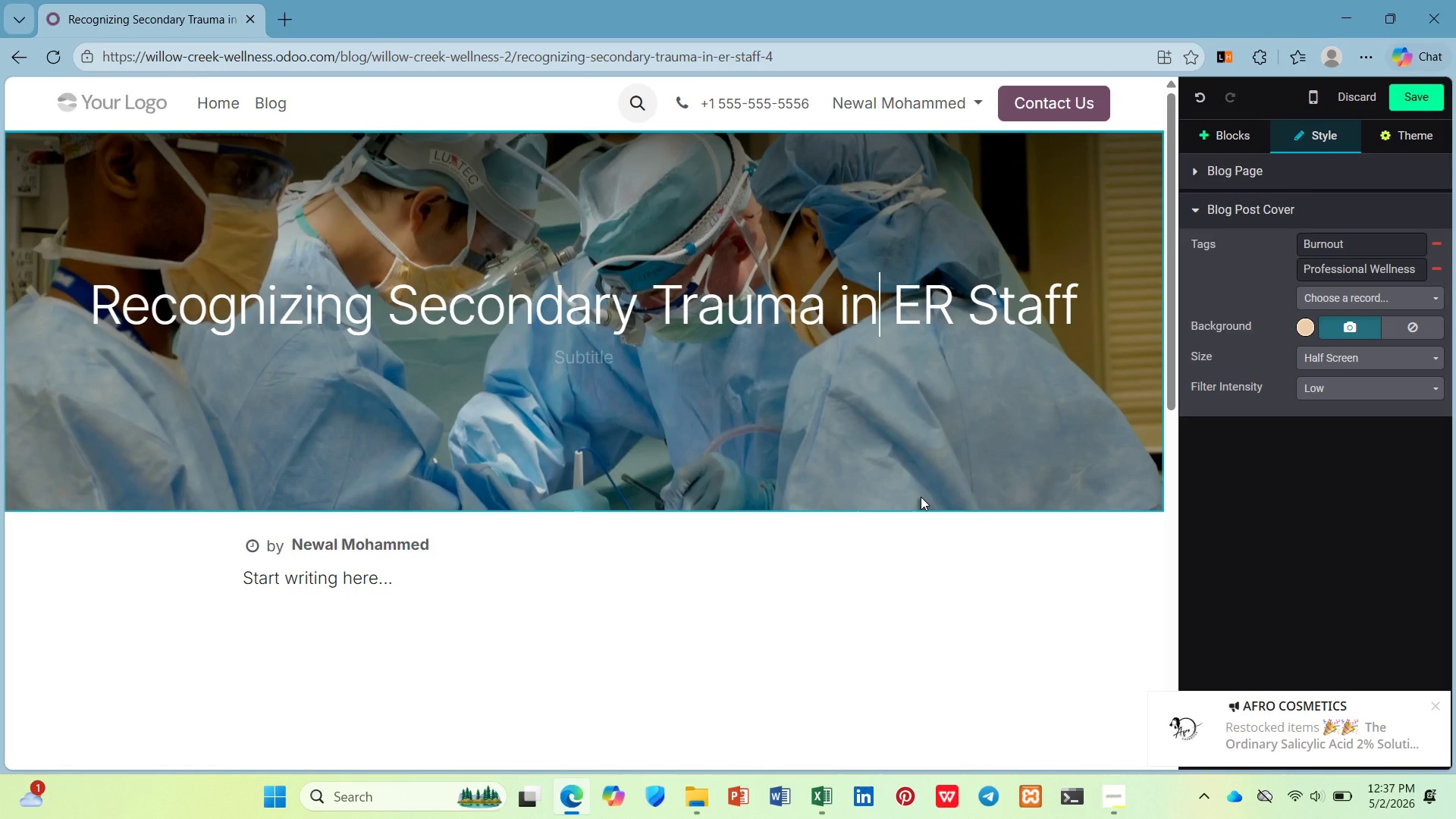 
wait(32.78)
 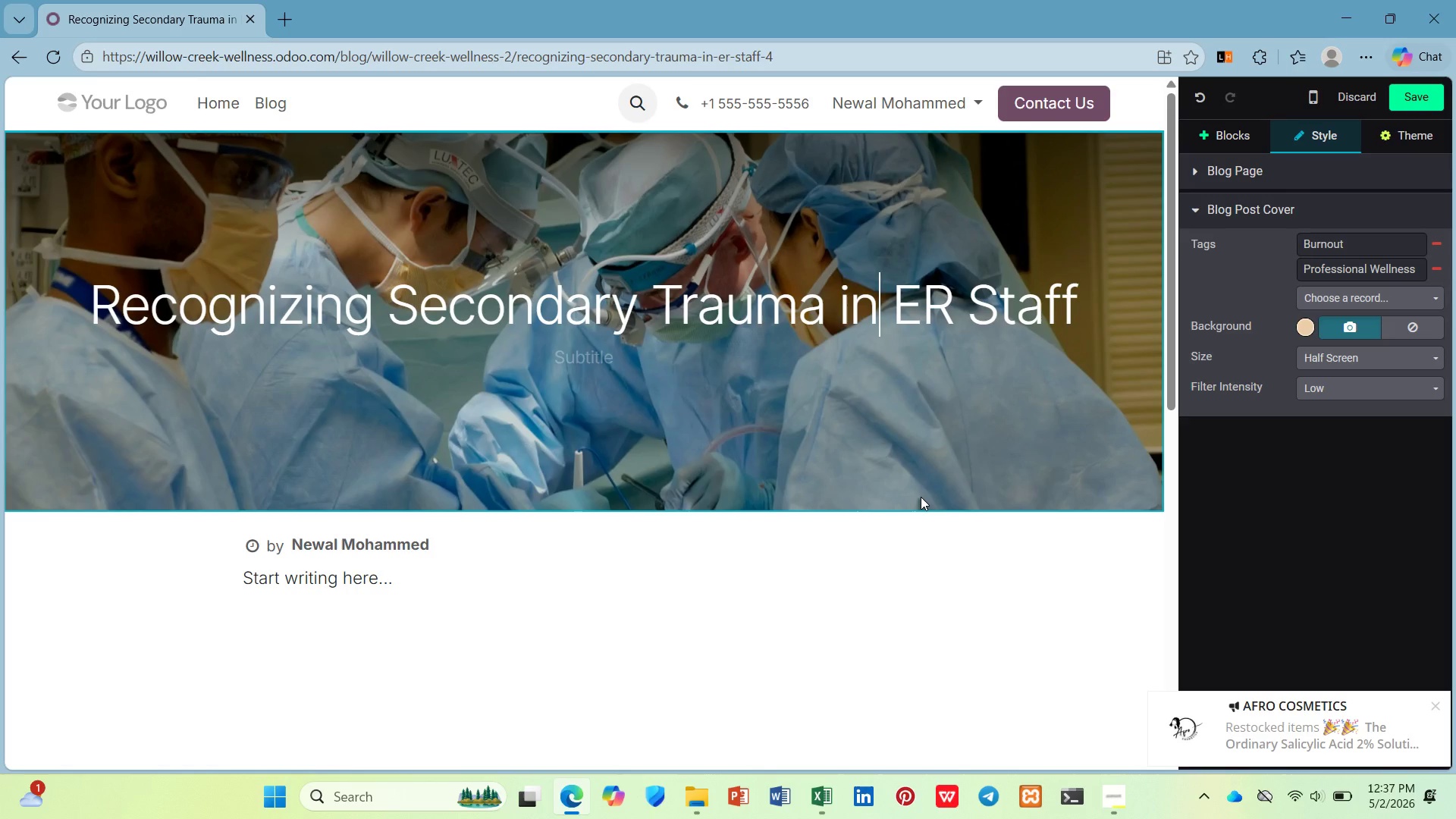 
left_click_drag(start_coordinate=[450, 577], to_coordinate=[168, 579])
 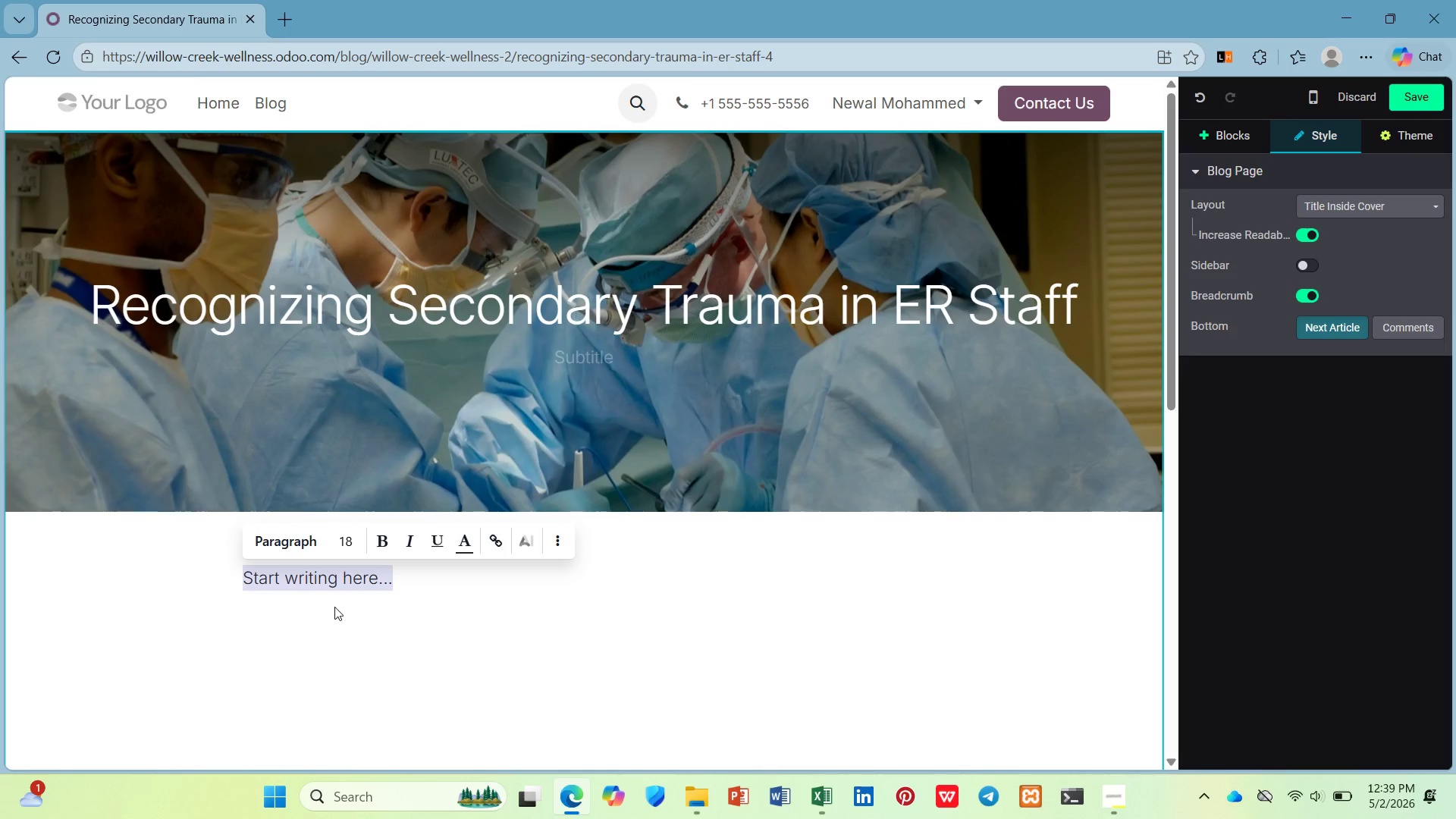 
wait(130.53)
 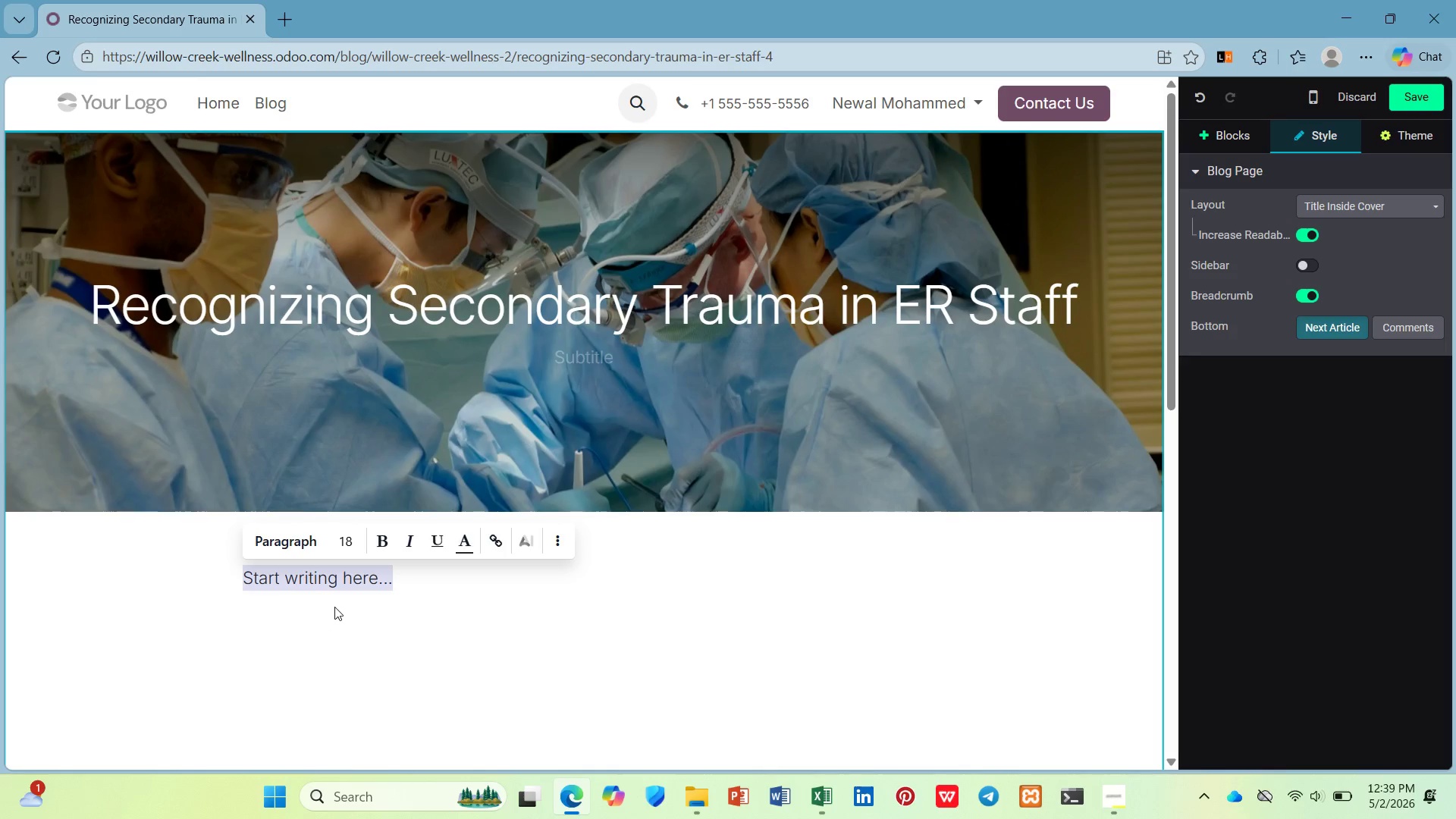 
key(Slash)
 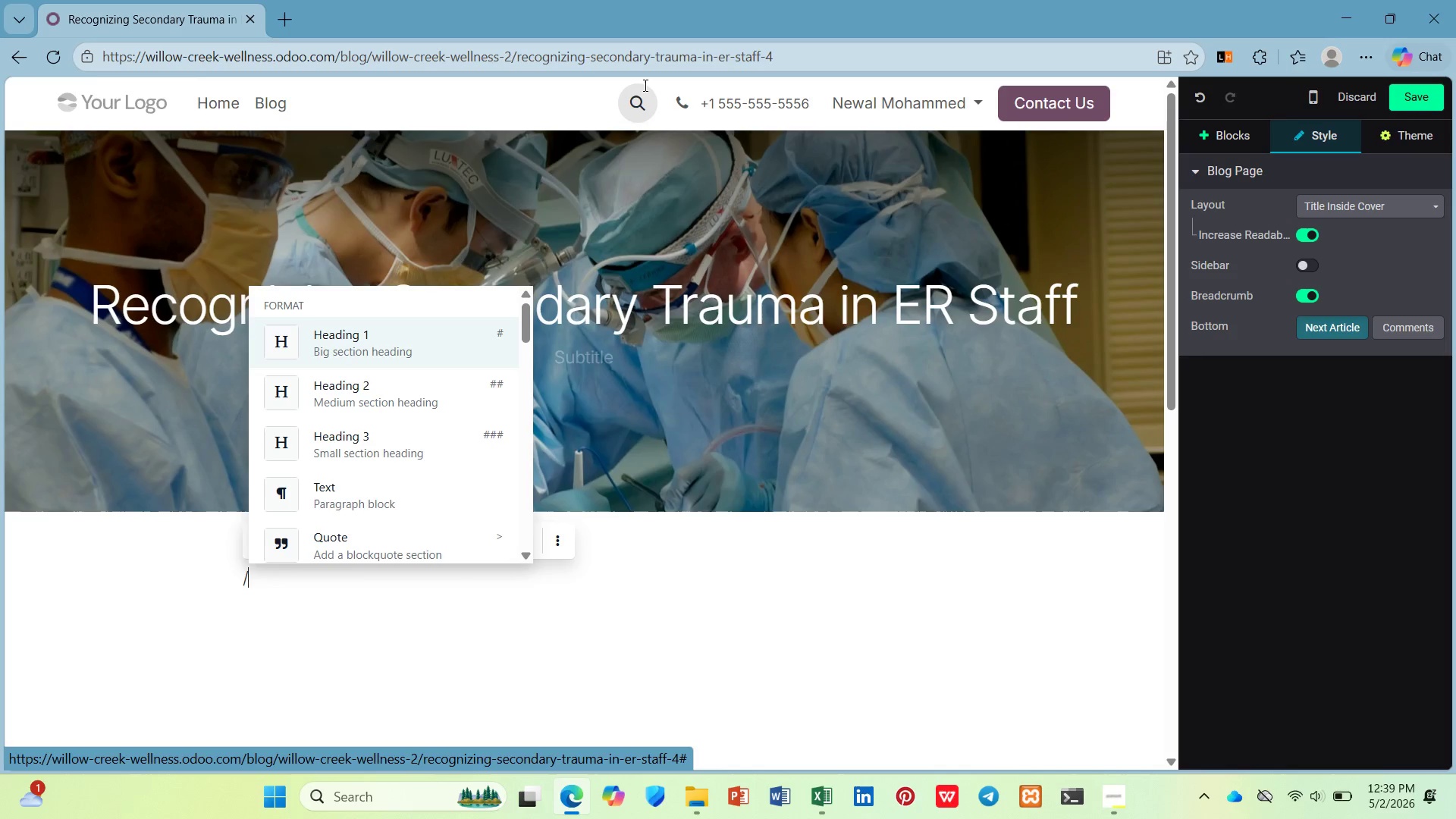 
wait(7.55)
 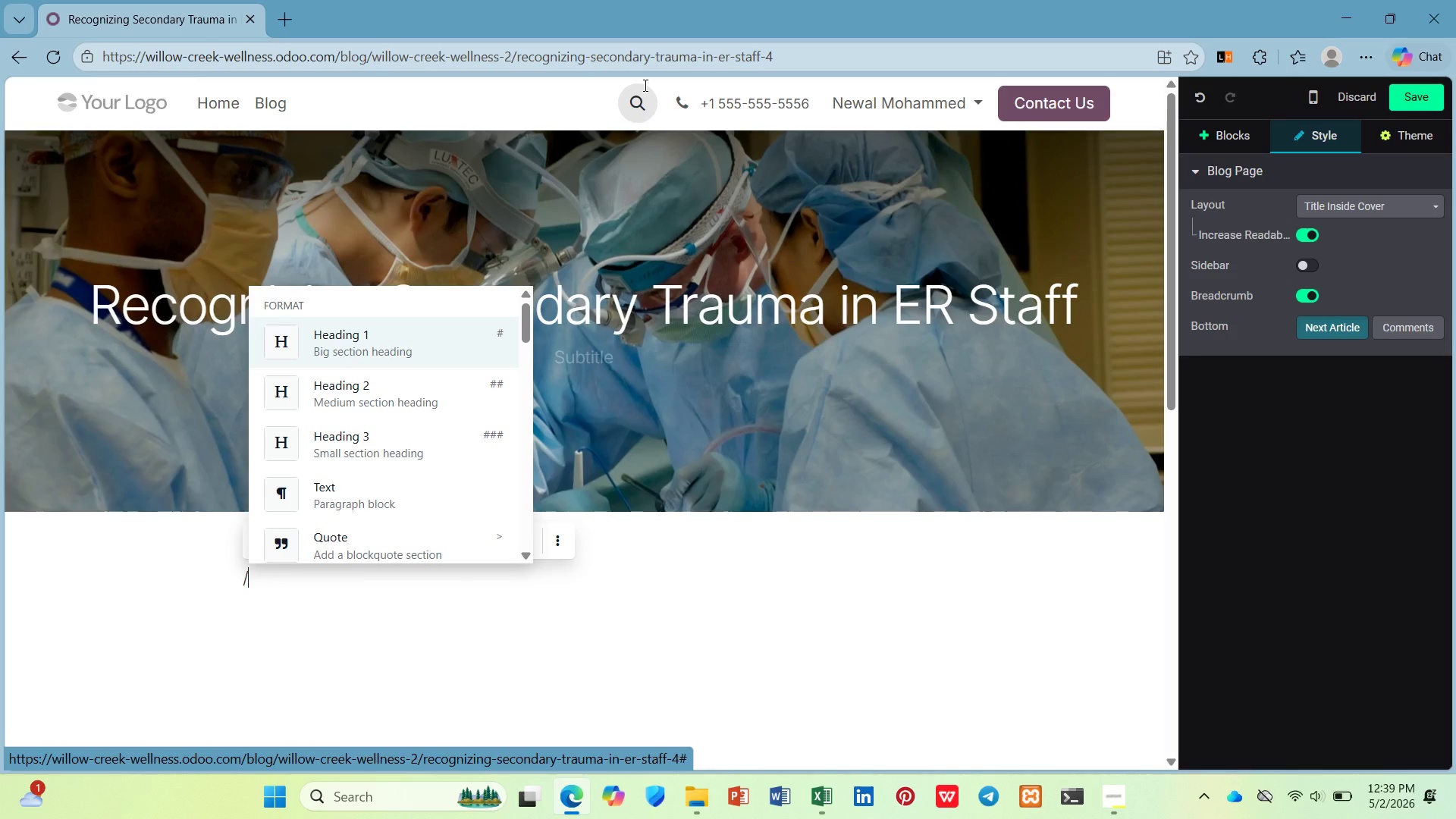 
type(h2)
 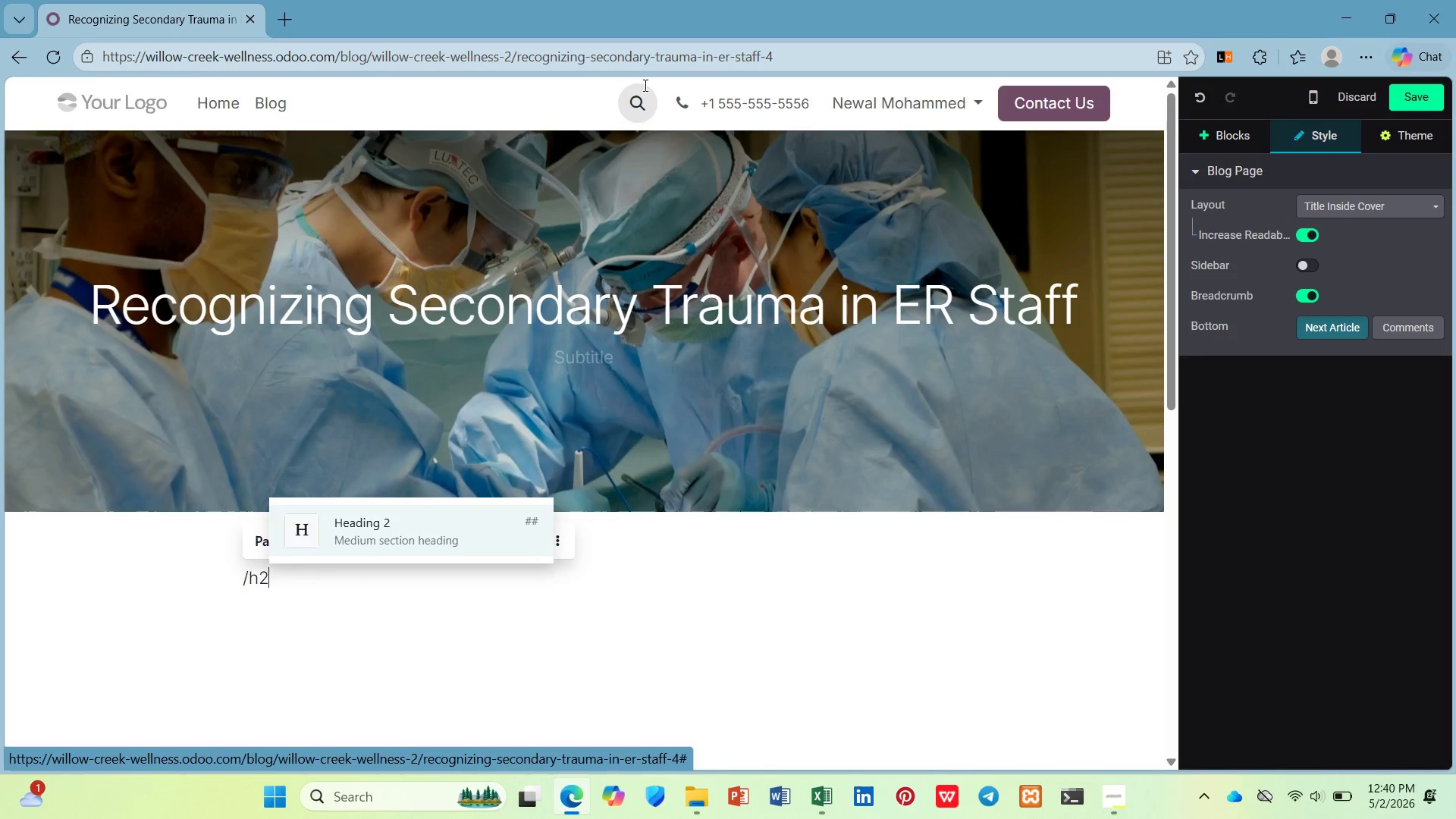 
key(Enter)
 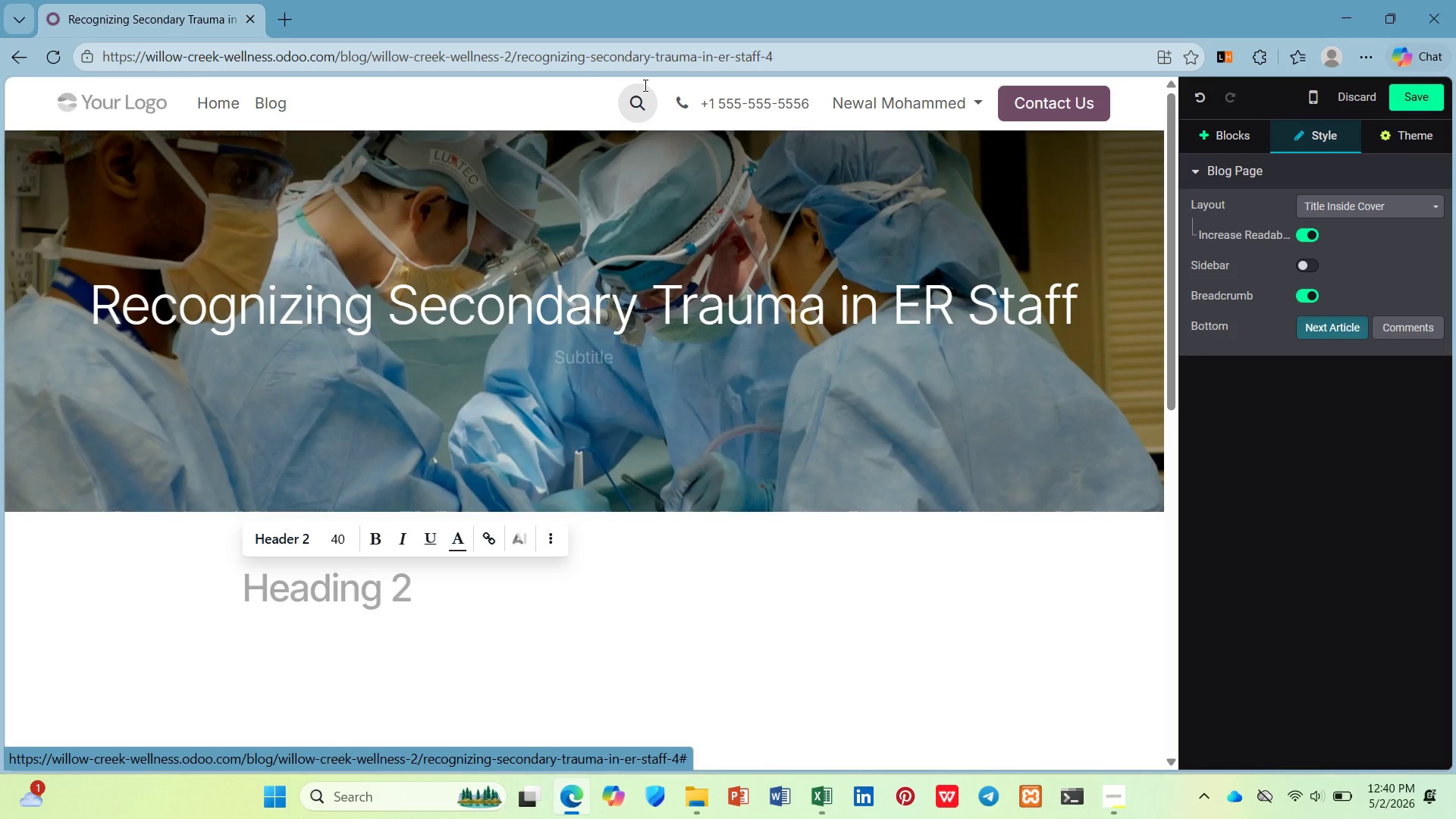 
type(The Hidden Toll of Emergency Mei)
key(Backspace)
type(dicine)
 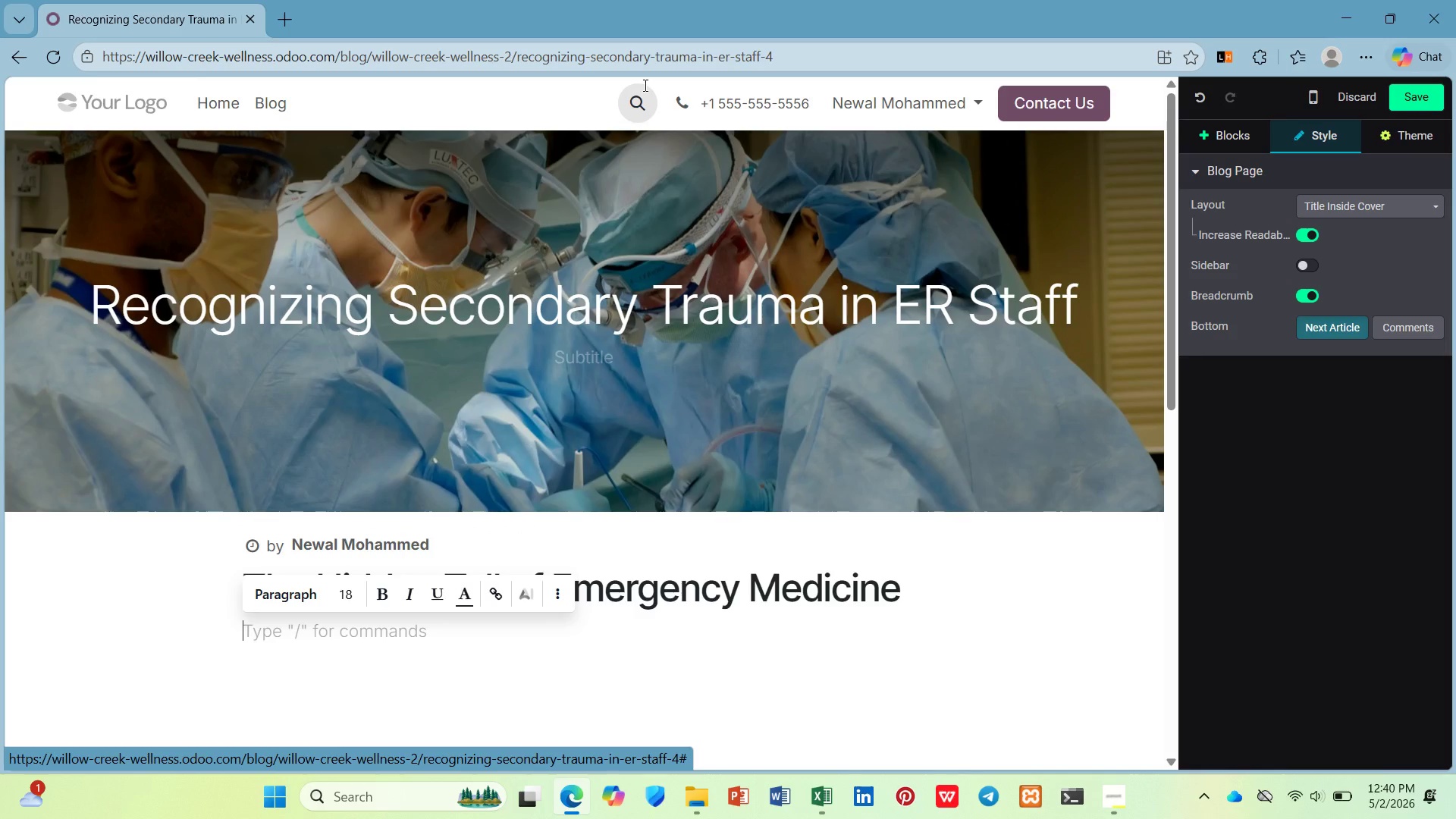 
 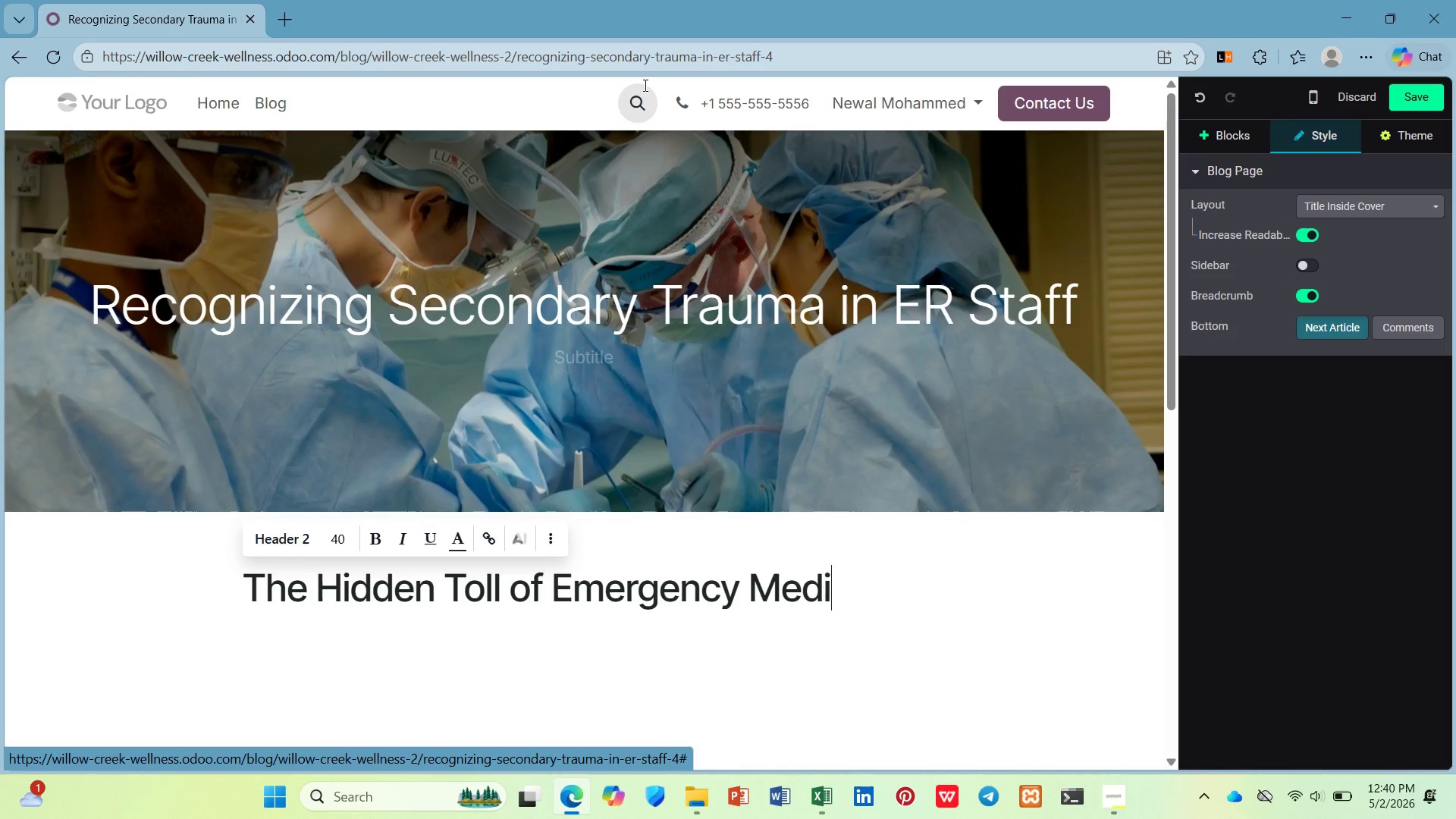 
key(Enter)
 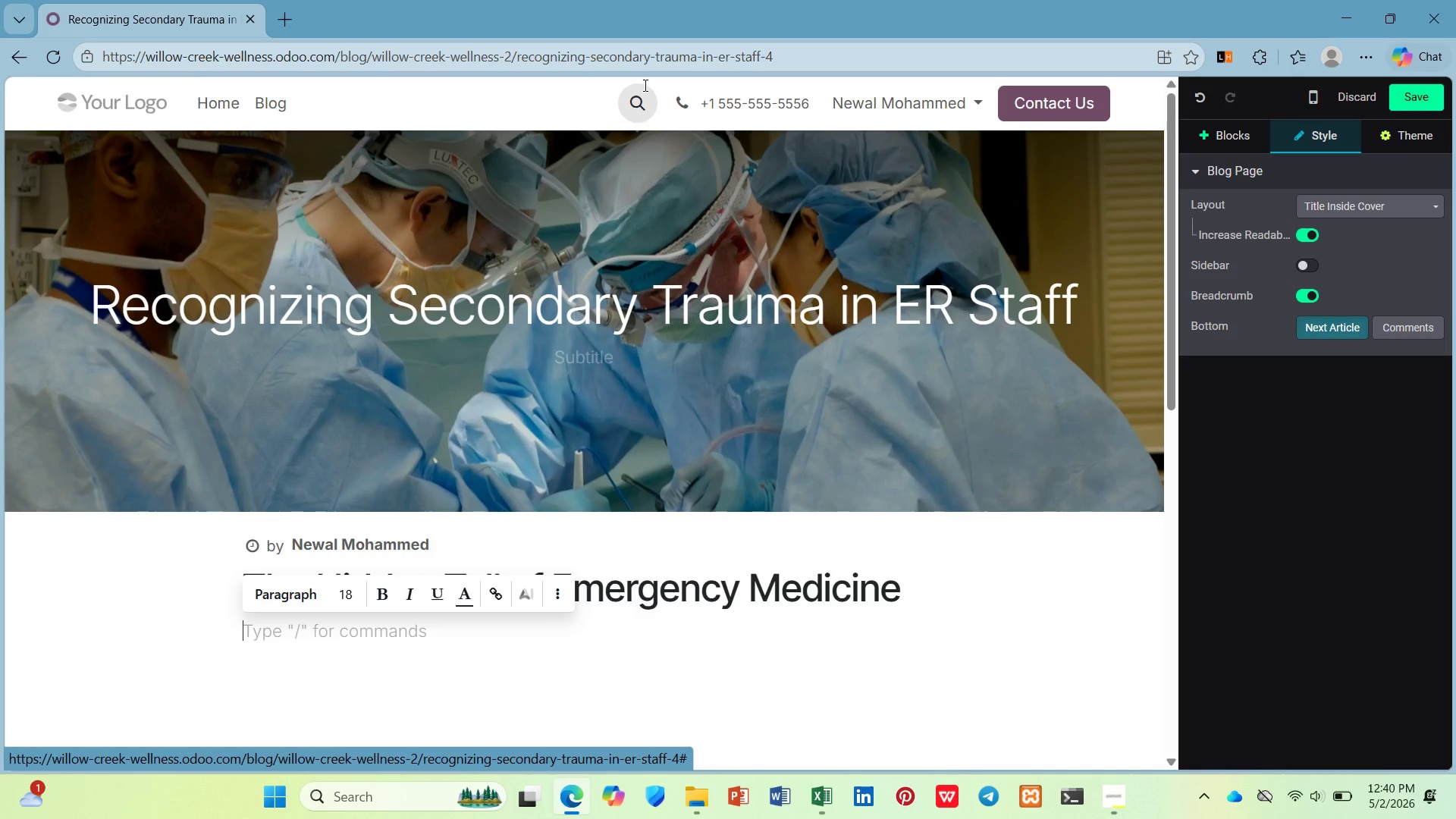 
type(WE)
key(Backspace)
key(Backspace)
type(ER Sta)
key(Backspace)
key(Backspace)
key(Backspace)
type(staff witness trauma )
 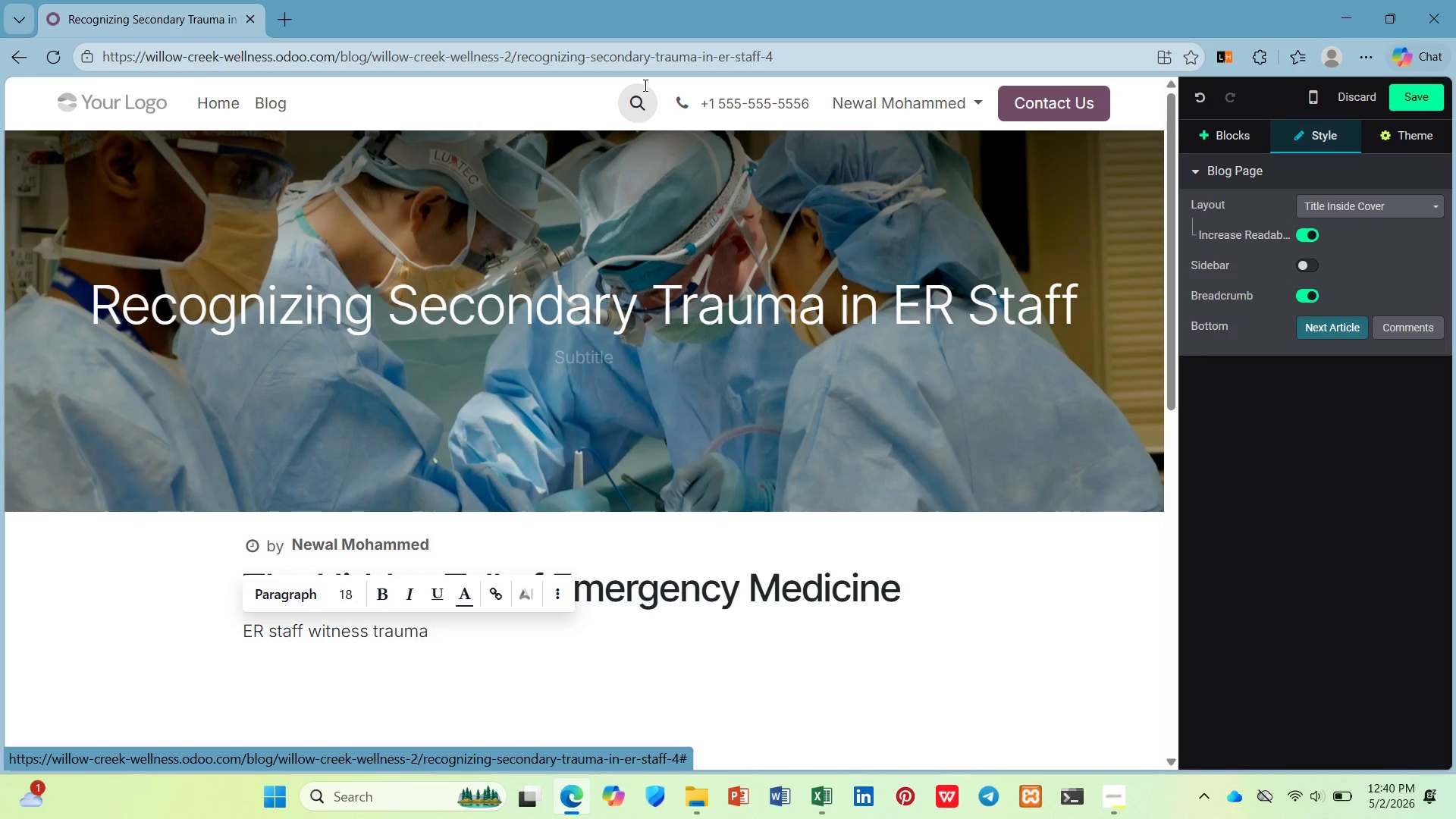 
left_click([637, 626])
 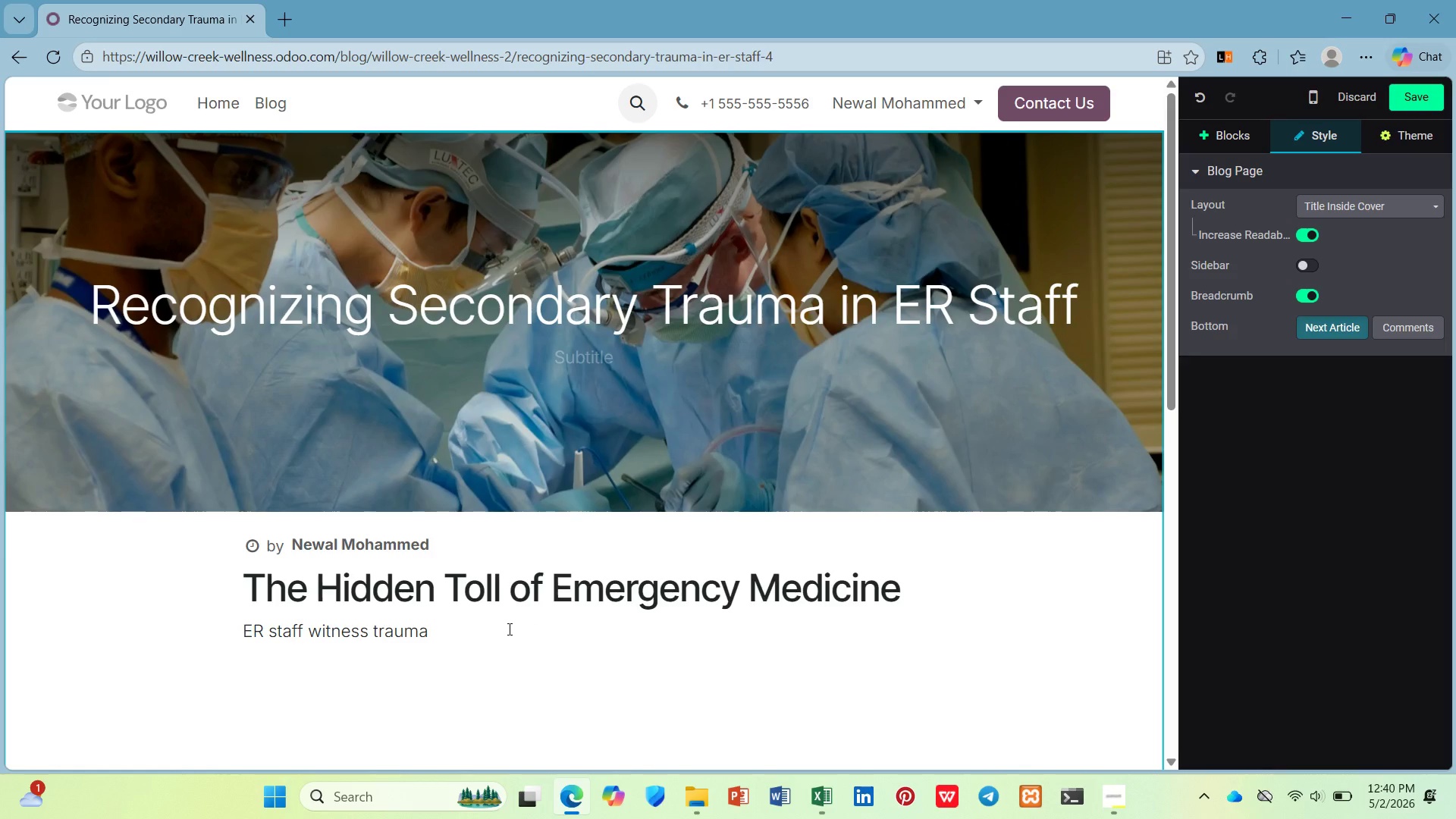 
type(daily - accidents, violence, sudden death, and the aftermath of human sudf)
key(Backspace)
key(Backspace)
type(ffering. I)
key(Backspace)
 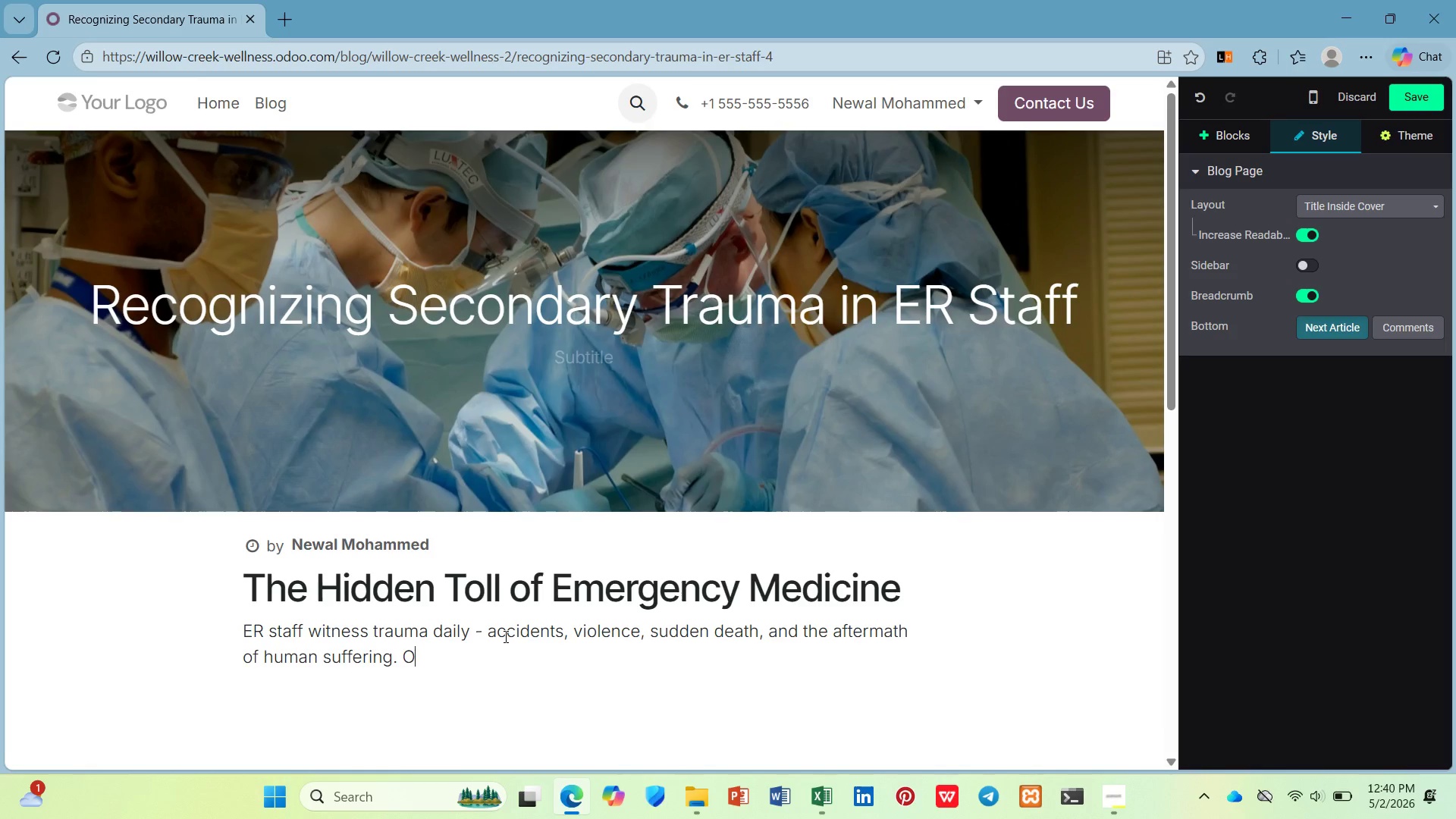 
type(Over time )
key(Backspace)
type(, this exposure can lead to secondary trauman)
key(Backspace)
type(tic strs)
key(Backspace)
type(ess.')
key(Backspace)
 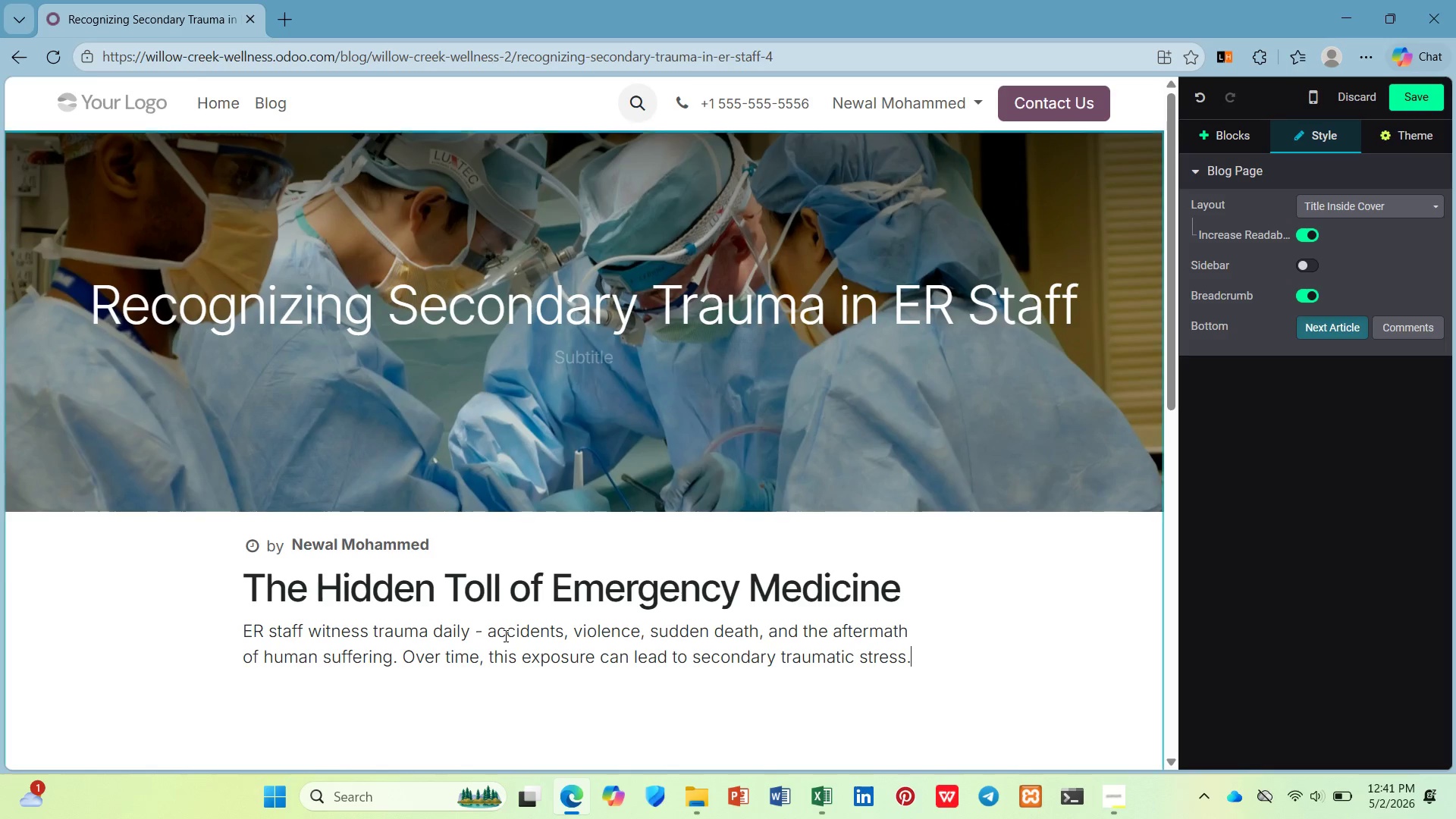 
key(Enter)
 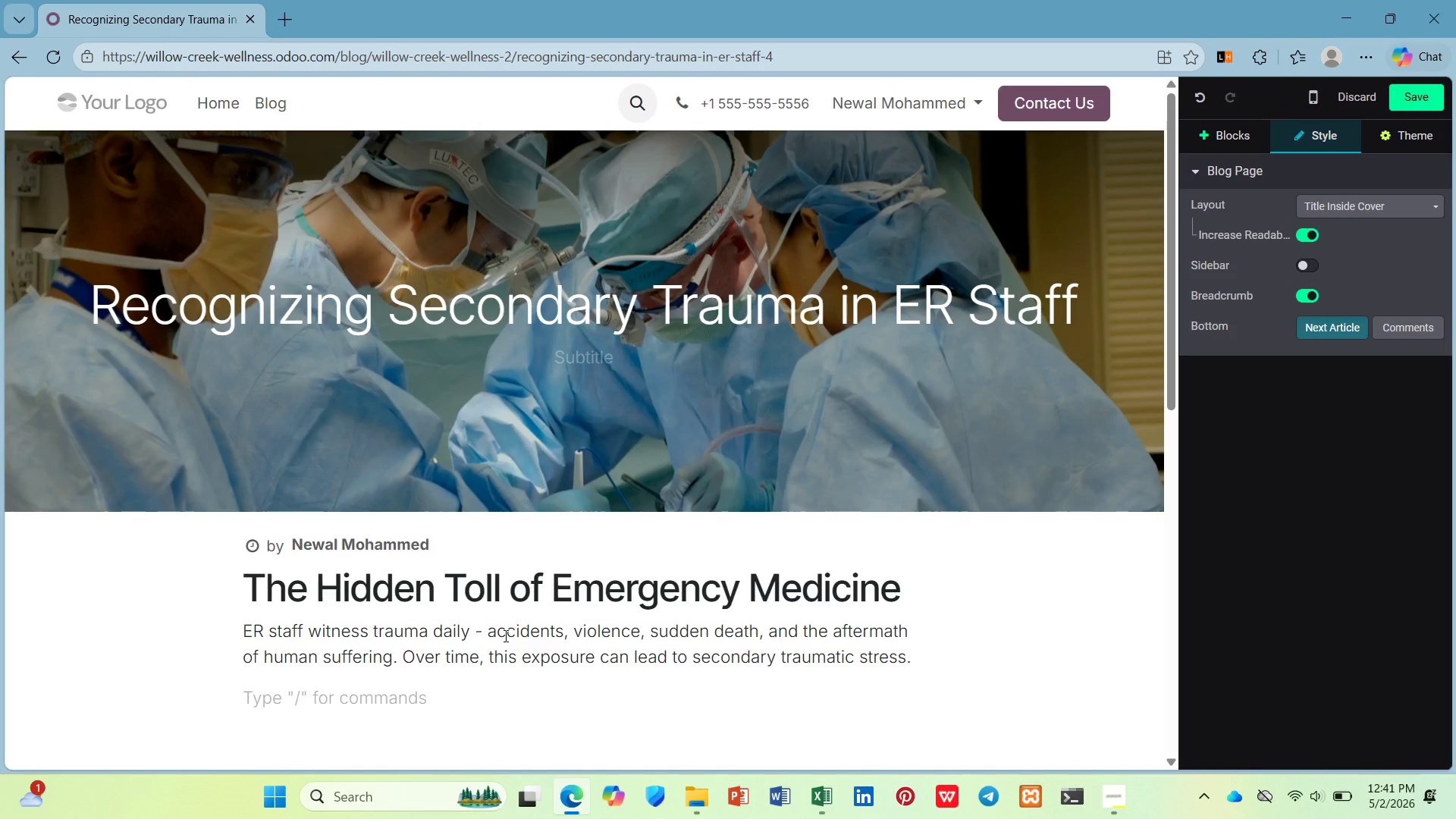 
type(Undrstanding teh wn)
key(Backspace)
key(Backspace)
key(Backspace)
key(Backspace)
key(Backspace)
type(he eno)
key(Backspace)
key(Backspace)
type(motional toll of witnessi)
 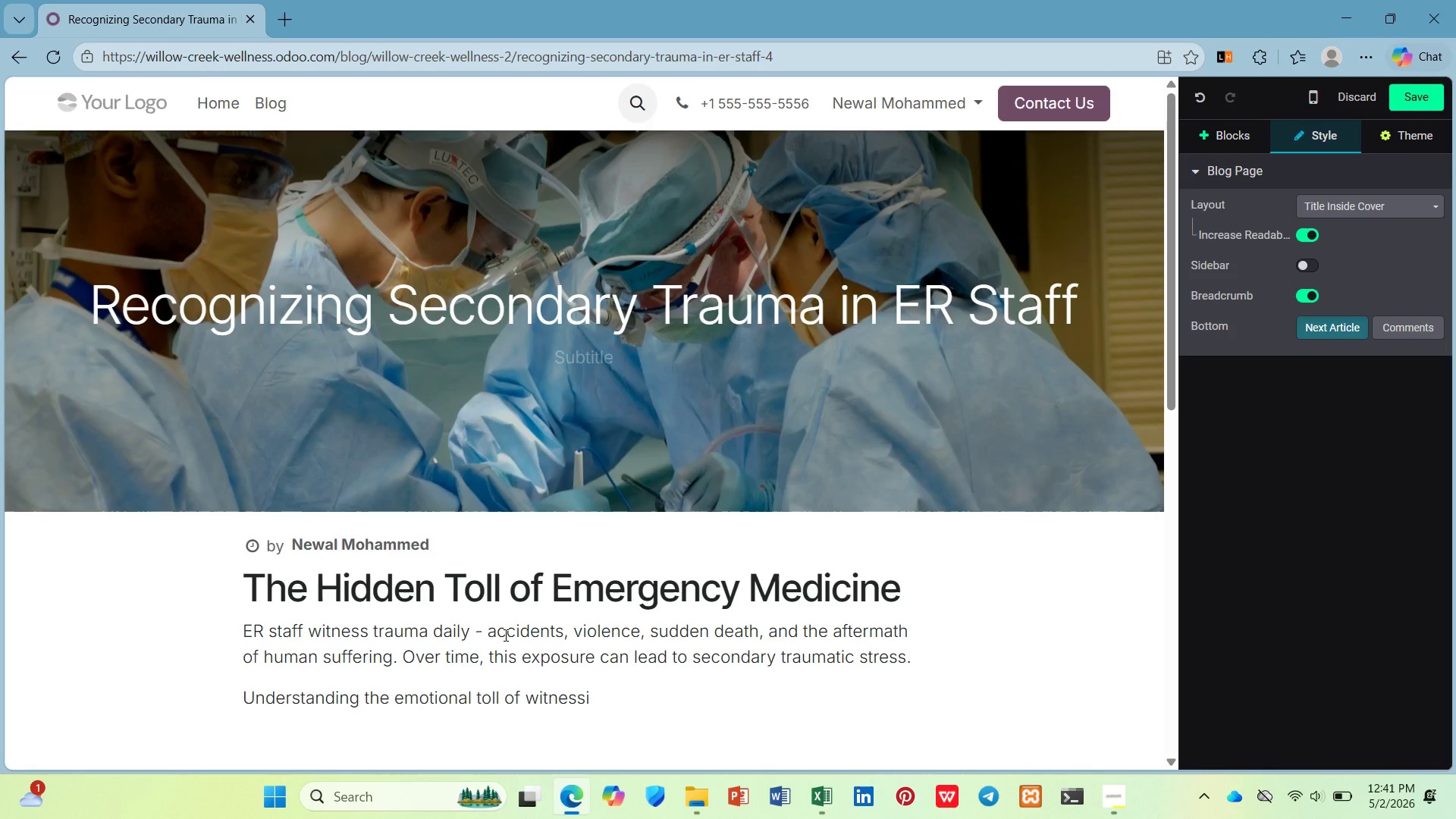 
type(ng trauma daily and ho w)
key(Backspace)
key(Backspace)
type(w to process it sael)
 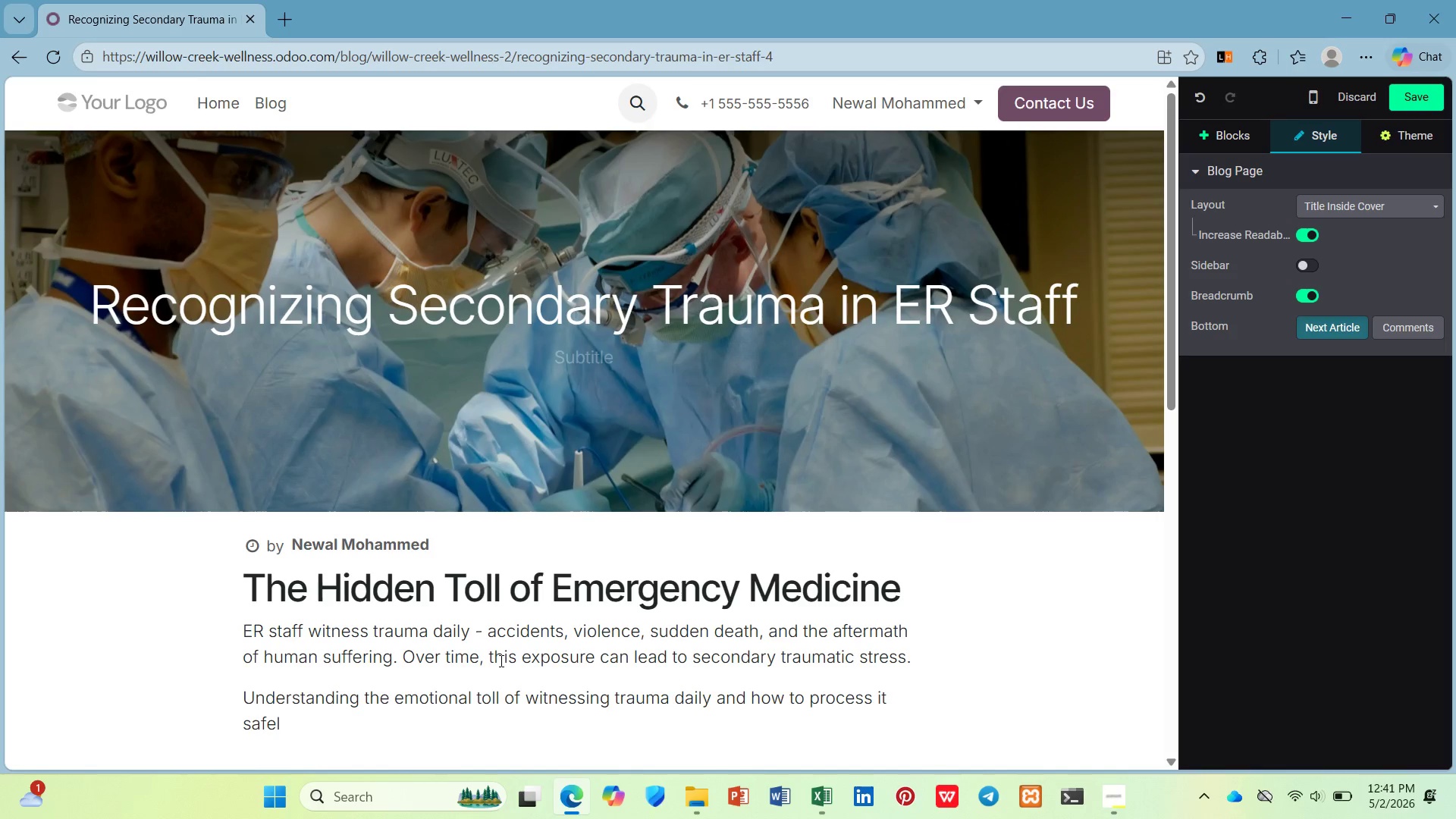 
hold_key(key=F, duration=0.33)
 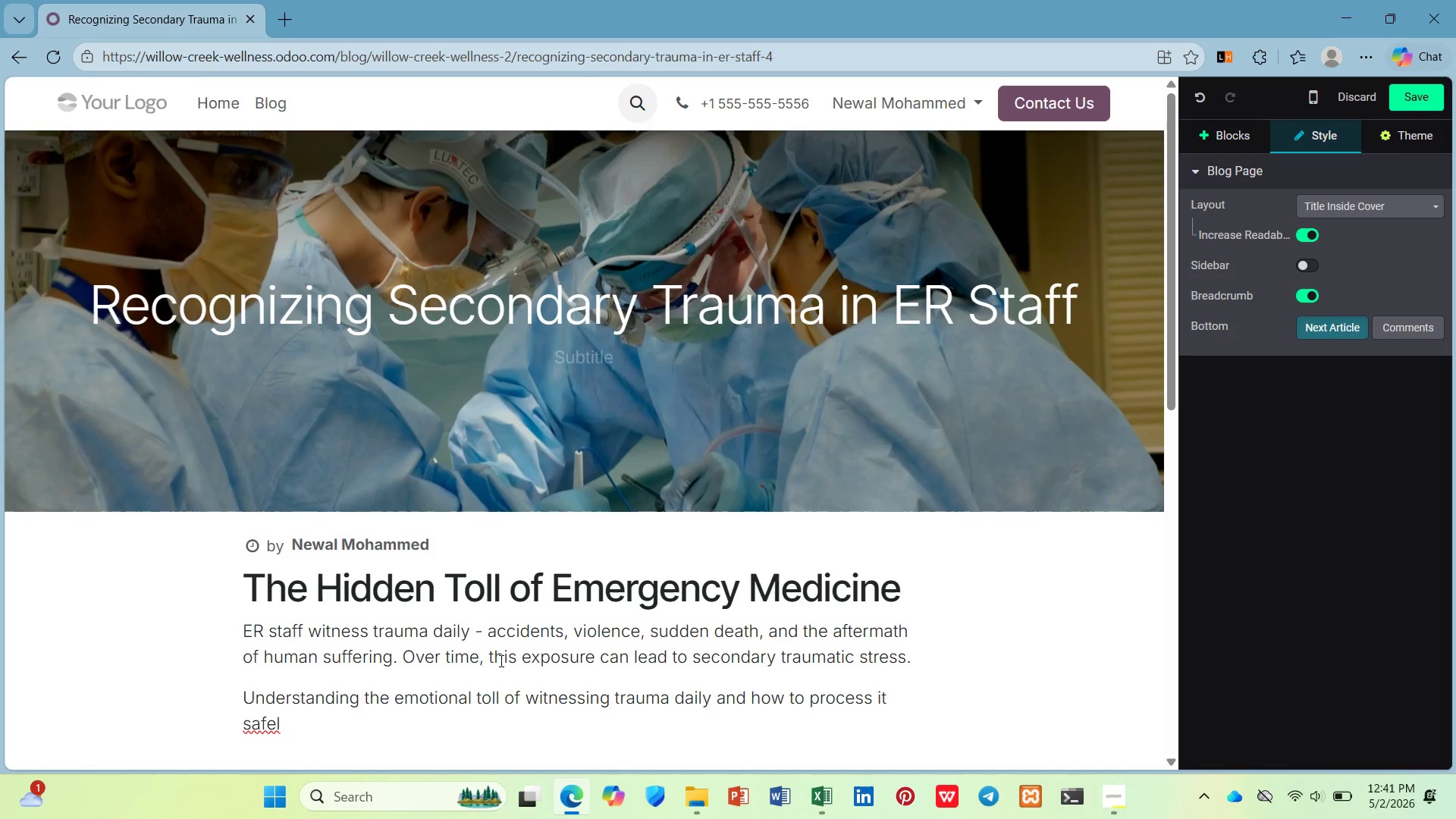 
wait(12.22)
 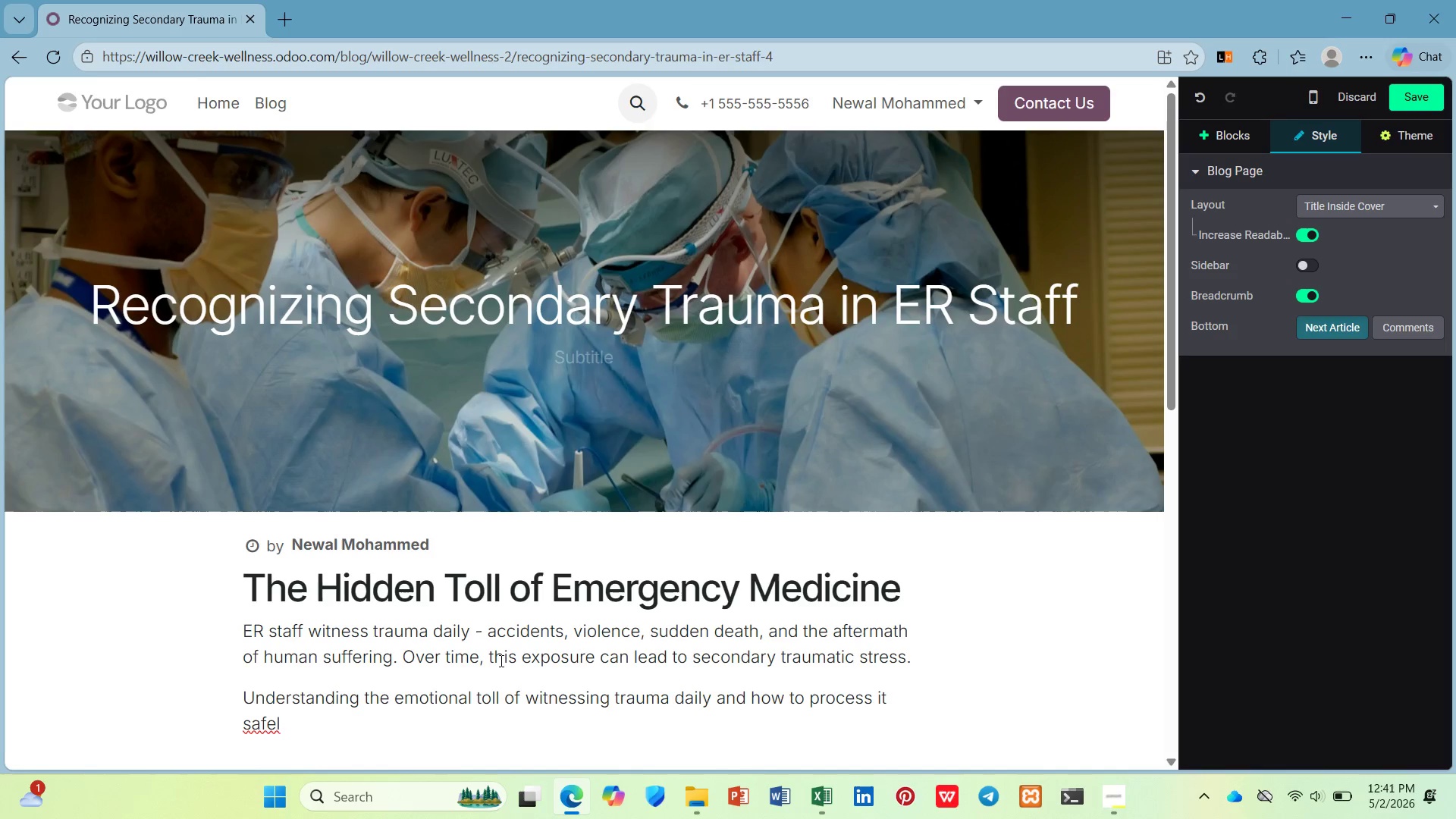 
type(y is essential for logn )
key(Backspace)
key(Backspace)
key(Backspace)
 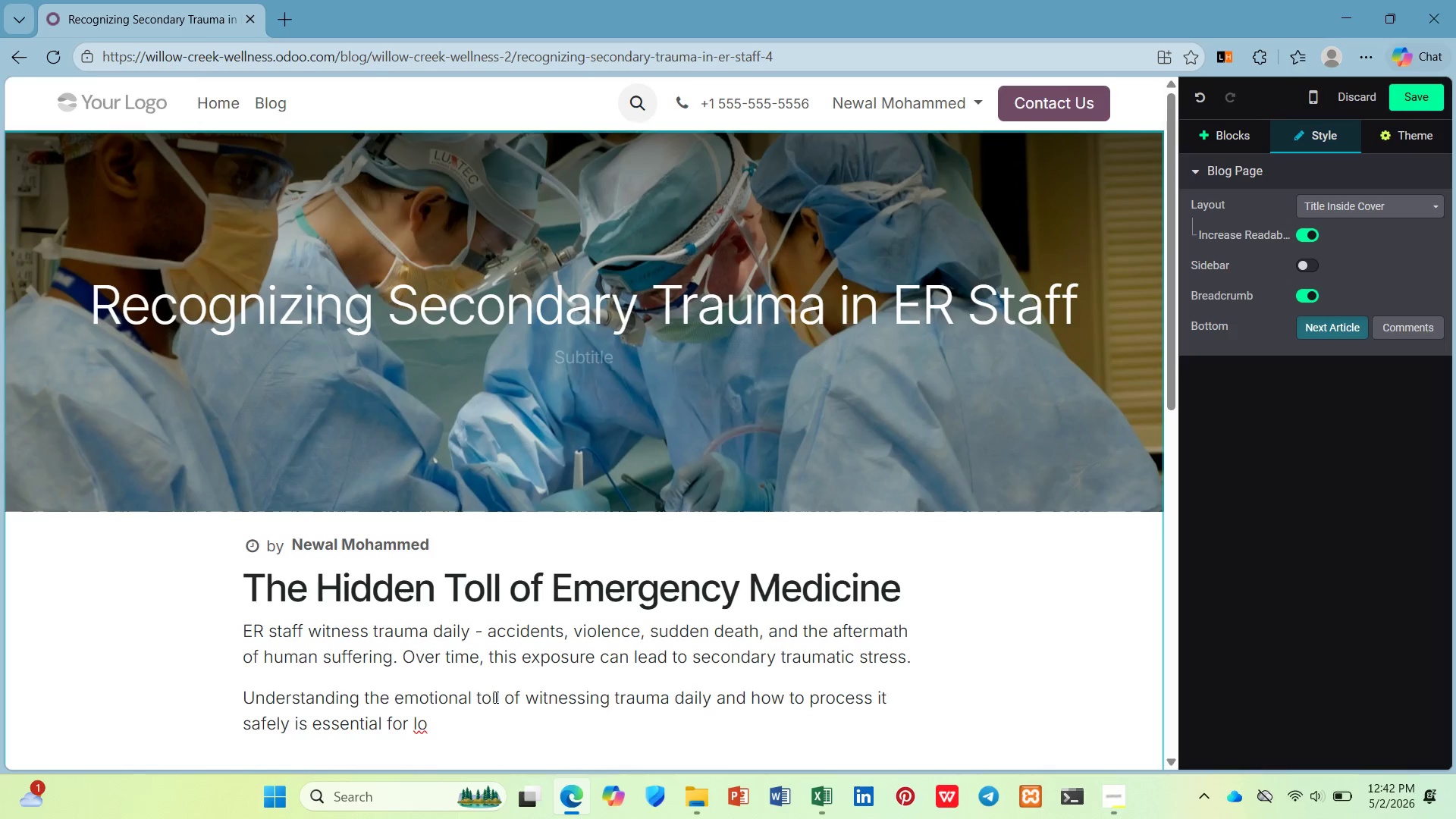 
type(ng )
key(Backspace)
type(-term career susa)
 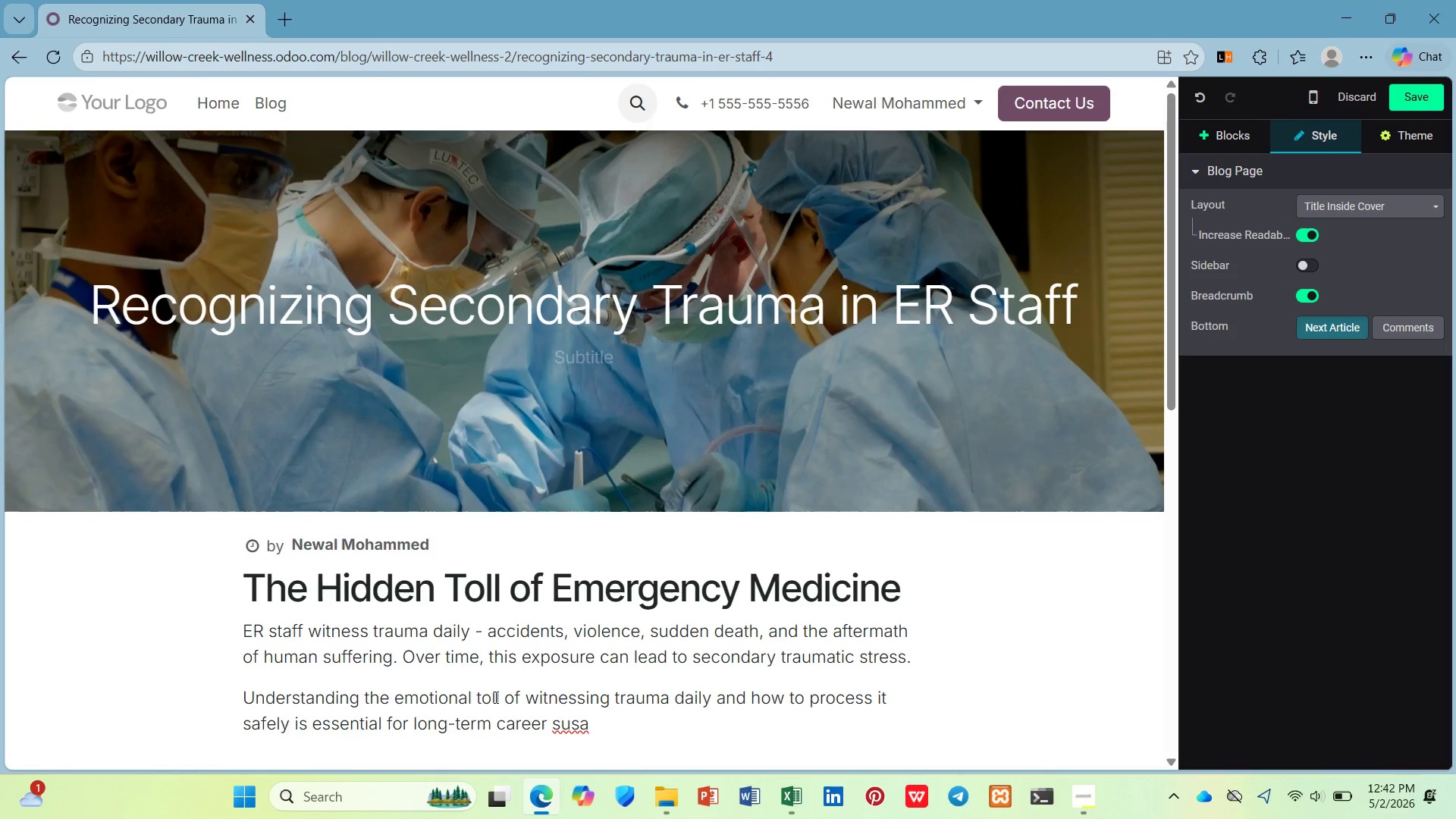 
wait(6.89)
 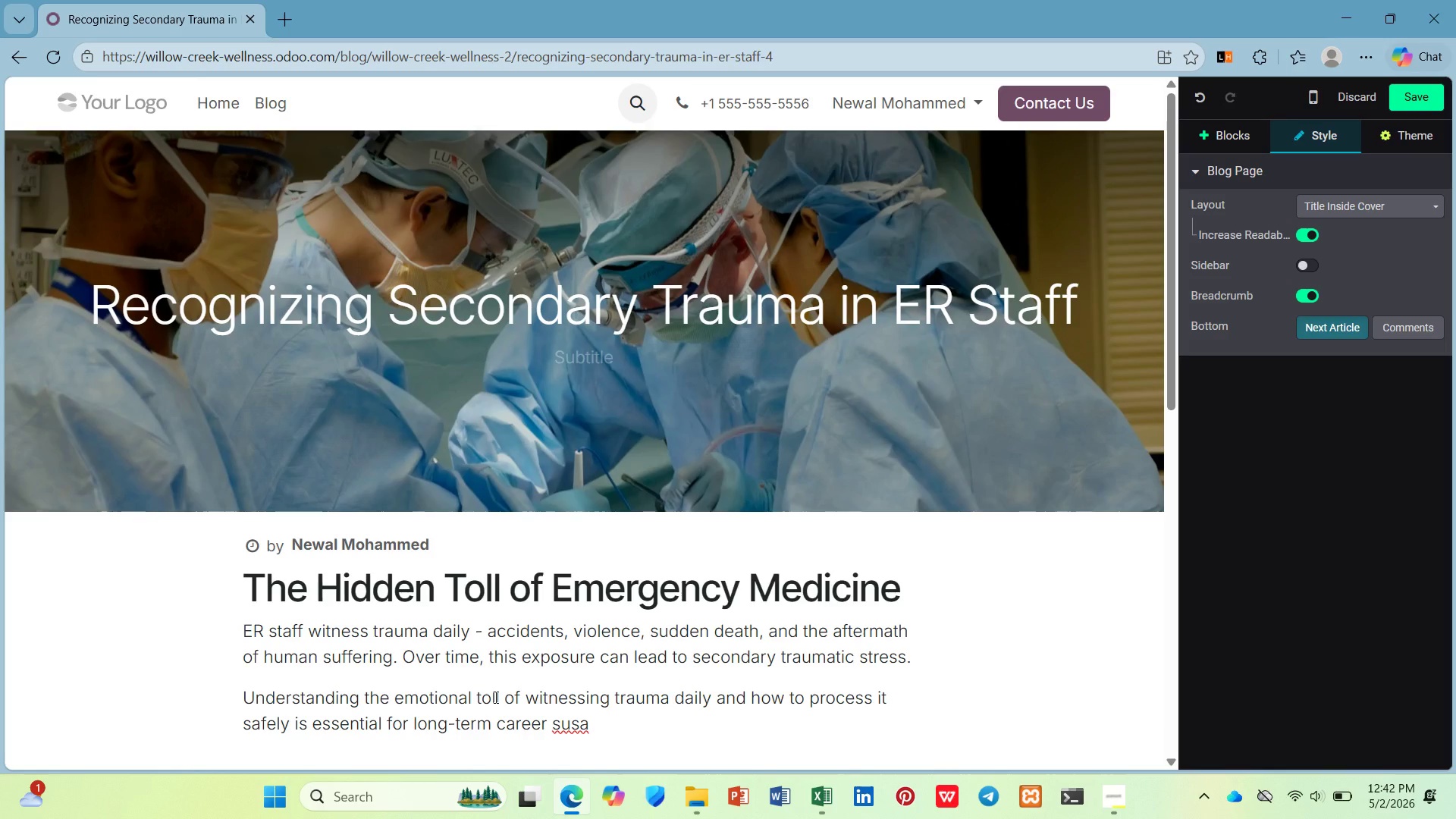 
key(Backspace)
type(tainabiliyt)
key(Backspace)
key(Backspace)
type(ty.)
 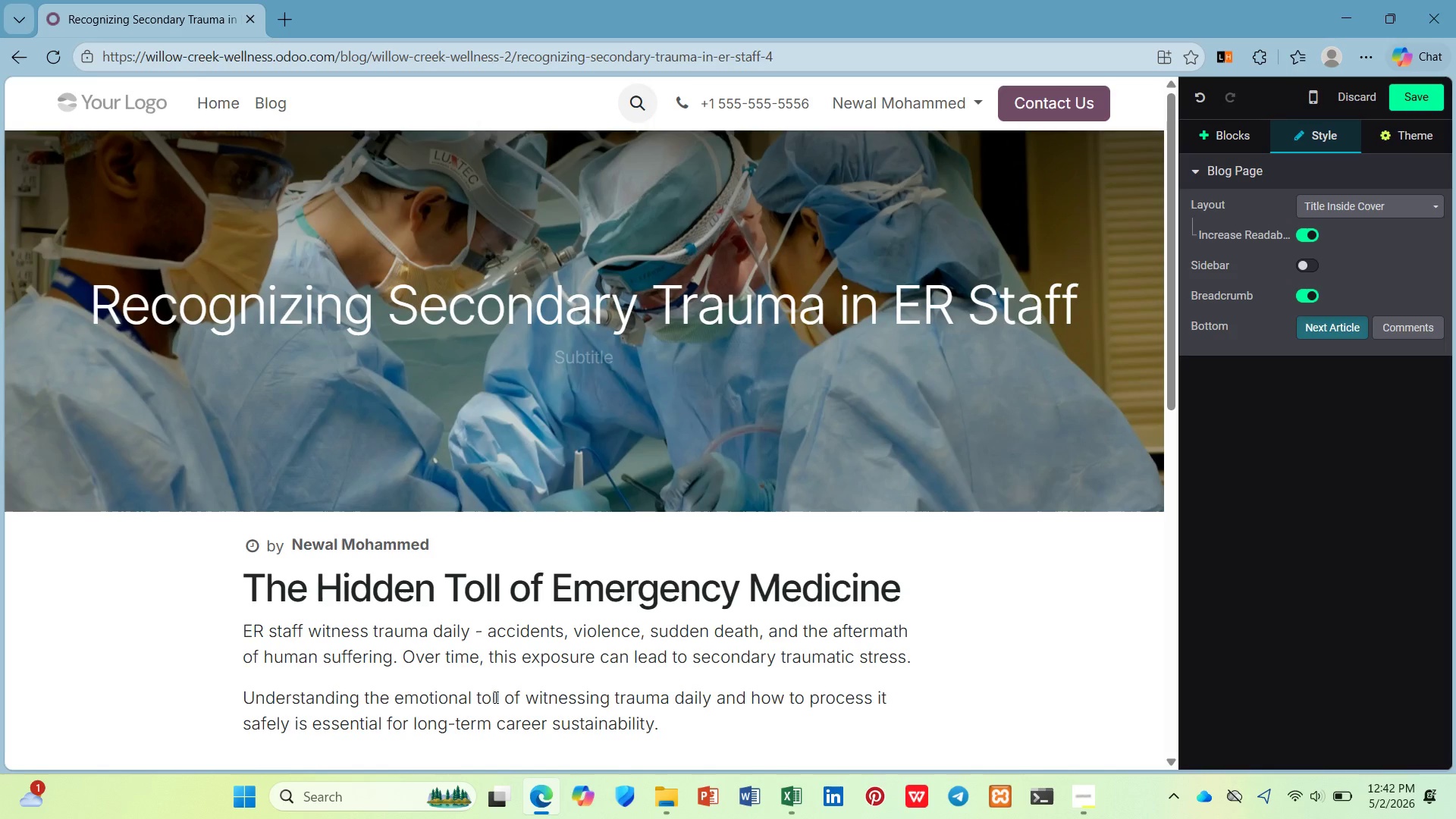 
key(Enter)
 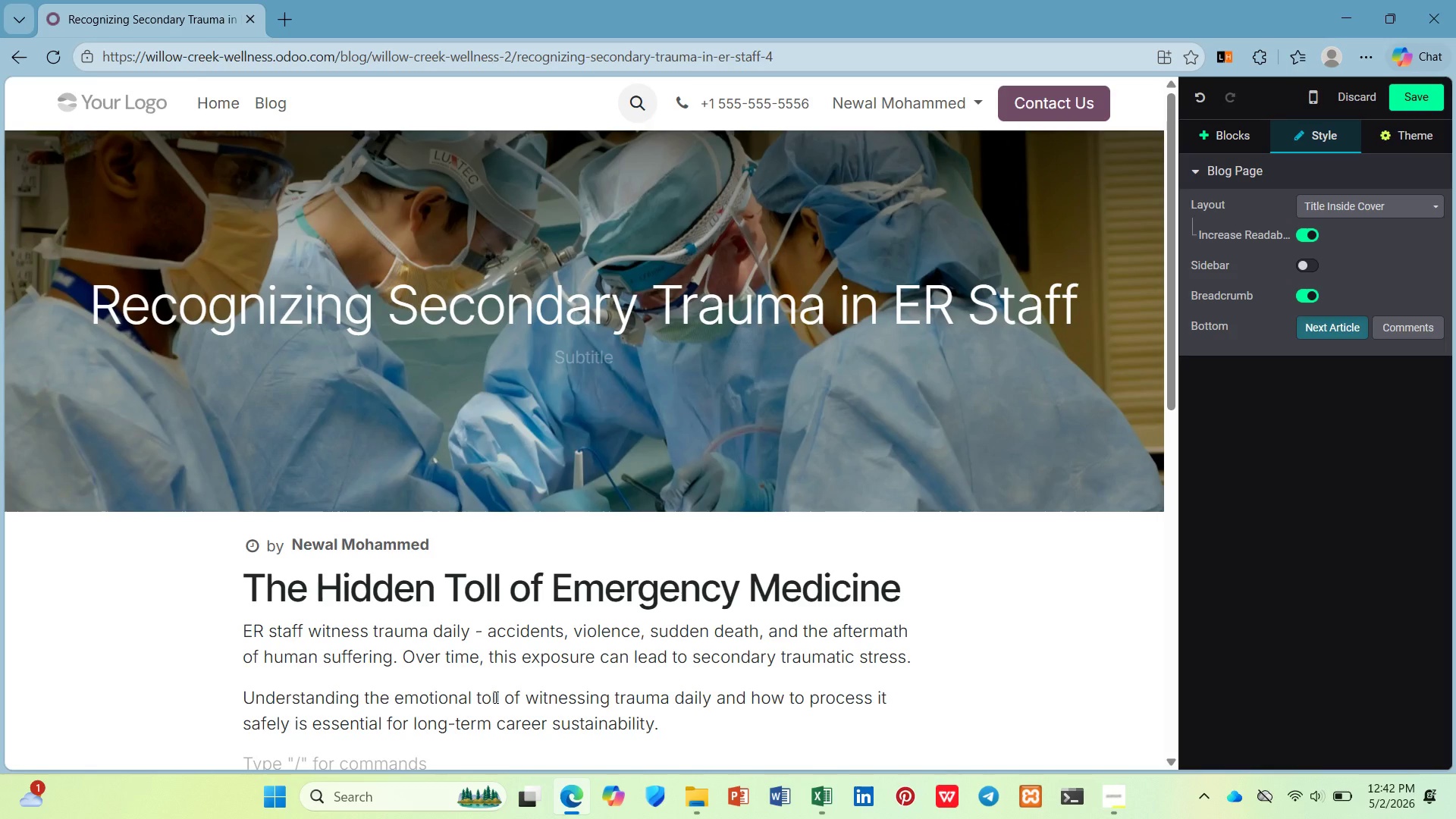 
scroll: coordinate [475, 696], scroll_direction: down, amount: 5.0
 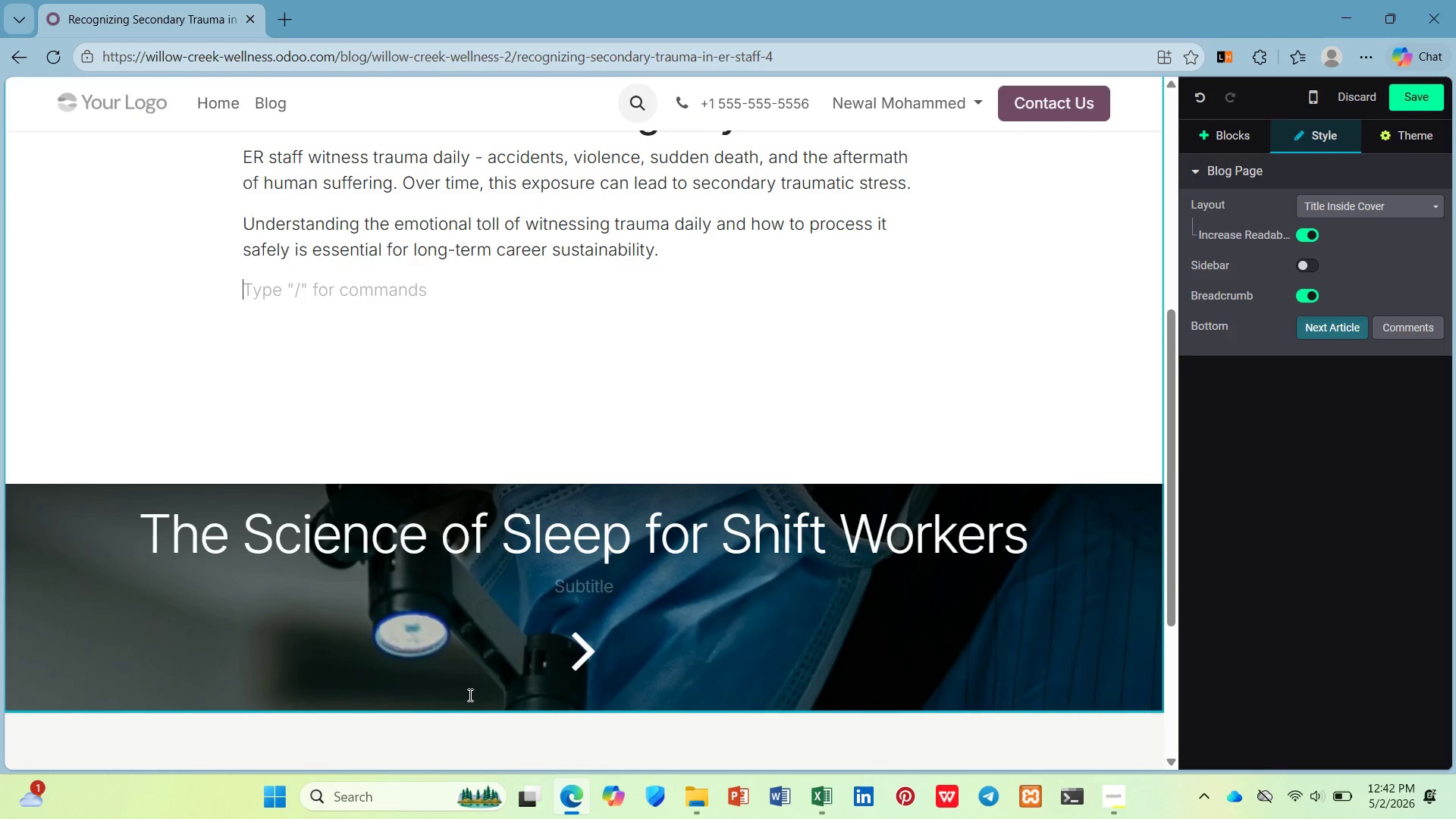 
type(/h2)
 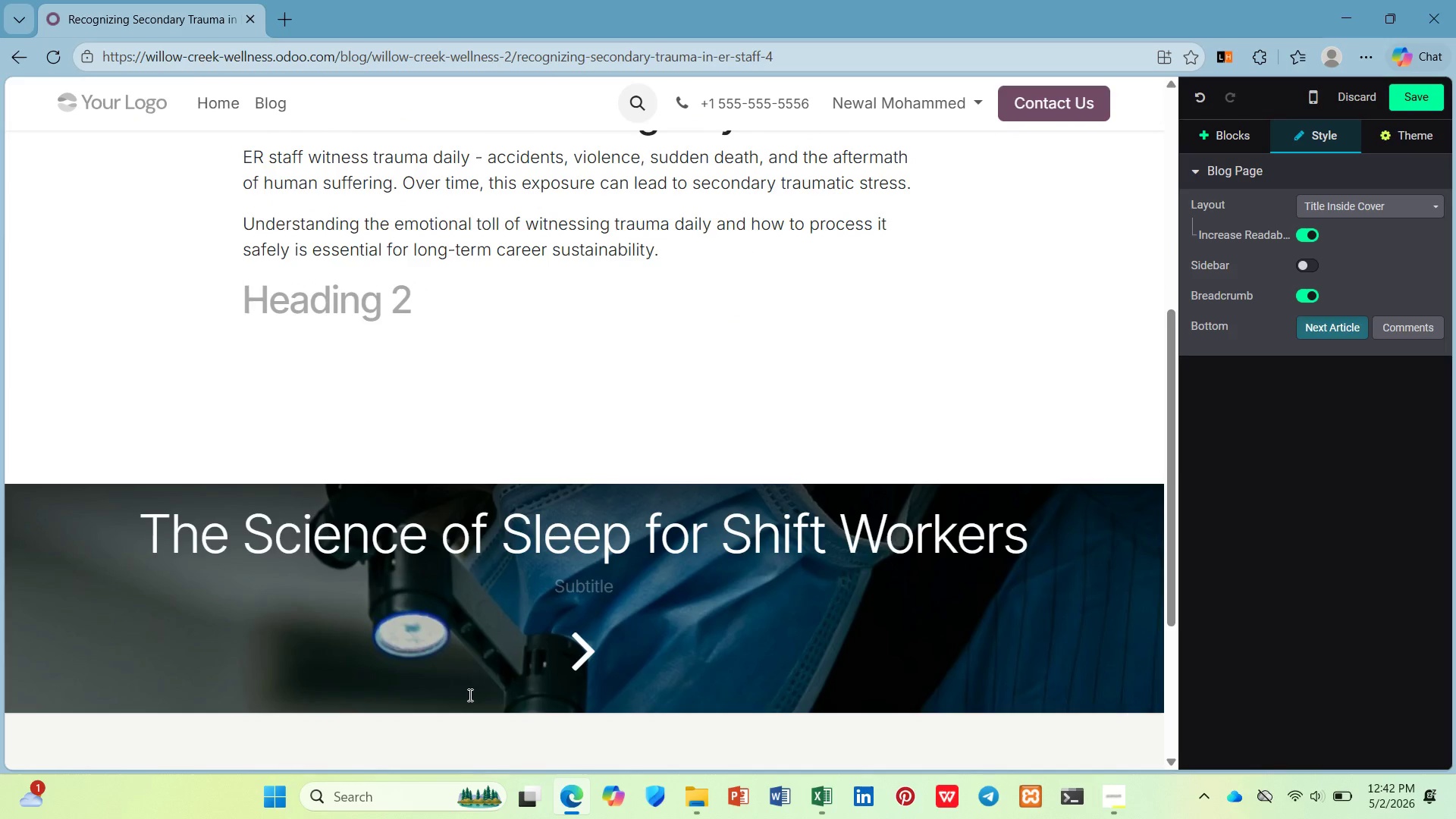 
key(Enter)
 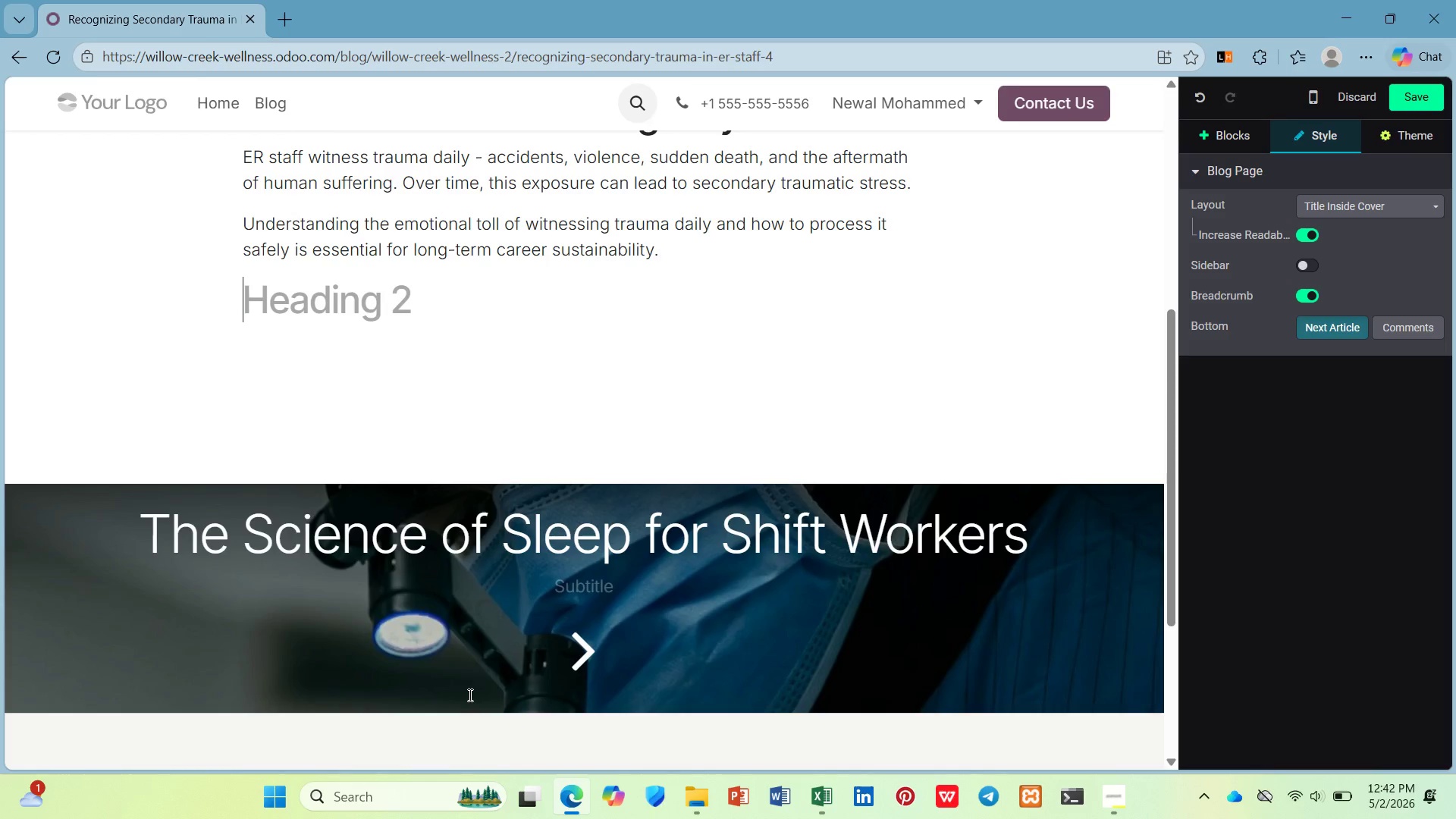 
wait(5.86)
 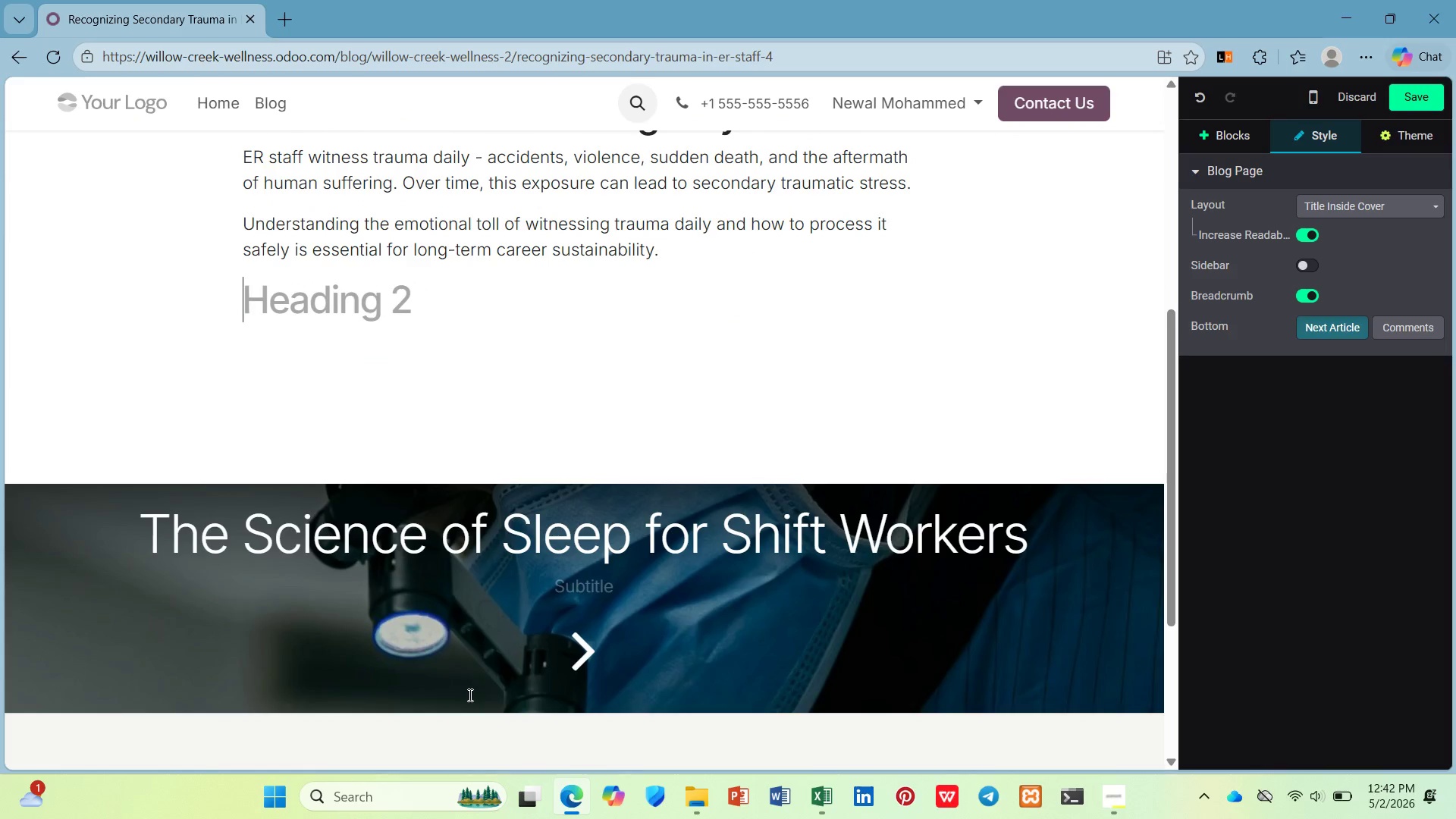 
type(Signs od )
key(Backspace)
key(Backspace)
 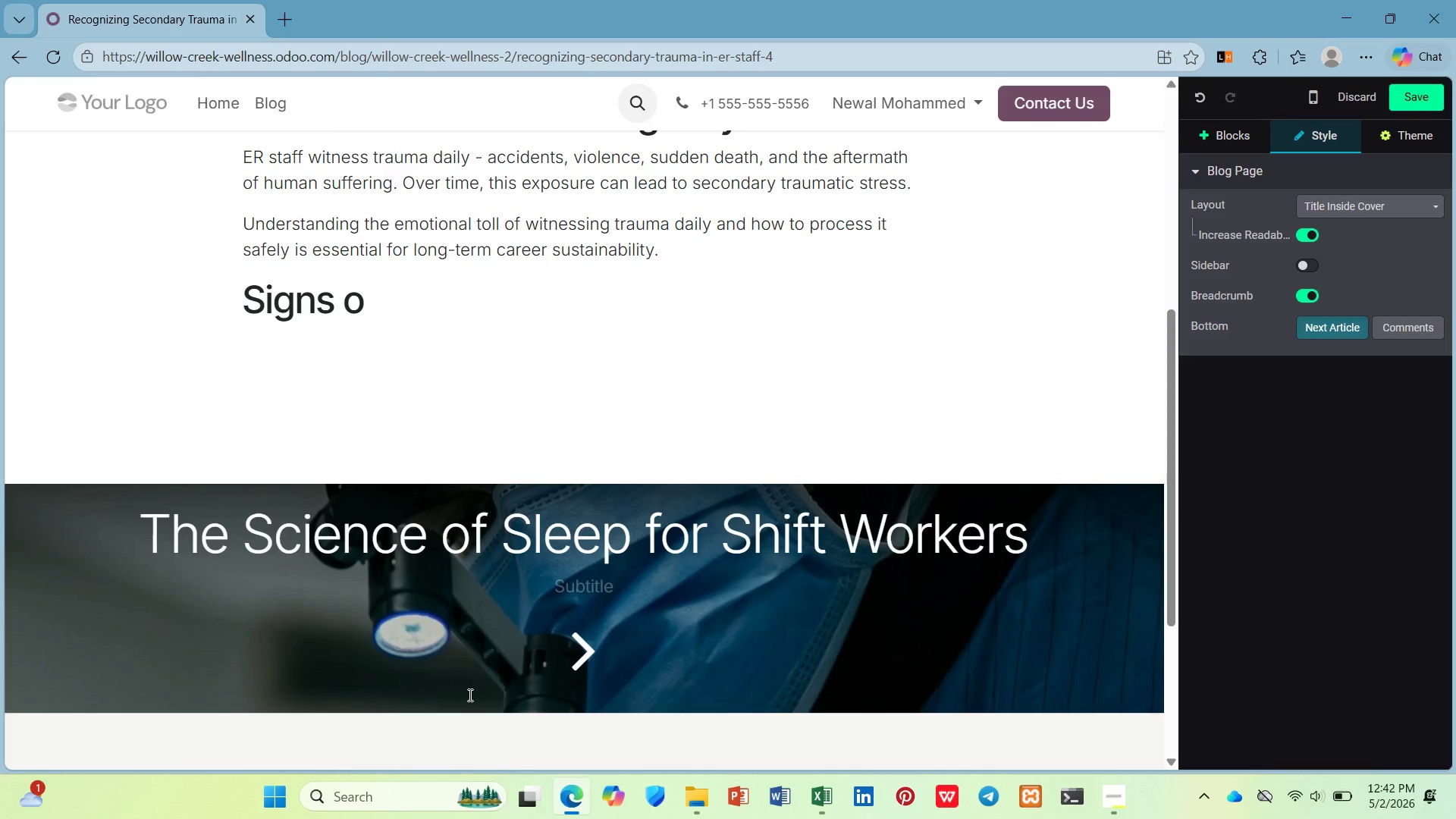 
 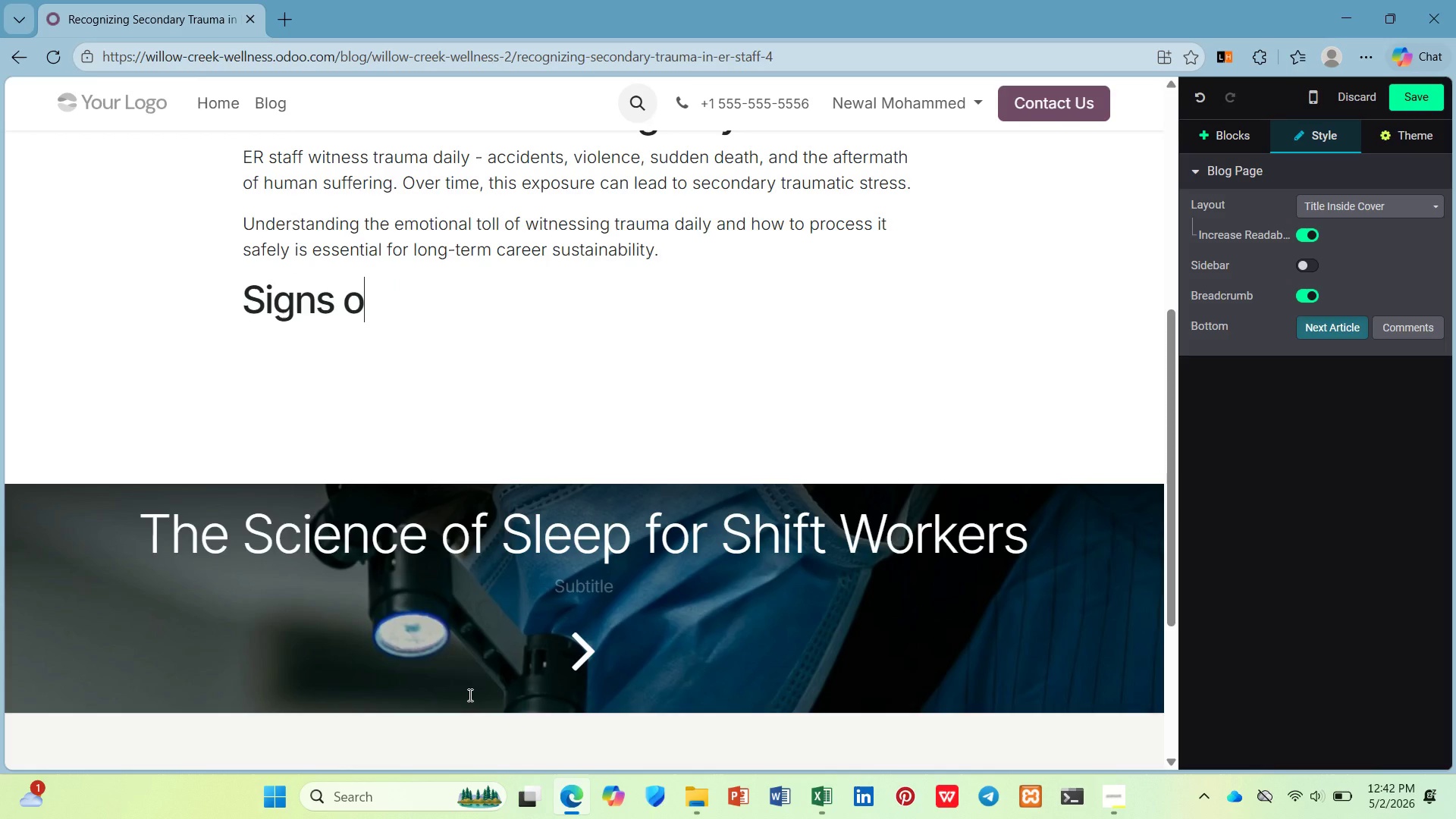 
hold_key(key=ShiftLeft, duration=0.59)
 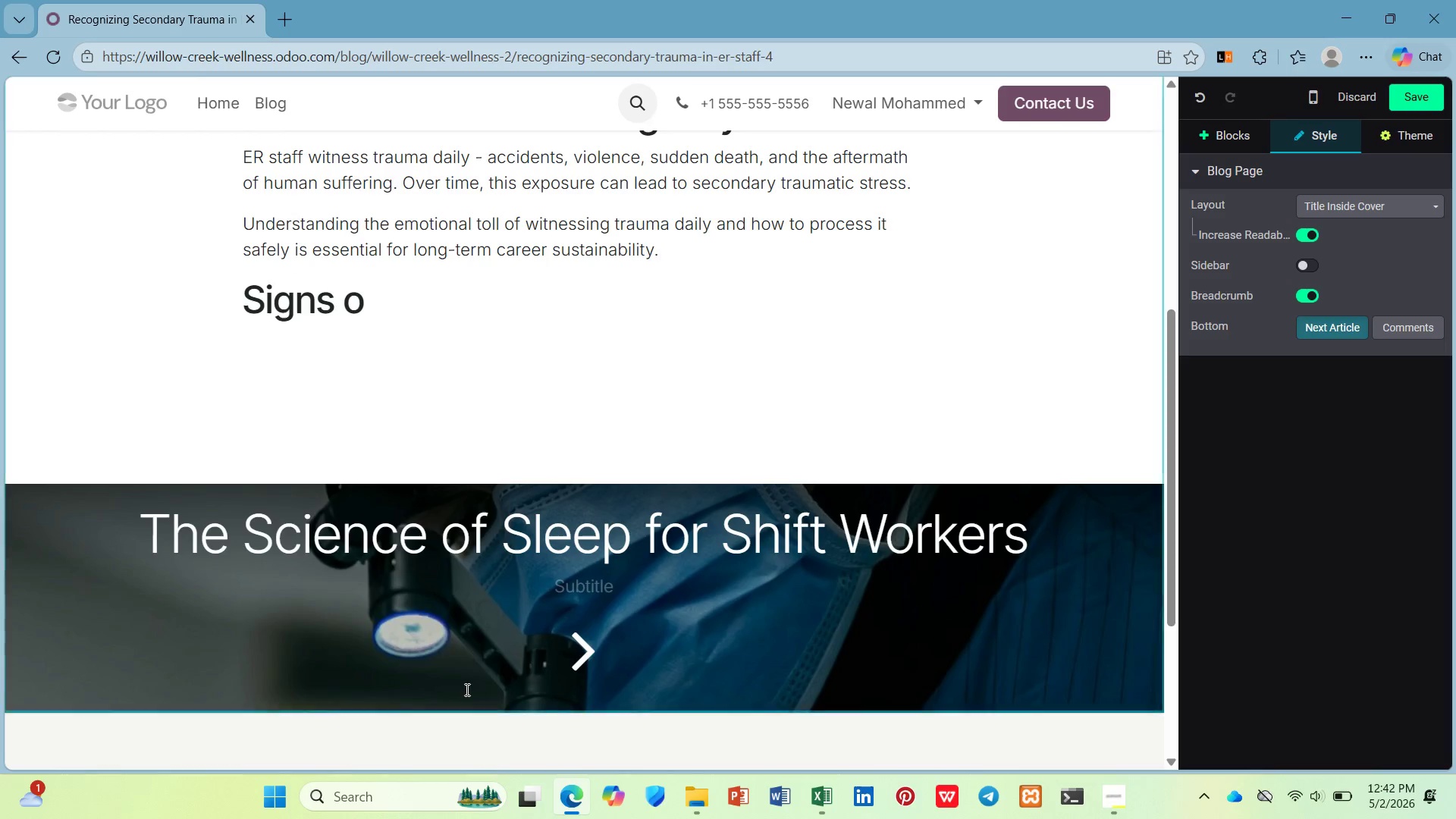 
type(f Secondary )
 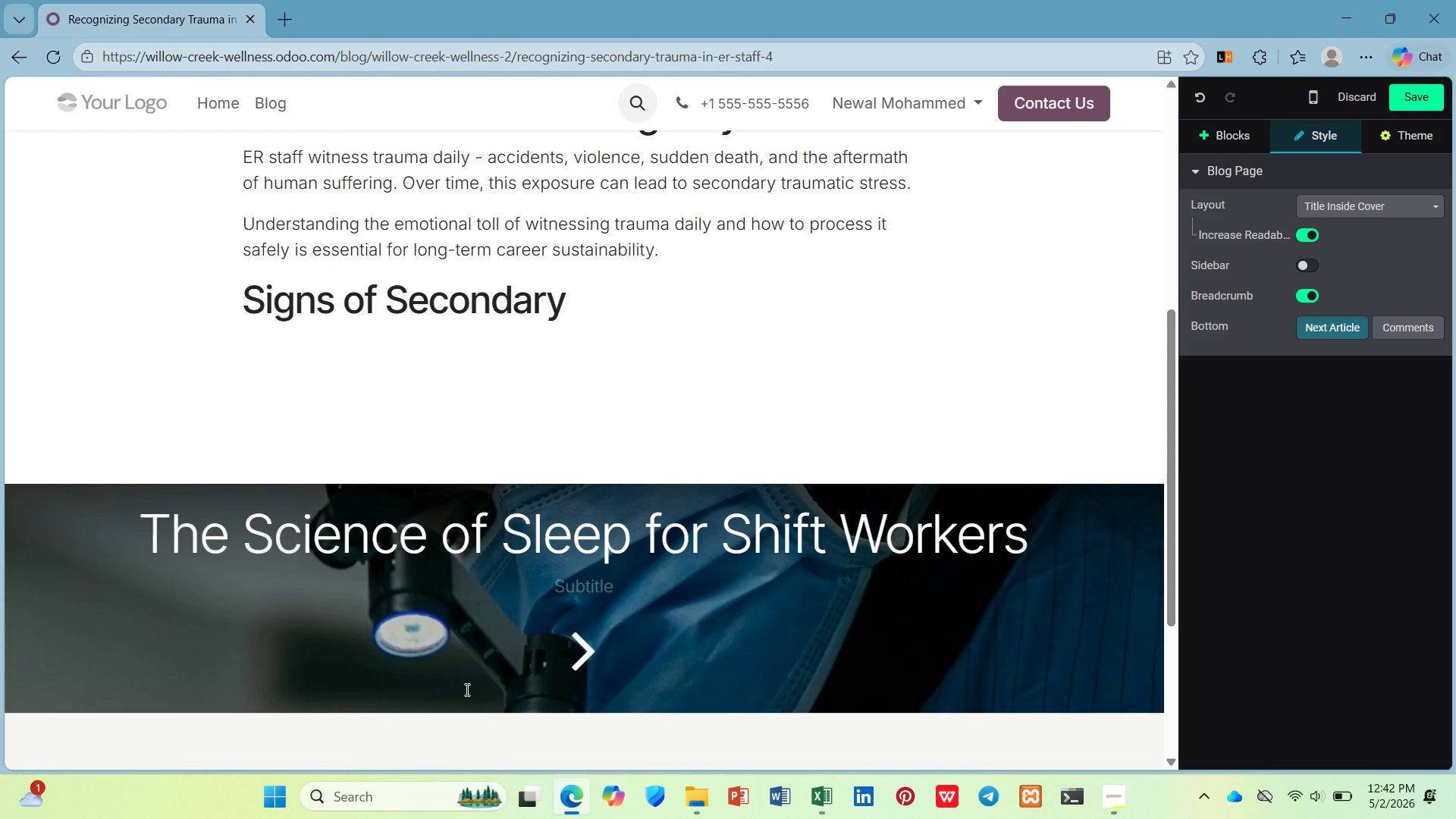 
wait(7.72)
 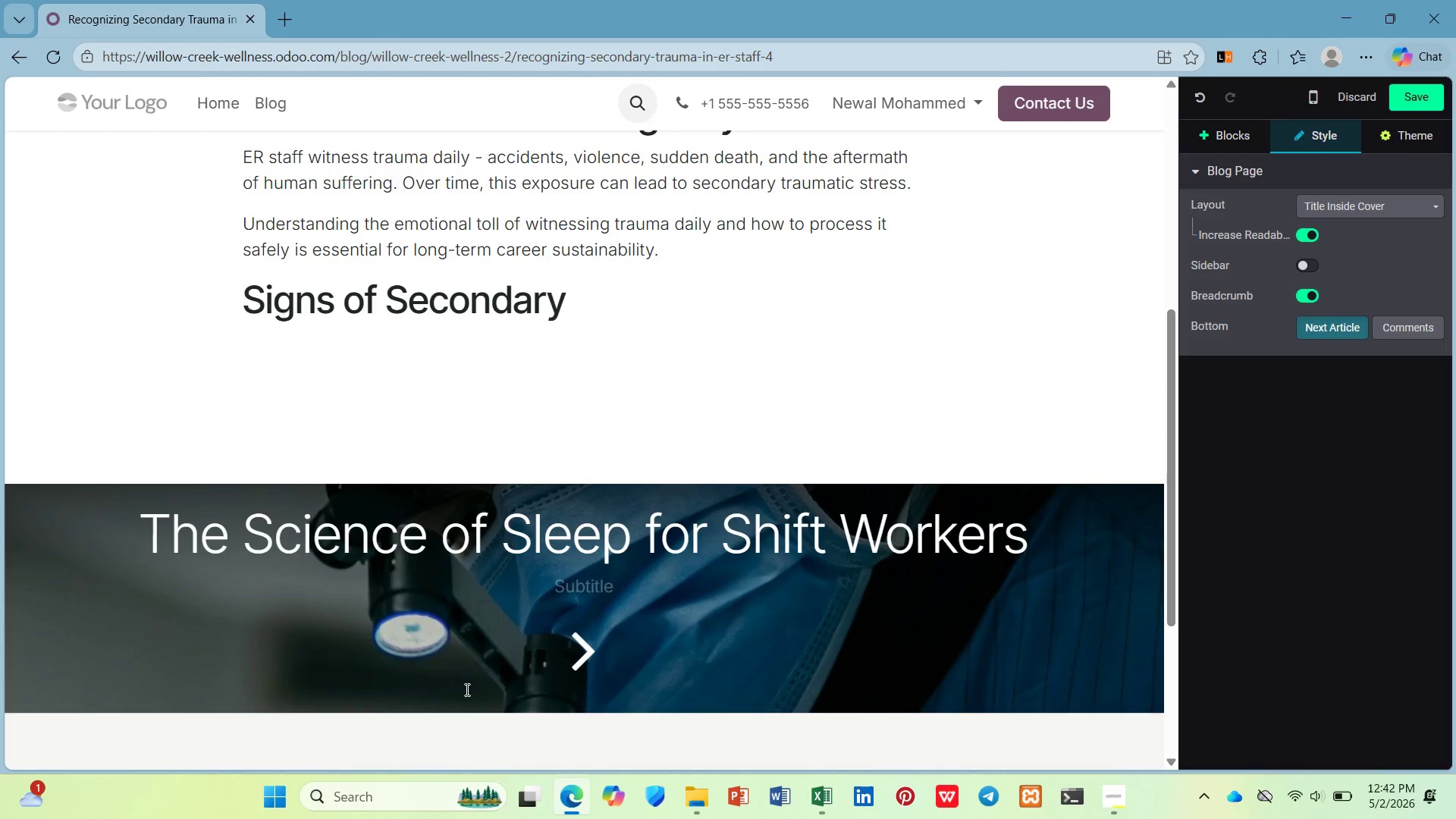 
type(Trauma)
 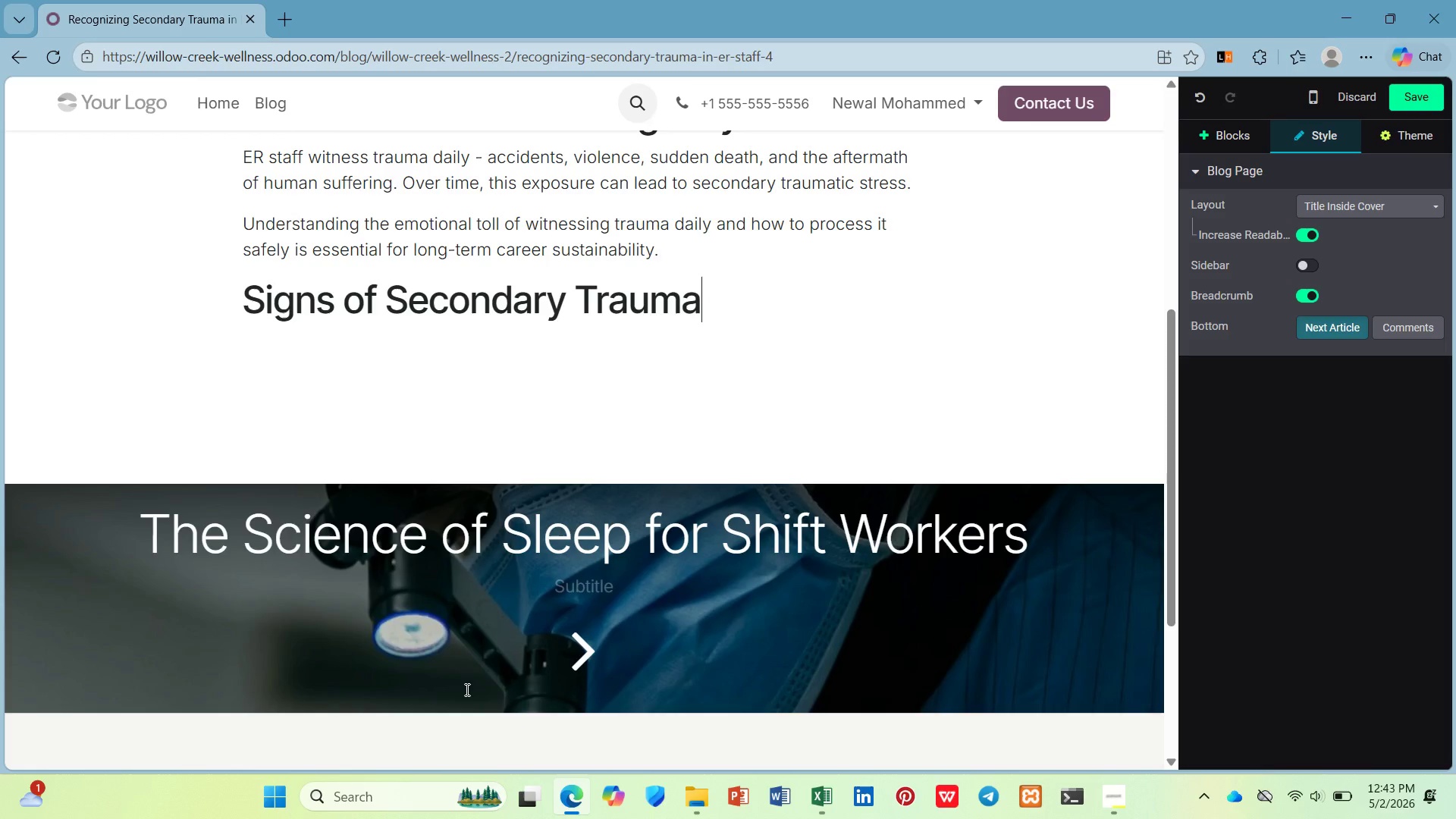 
key(Enter)
 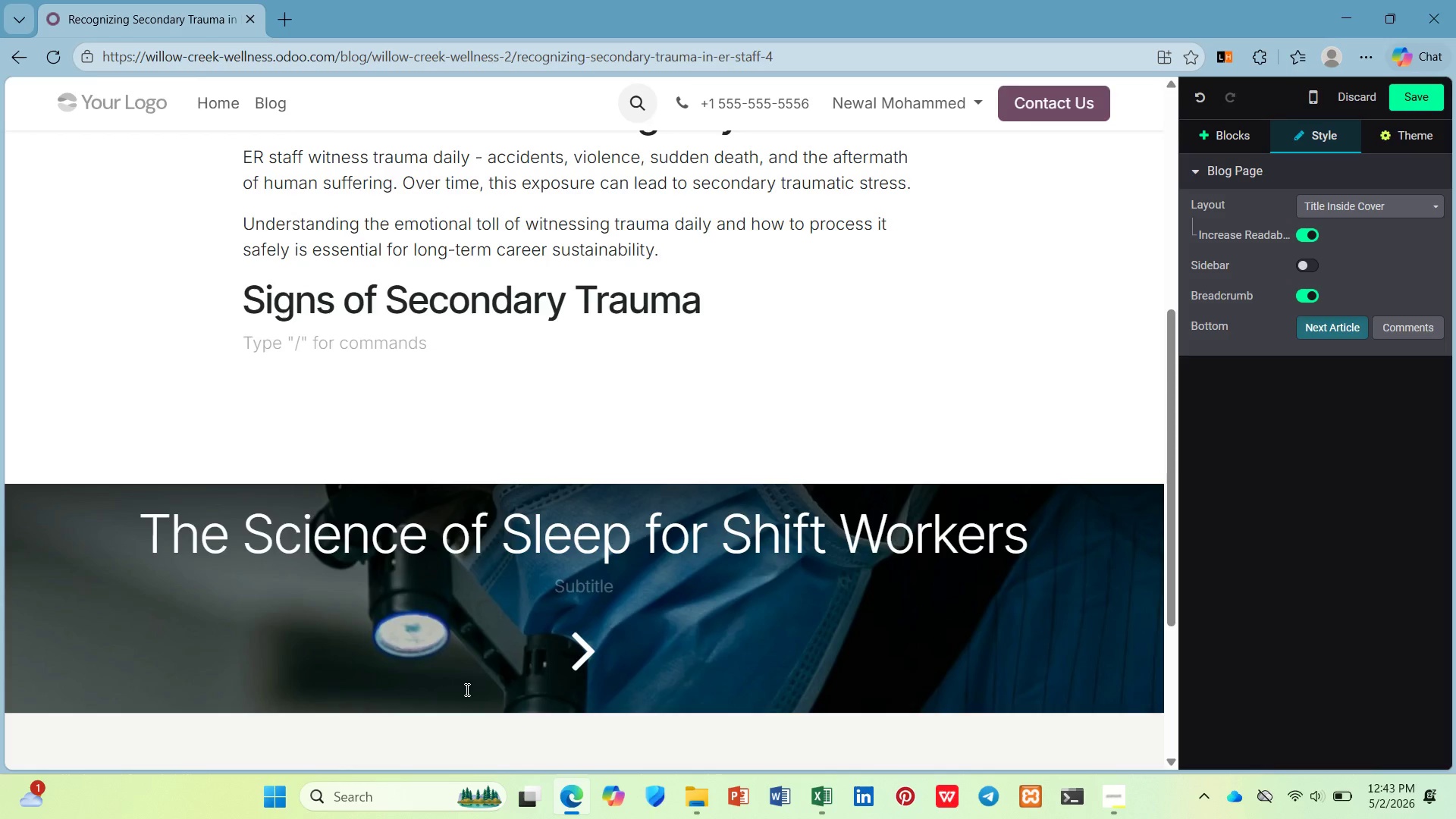 
hold_key(key=ShiftLeft, duration=0.36)
 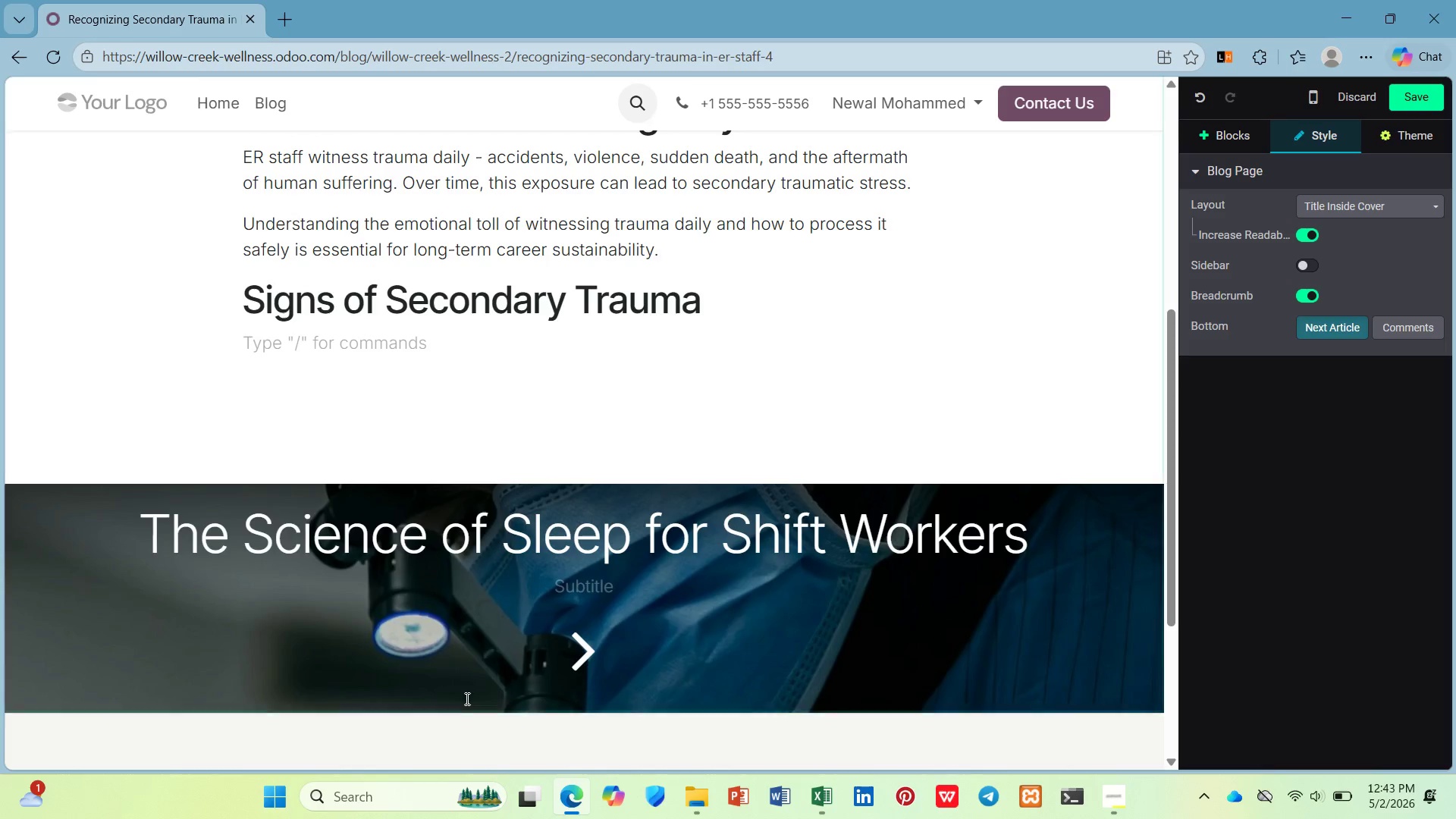 
type(/ul)
 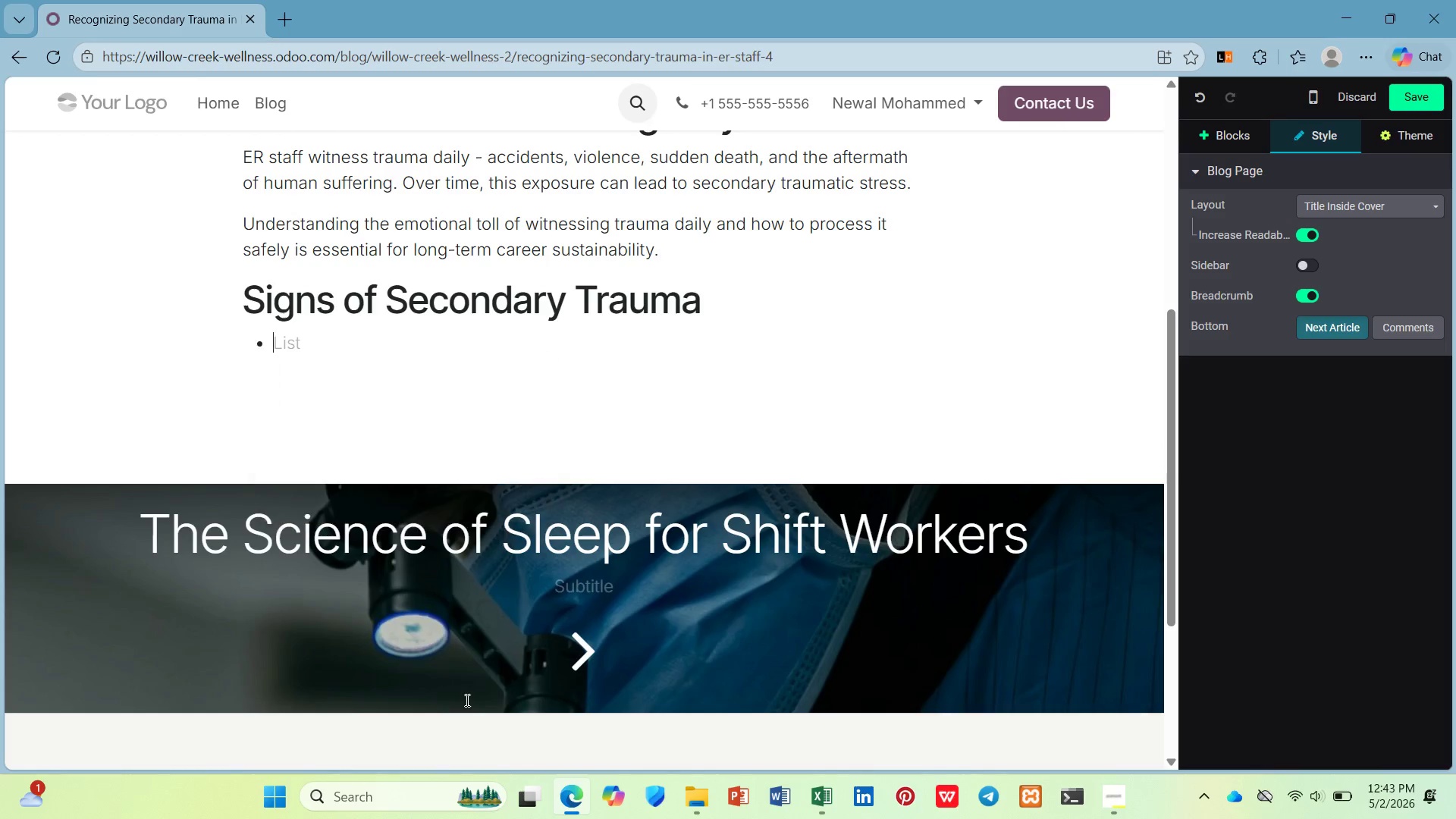 
key(Enter)
 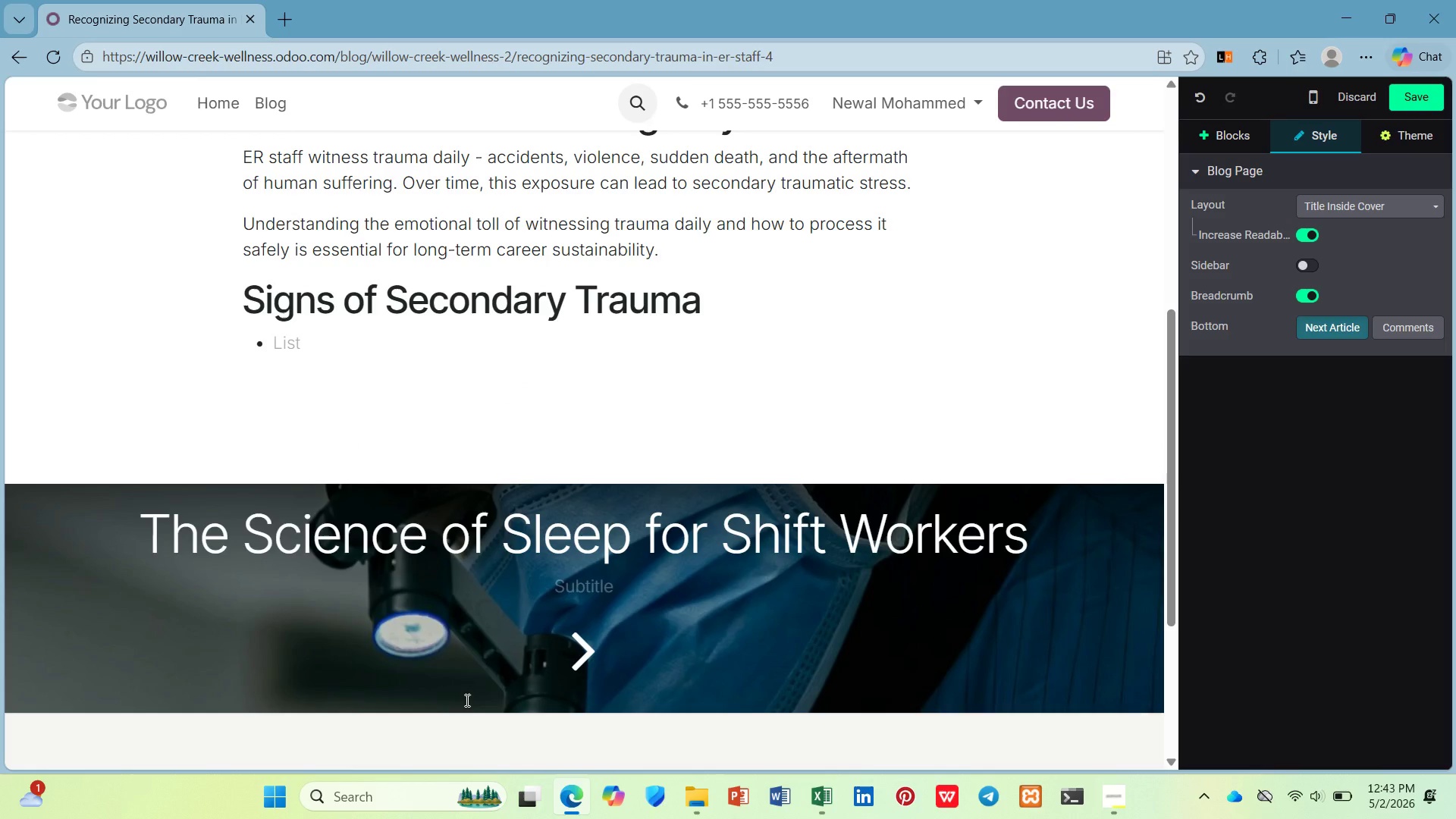 
type(Intrusive thoughts about patient cases after wok)
key(Backspace)
type(rk)
 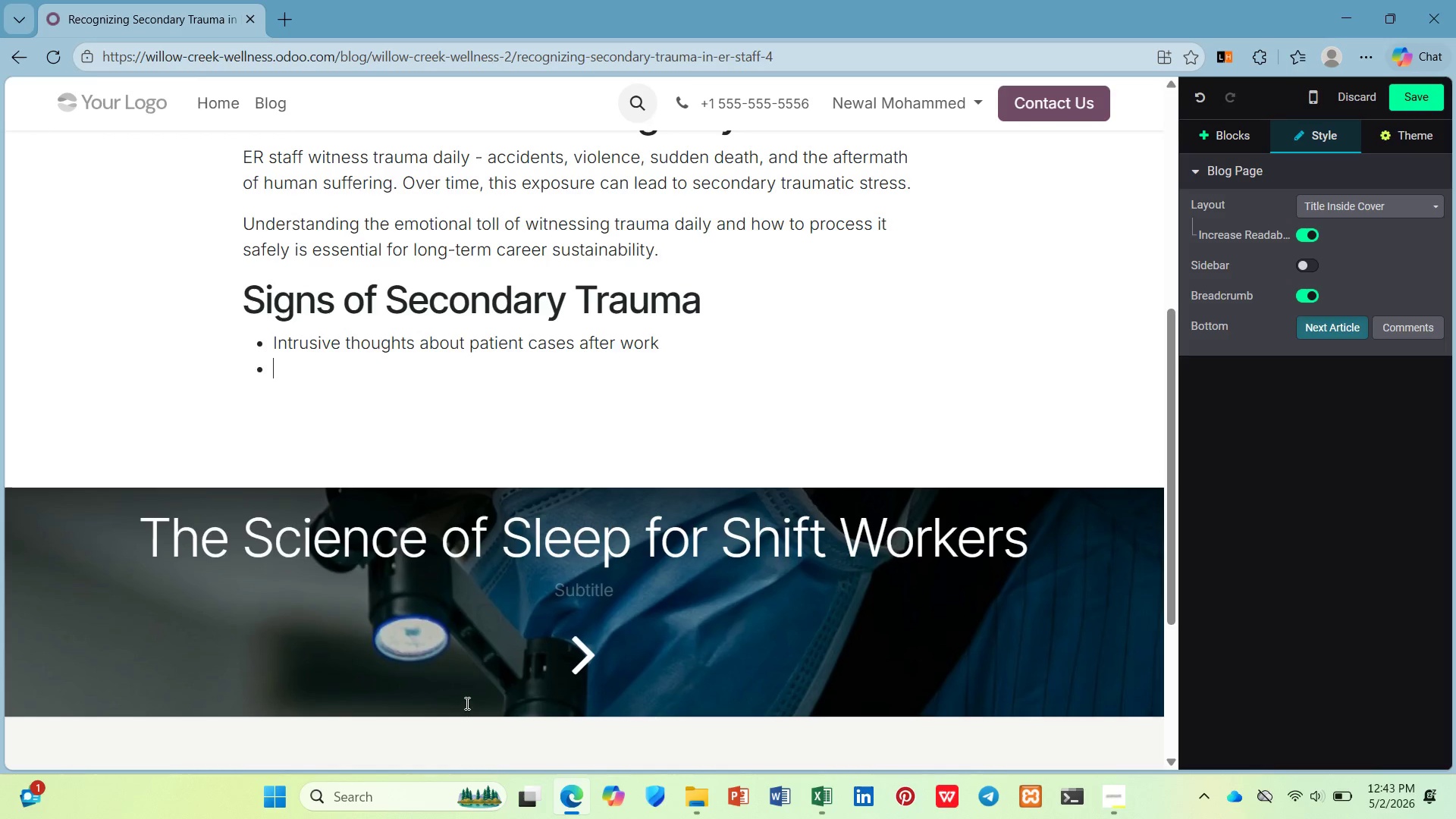 
key(Enter)
 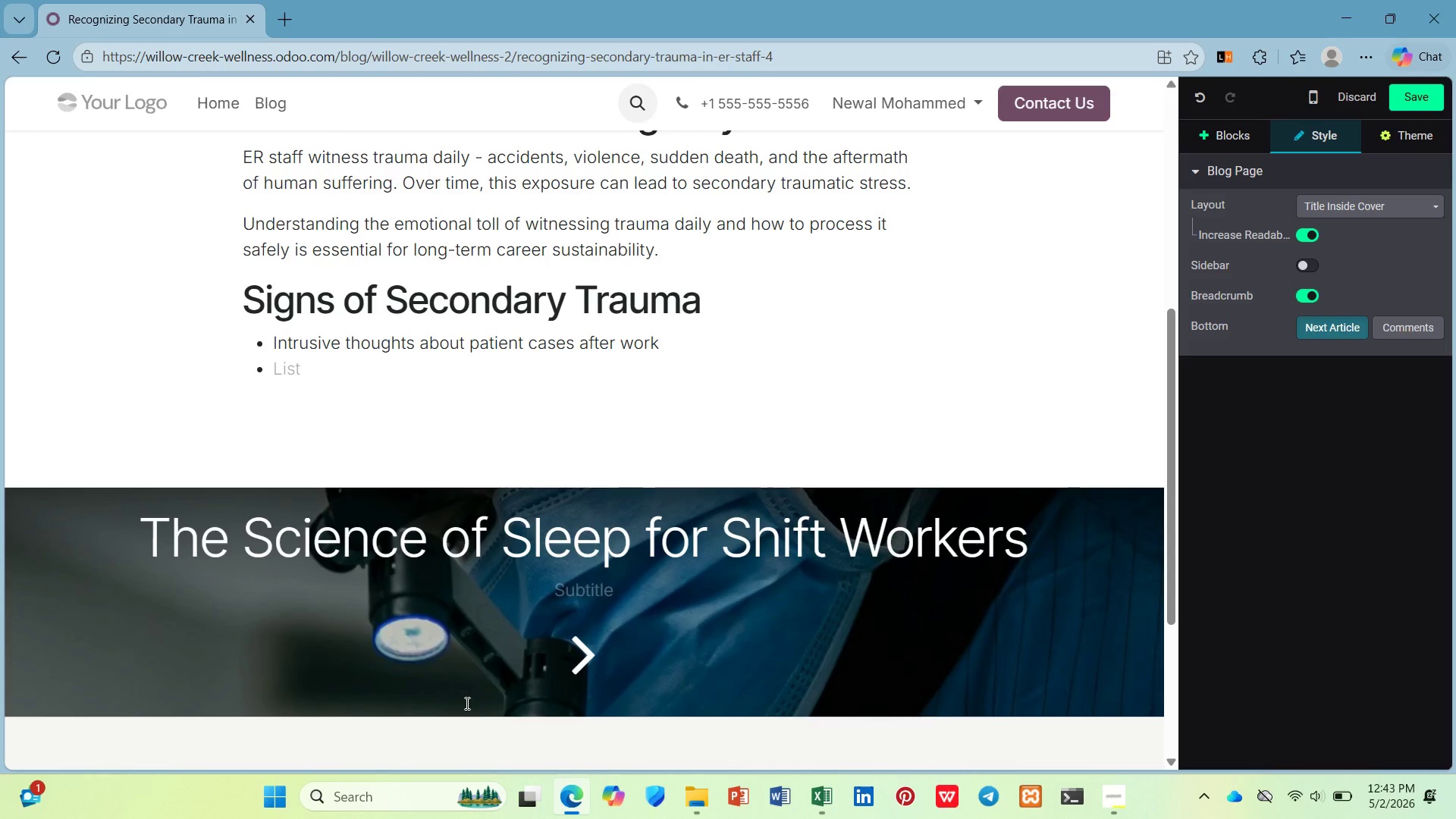 
type(Avi)
key(Backspace)
type(i)
 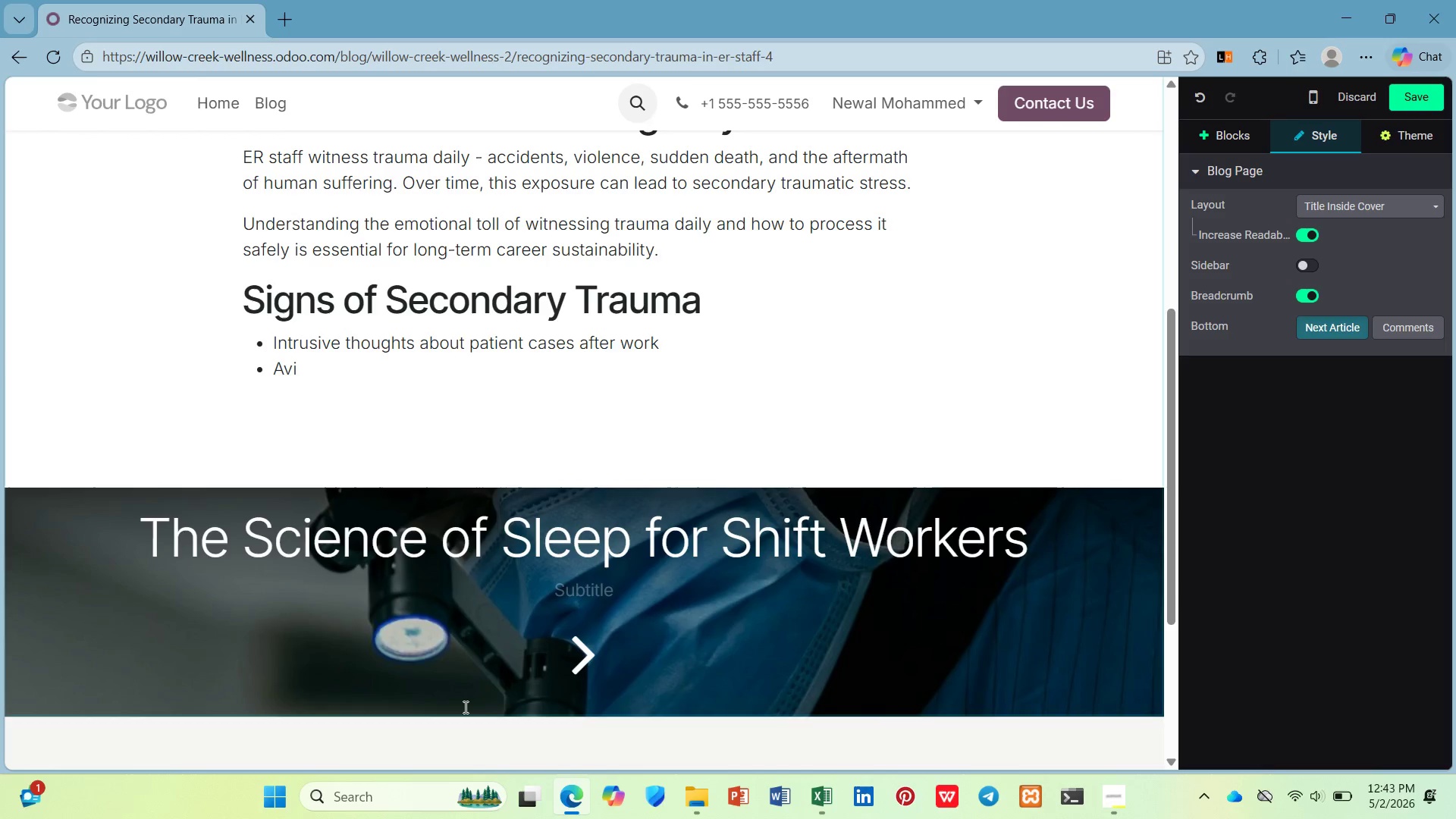 
key(Backspace)
type(oidance  of remindrs of traumatic events)
 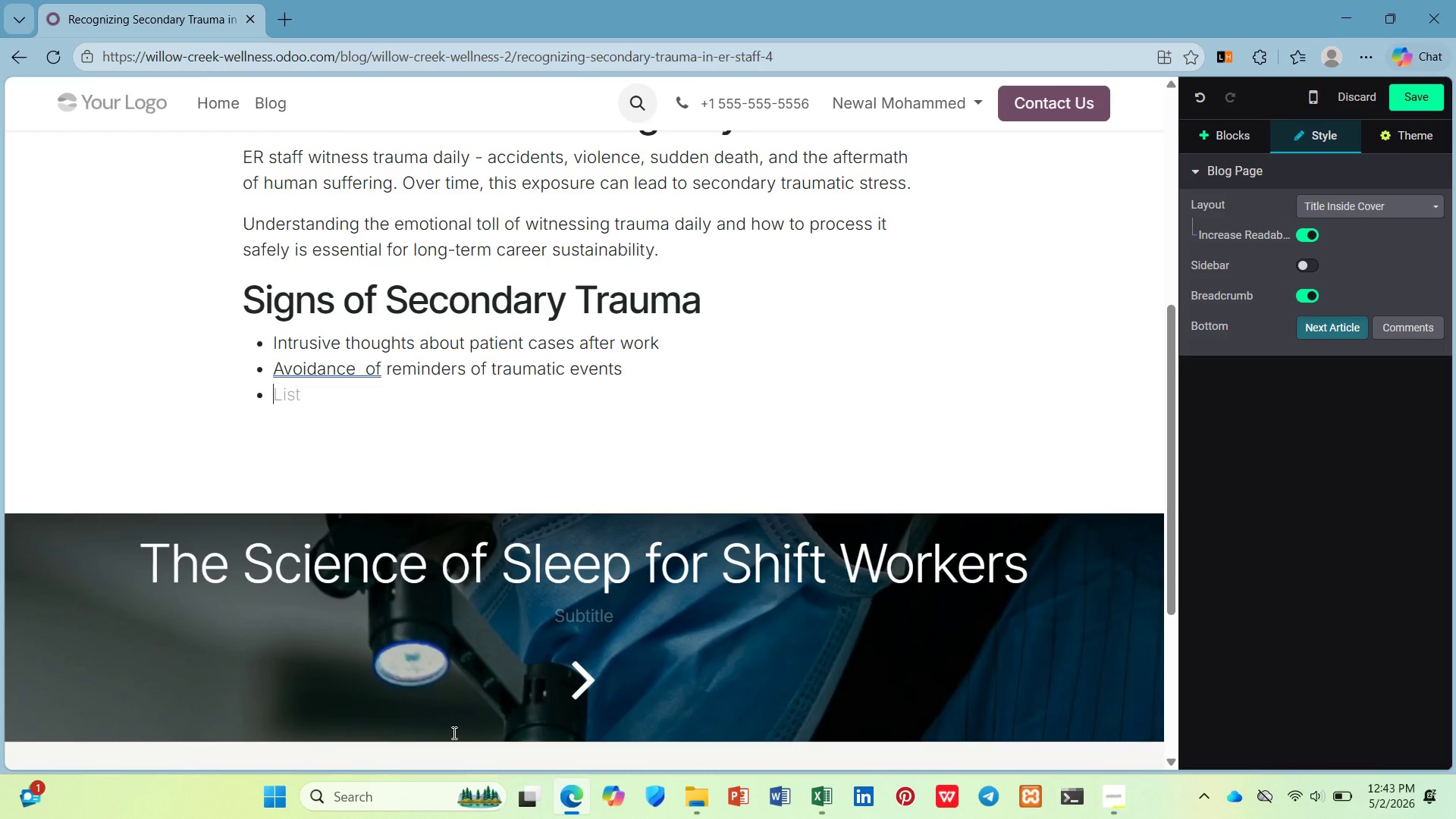 
key(Enter)
 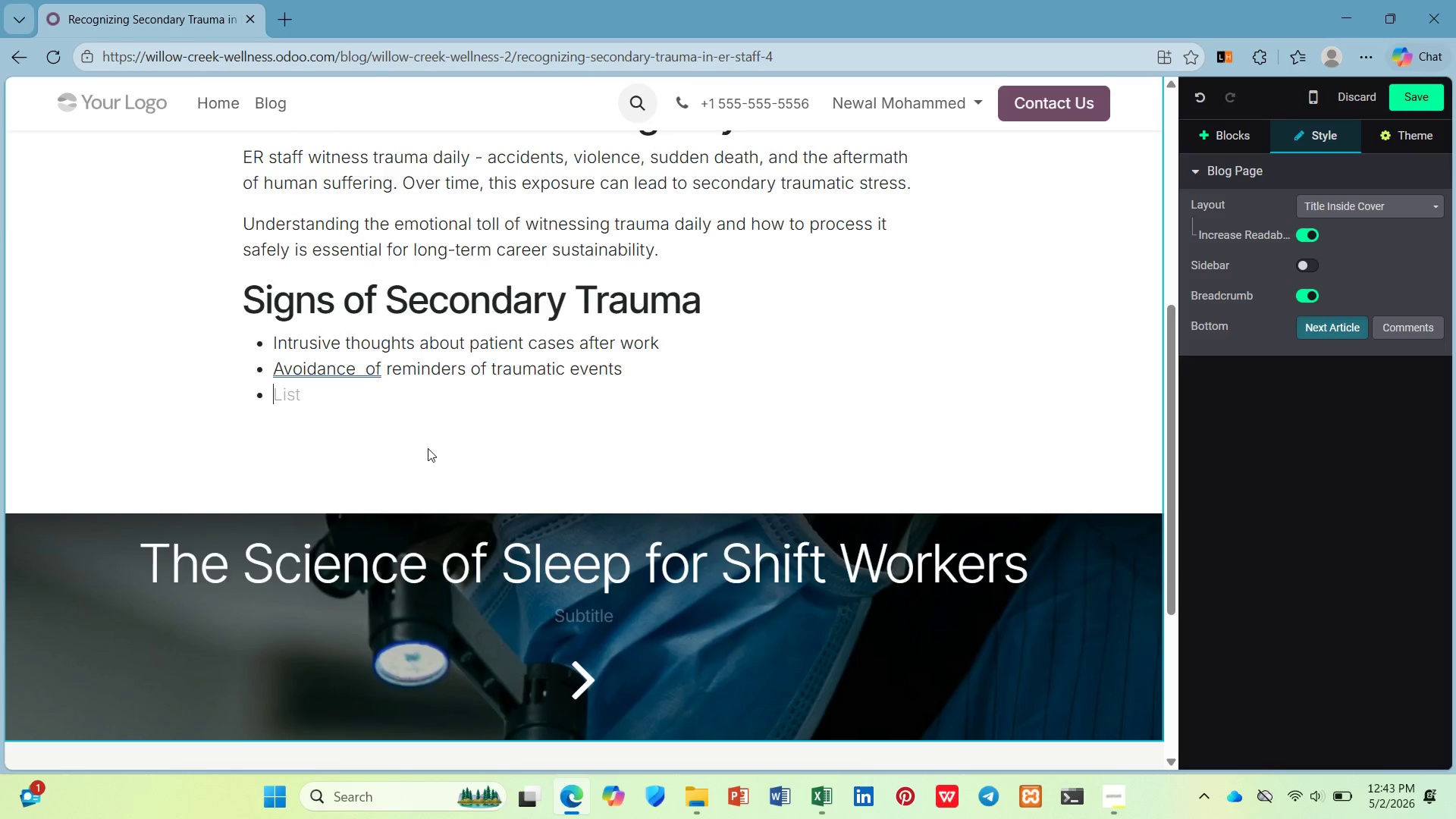 
left_click([369, 373])
 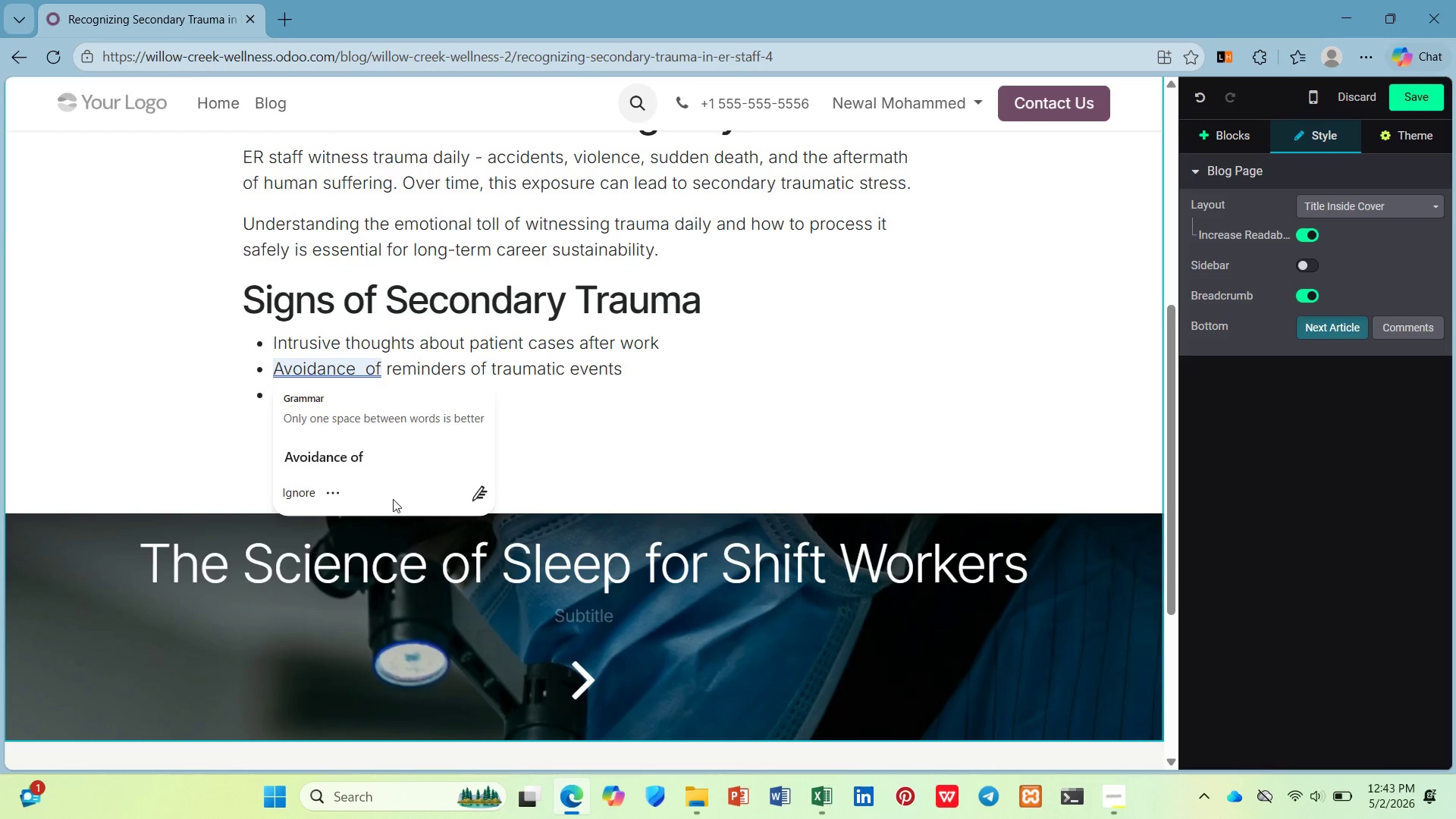 
key(Backspace)
 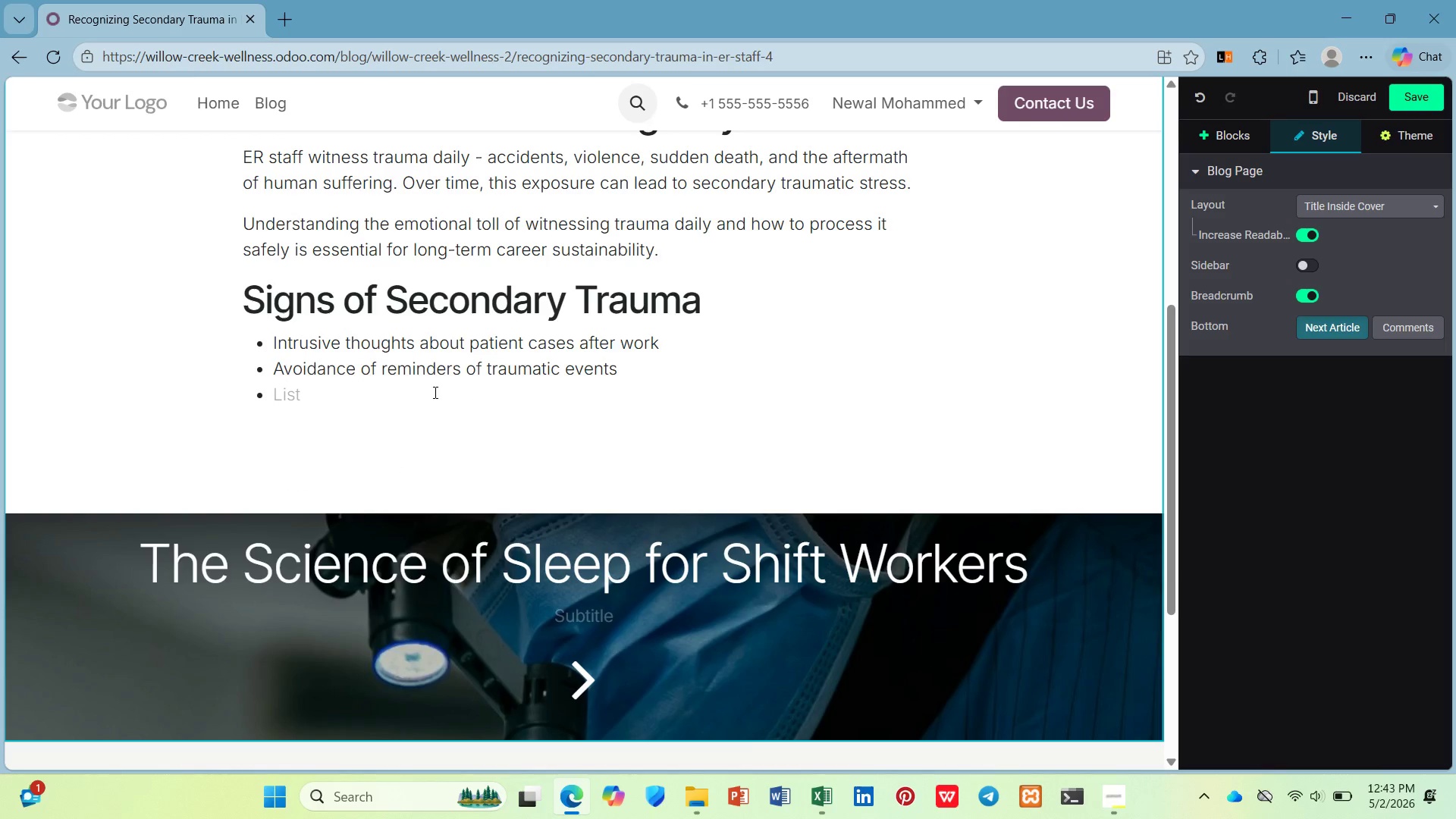 
wait(8.38)
 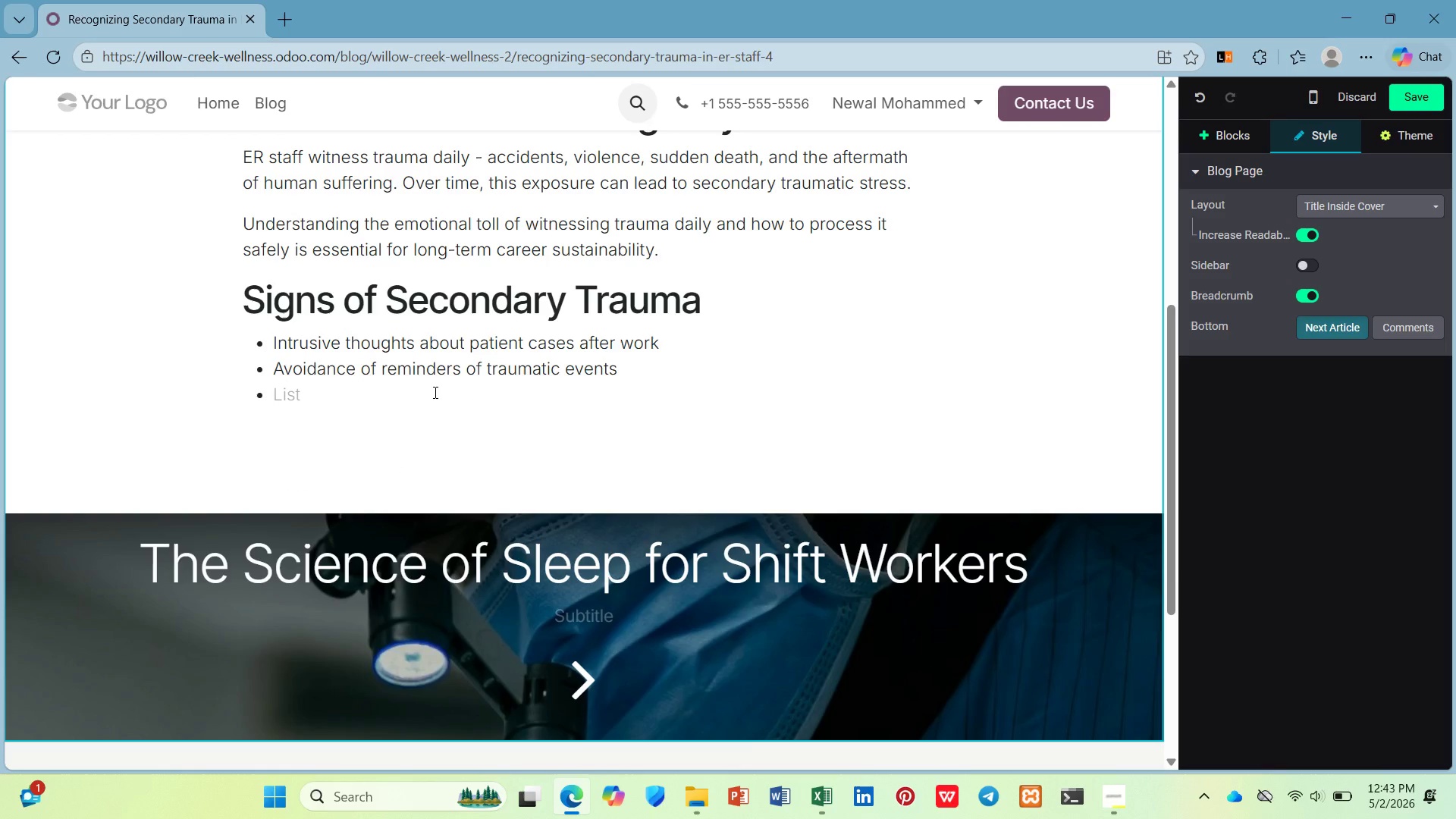 
type(Hypervigilance or exaggerated startle )
 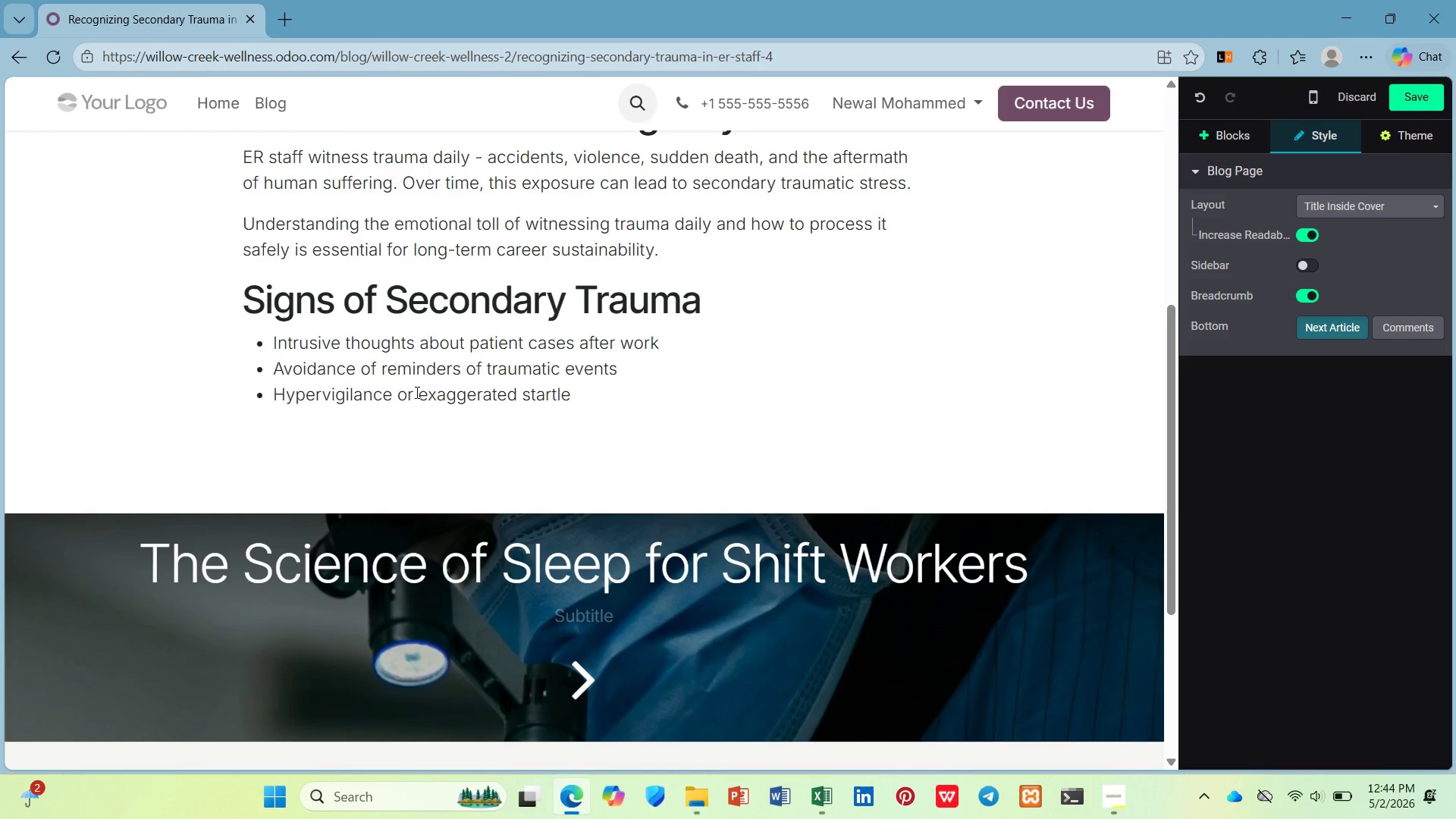 
wait(13.33)
 